 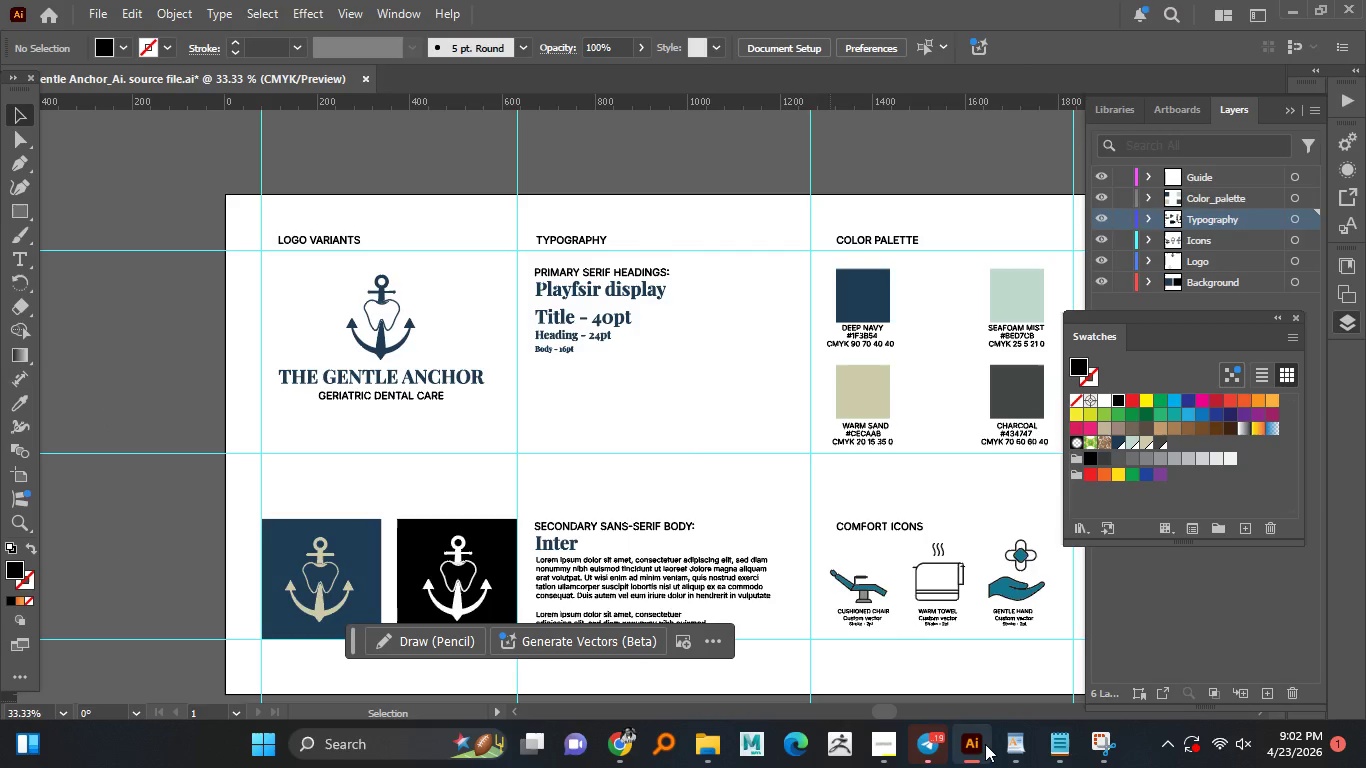 
key(Alt+AltLeft)
 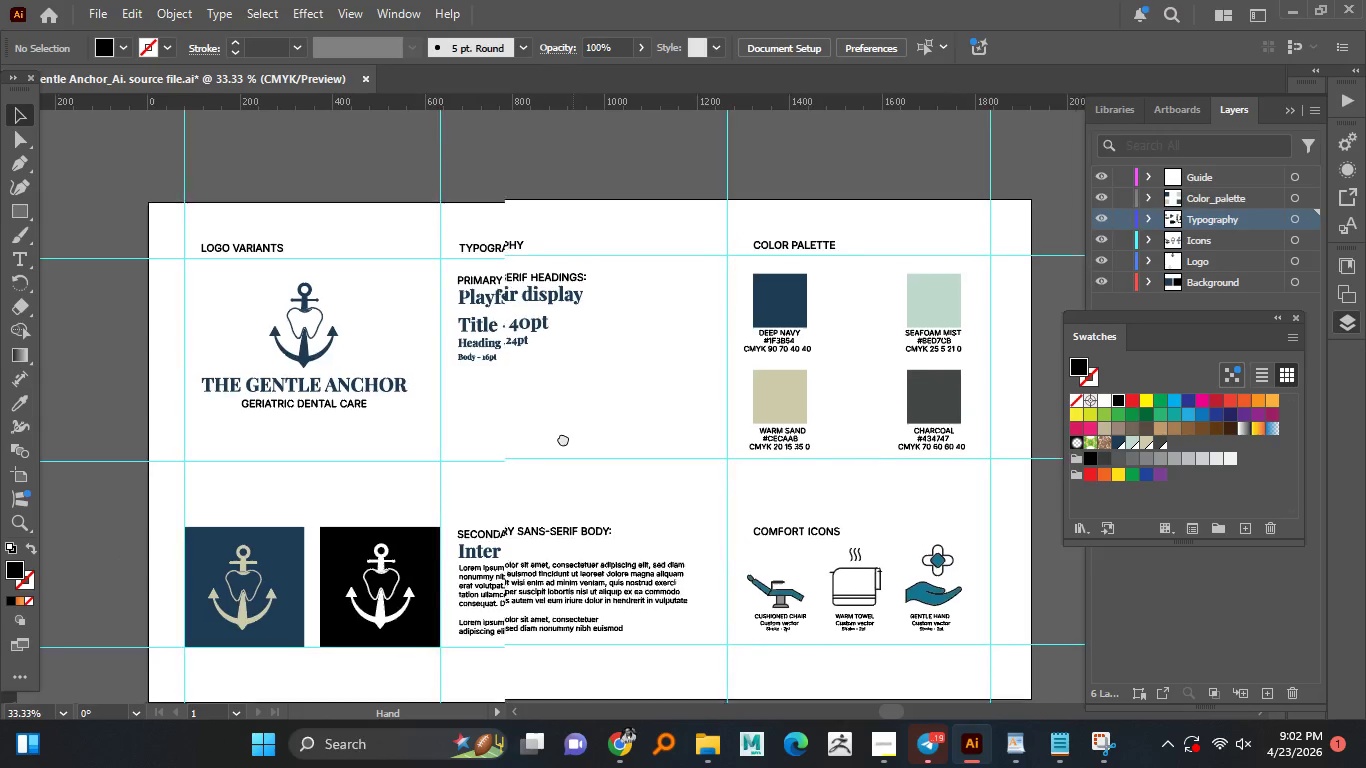 
key(Alt+AltLeft)
 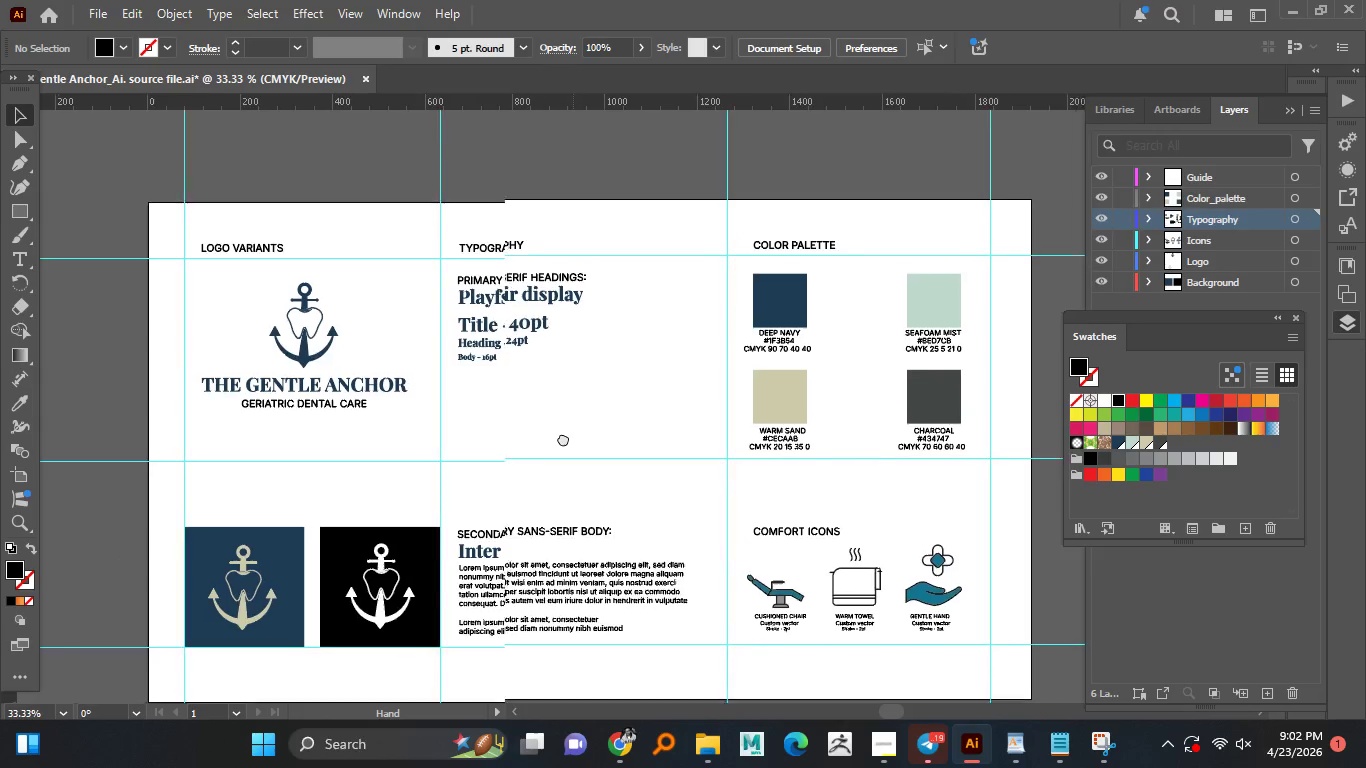 
key(Alt+AltLeft)
 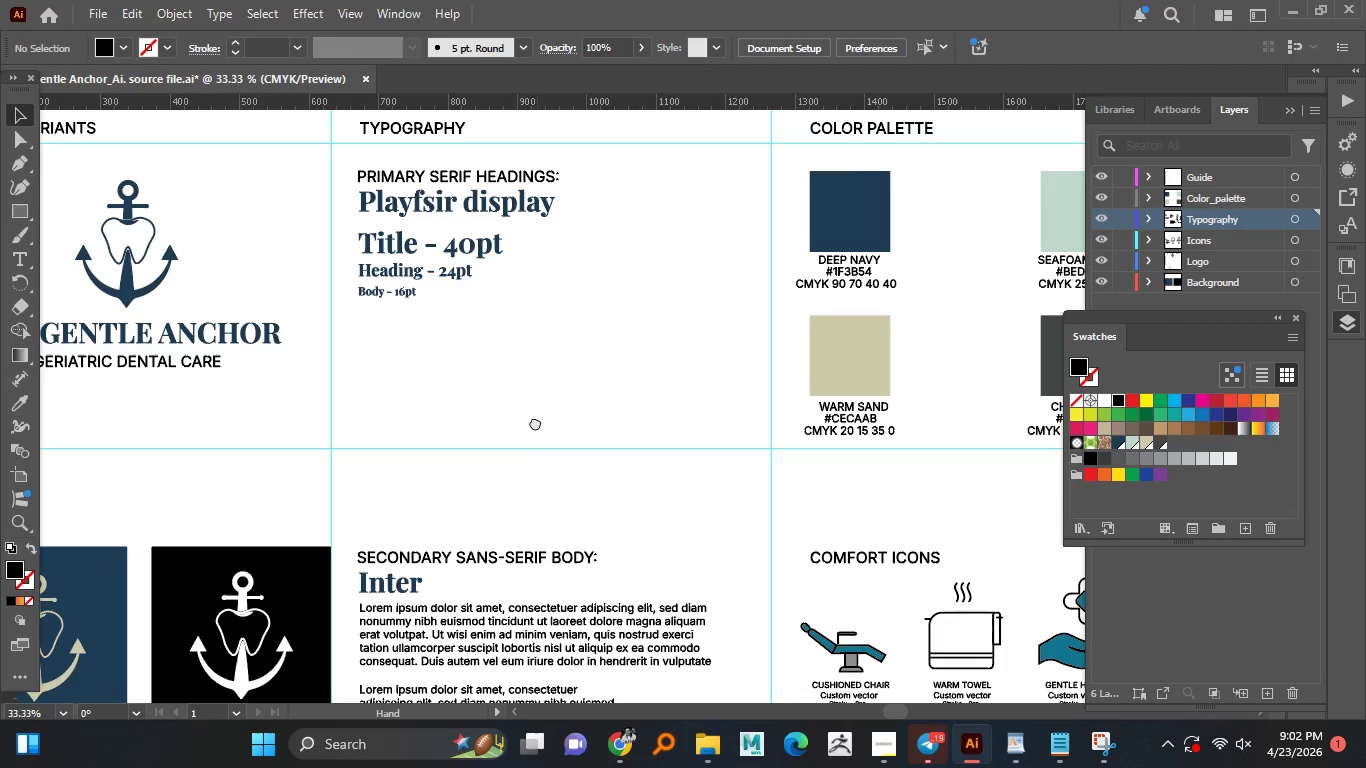 
hold_key(key=AltLeft, duration=1.22)
scroll: coordinate [536, 423], scroll_direction: none, amount: 0.0
 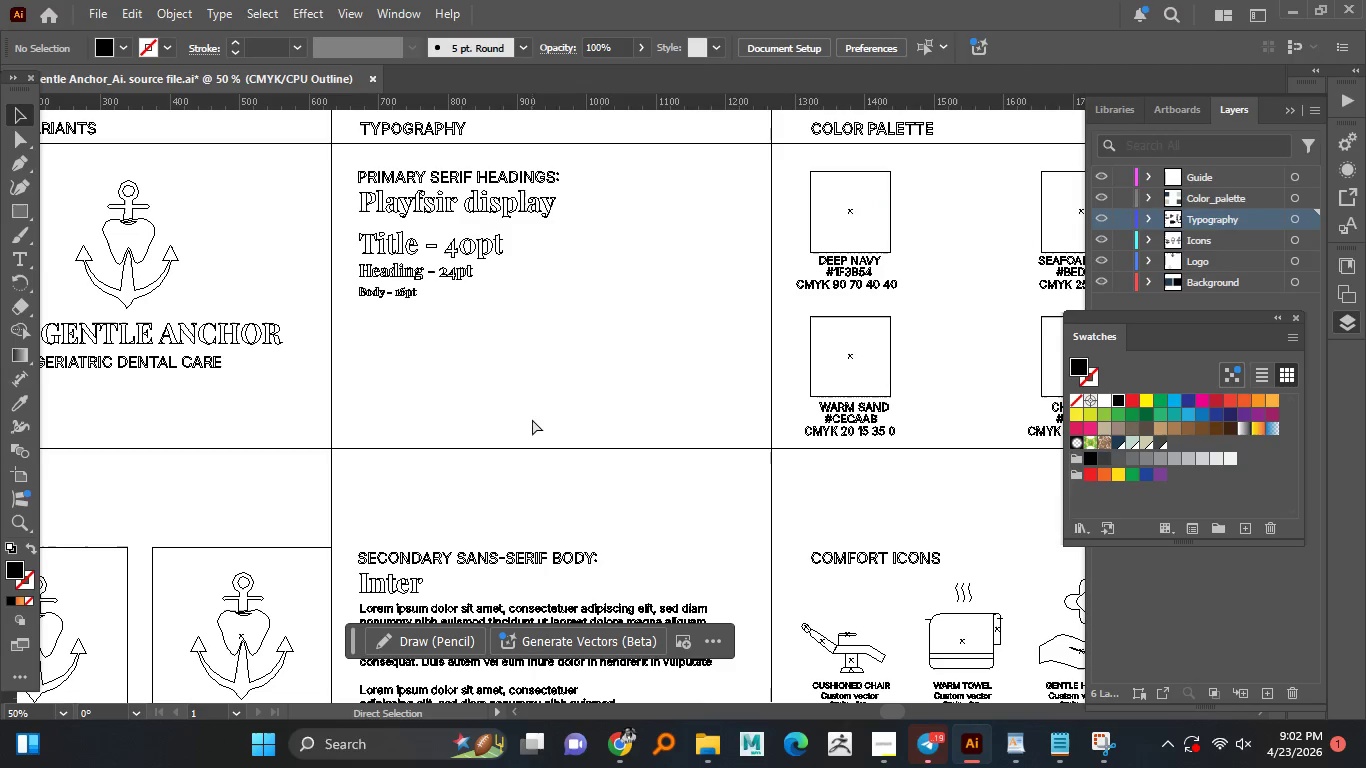 
key(Control+Y)
 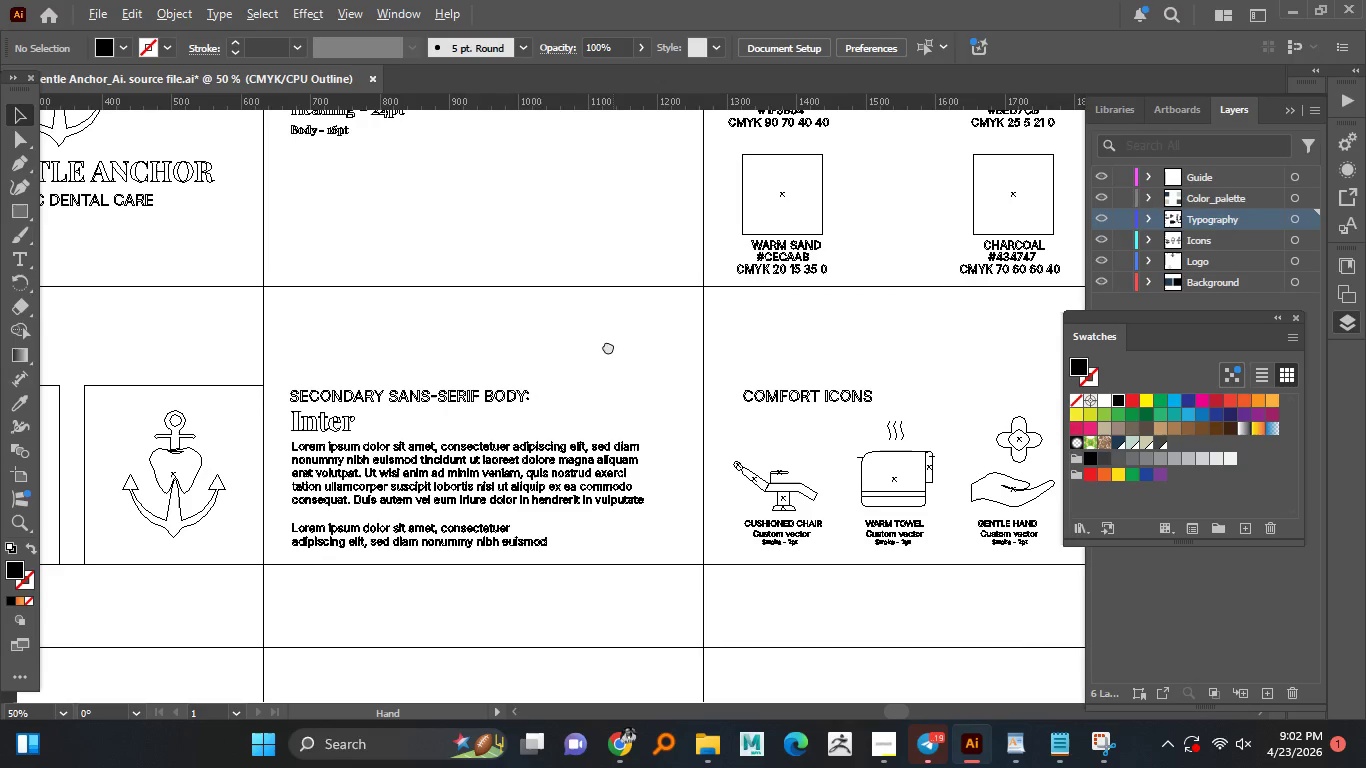 
hold_key(key=AltLeft, duration=1.5)
 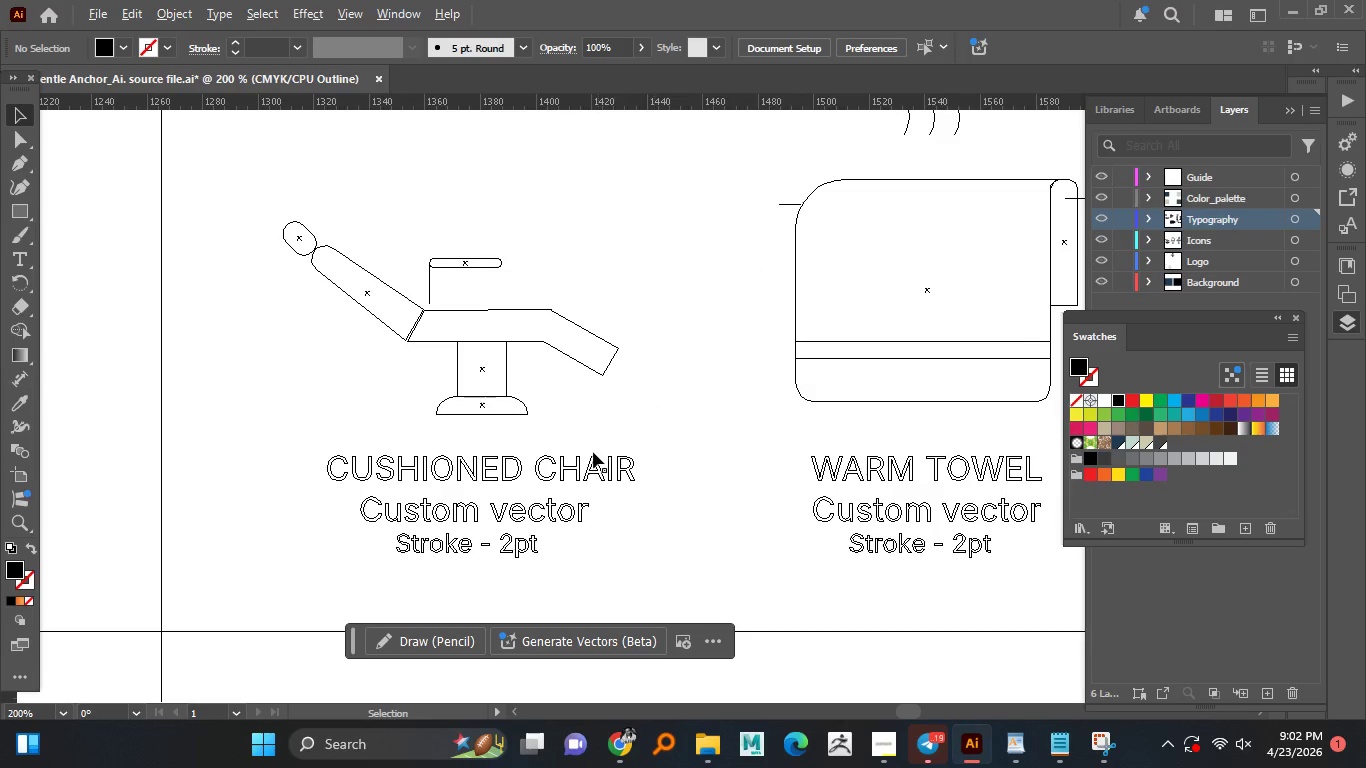 
hold_key(key=AltLeft, duration=1.5)
scroll: coordinate [683, 446], scroll_direction: up, amount: 3.0
 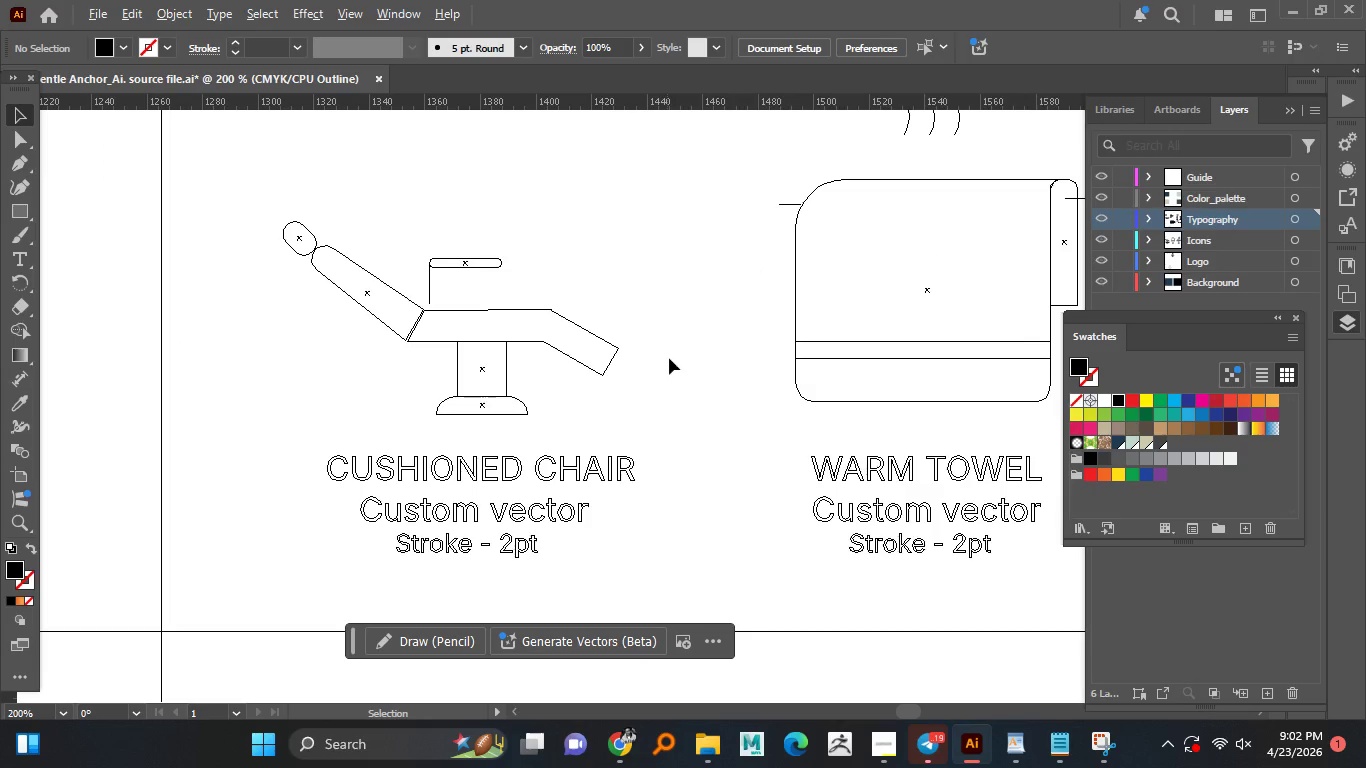 
hold_key(key=AltLeft, duration=1.5)
 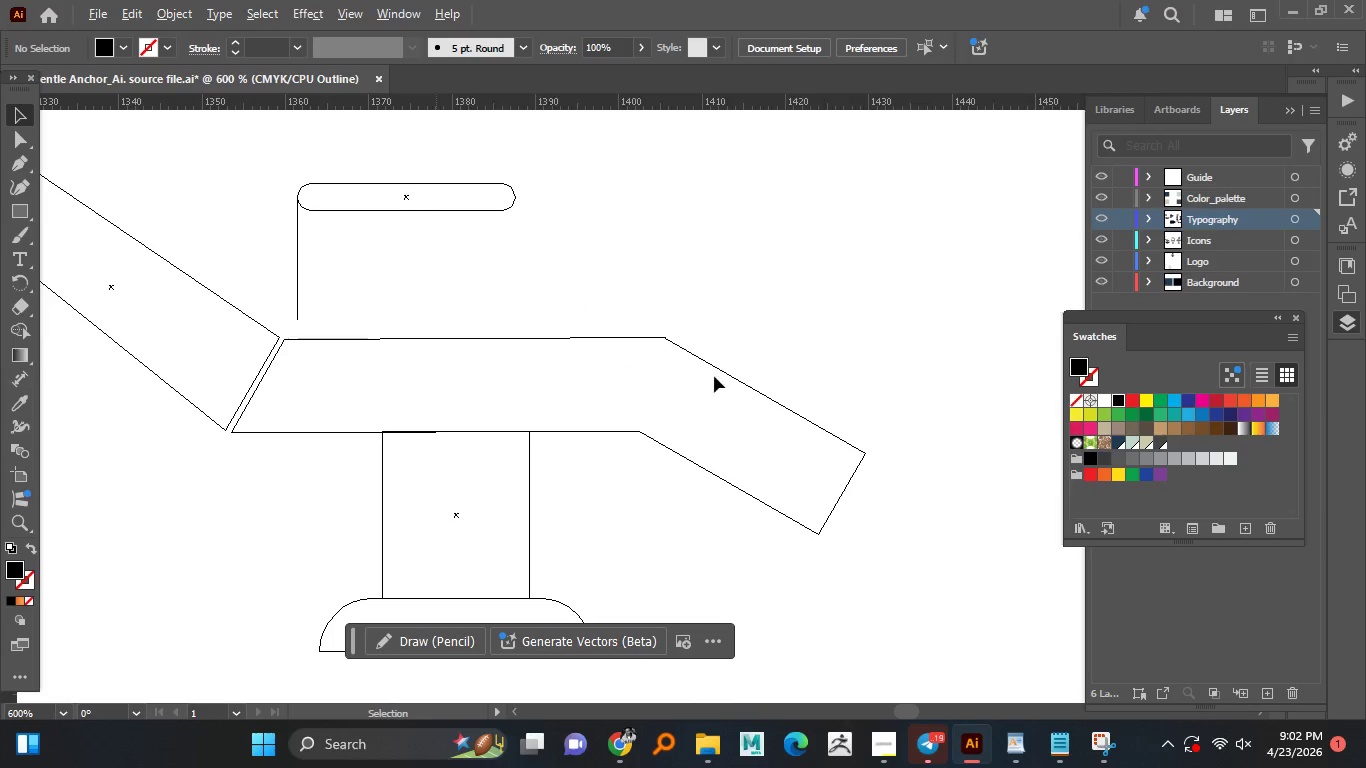 
scroll: coordinate [654, 407], scroll_direction: up, amount: 1.0
 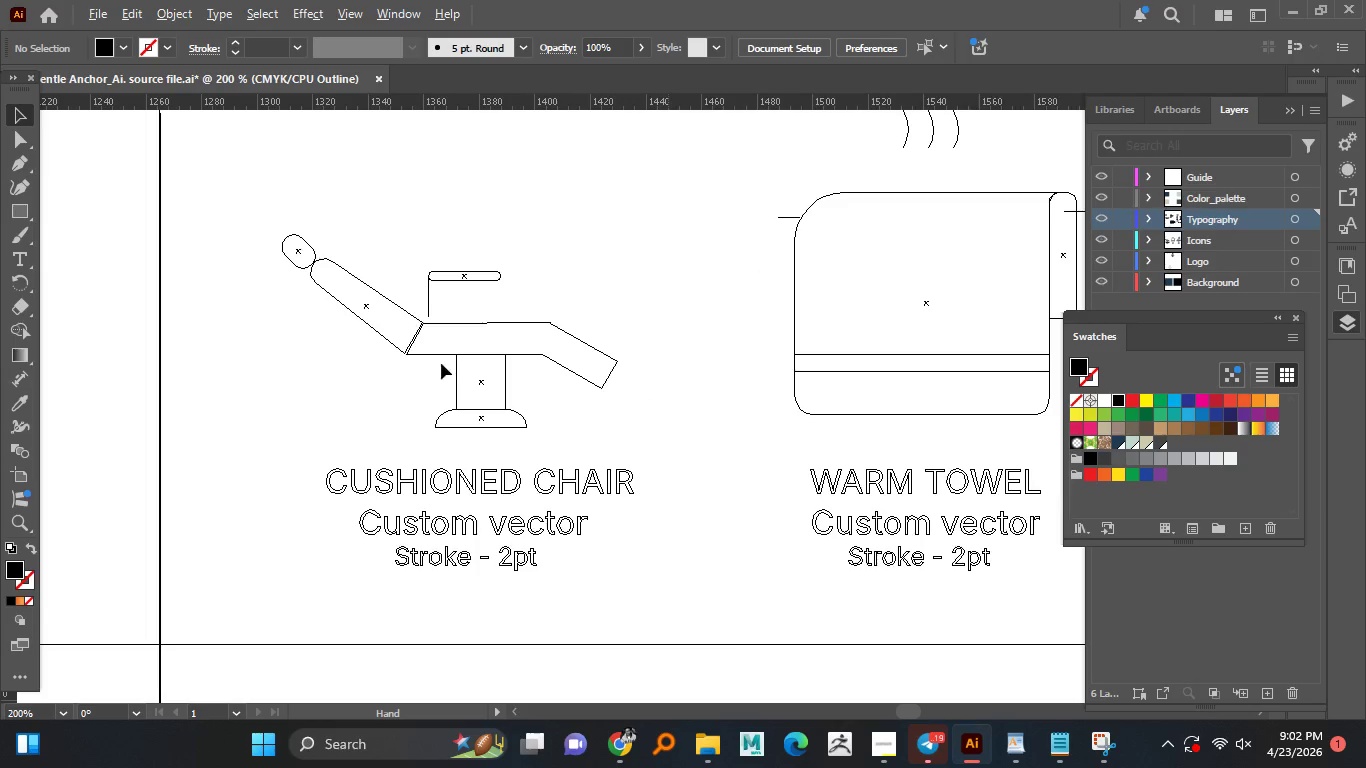 
hold_key(key=AltLeft, duration=1.5)
 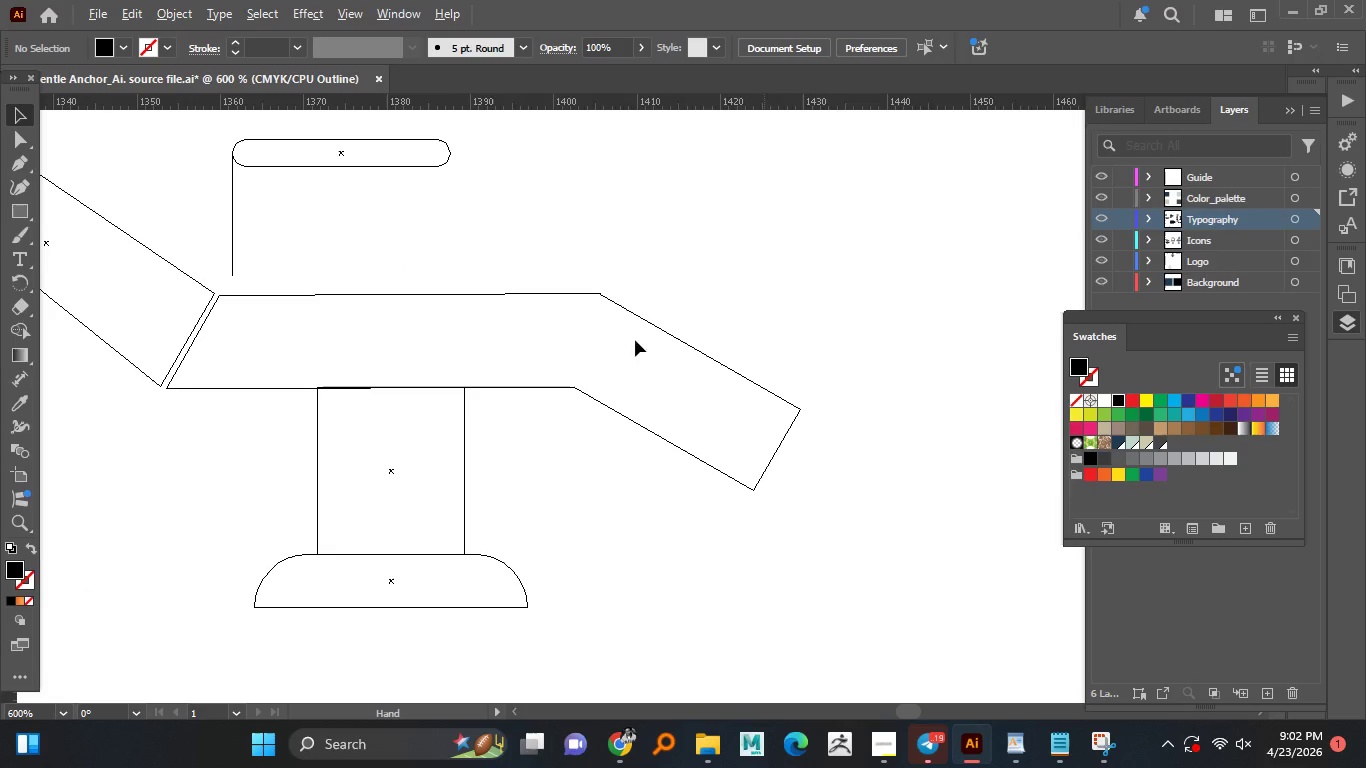 
scroll: coordinate [523, 327], scroll_direction: up, amount: 3.0
 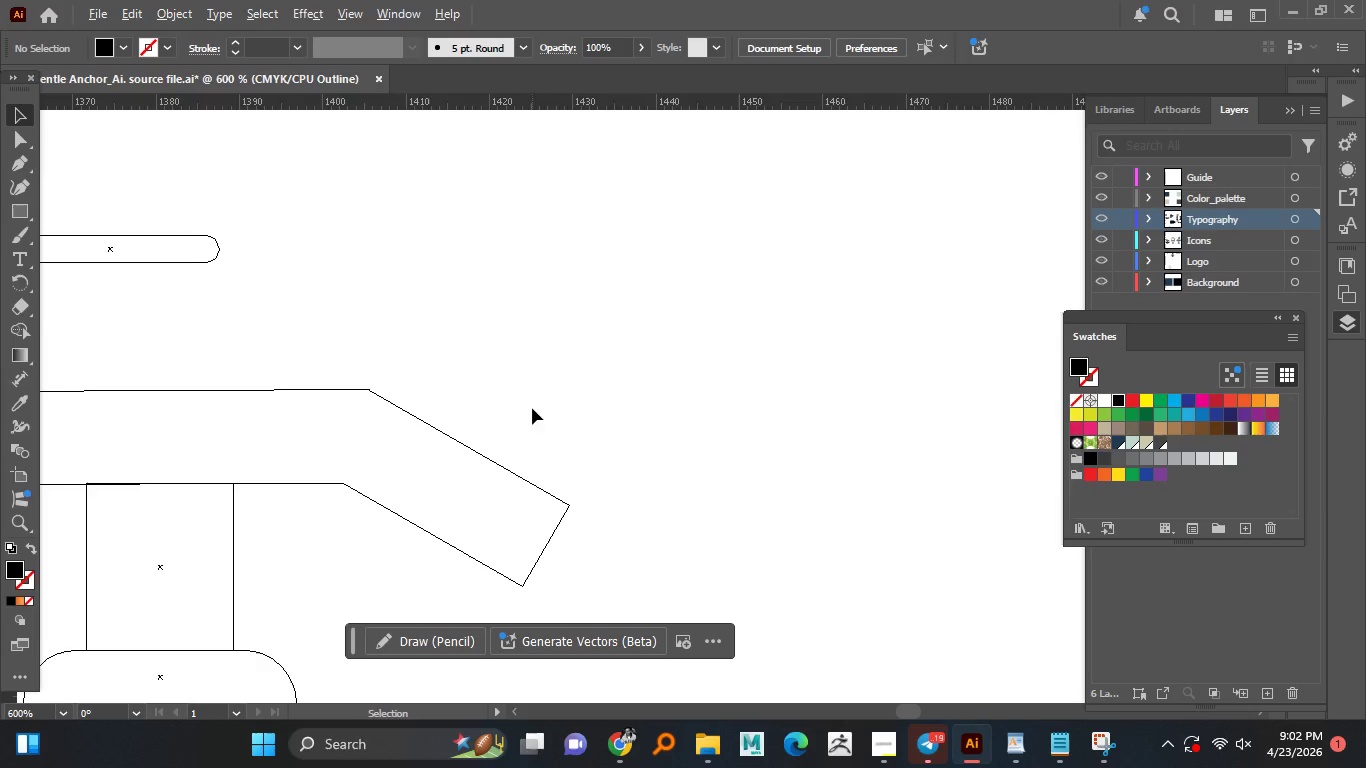 
hold_key(key=AltLeft, duration=1.5)
 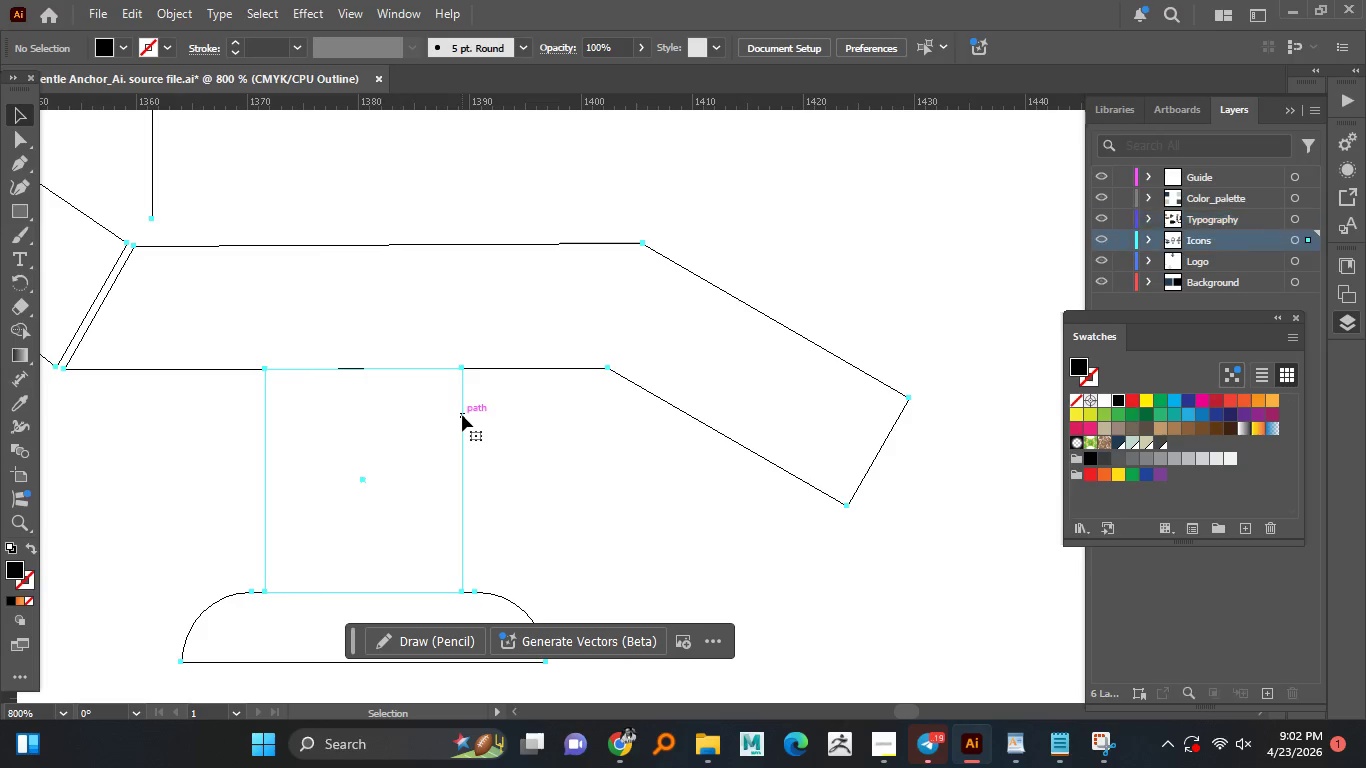 
hold_key(key=AltLeft, duration=1.03)
scroll: coordinate [453, 424], scroll_direction: up, amount: 1.0
 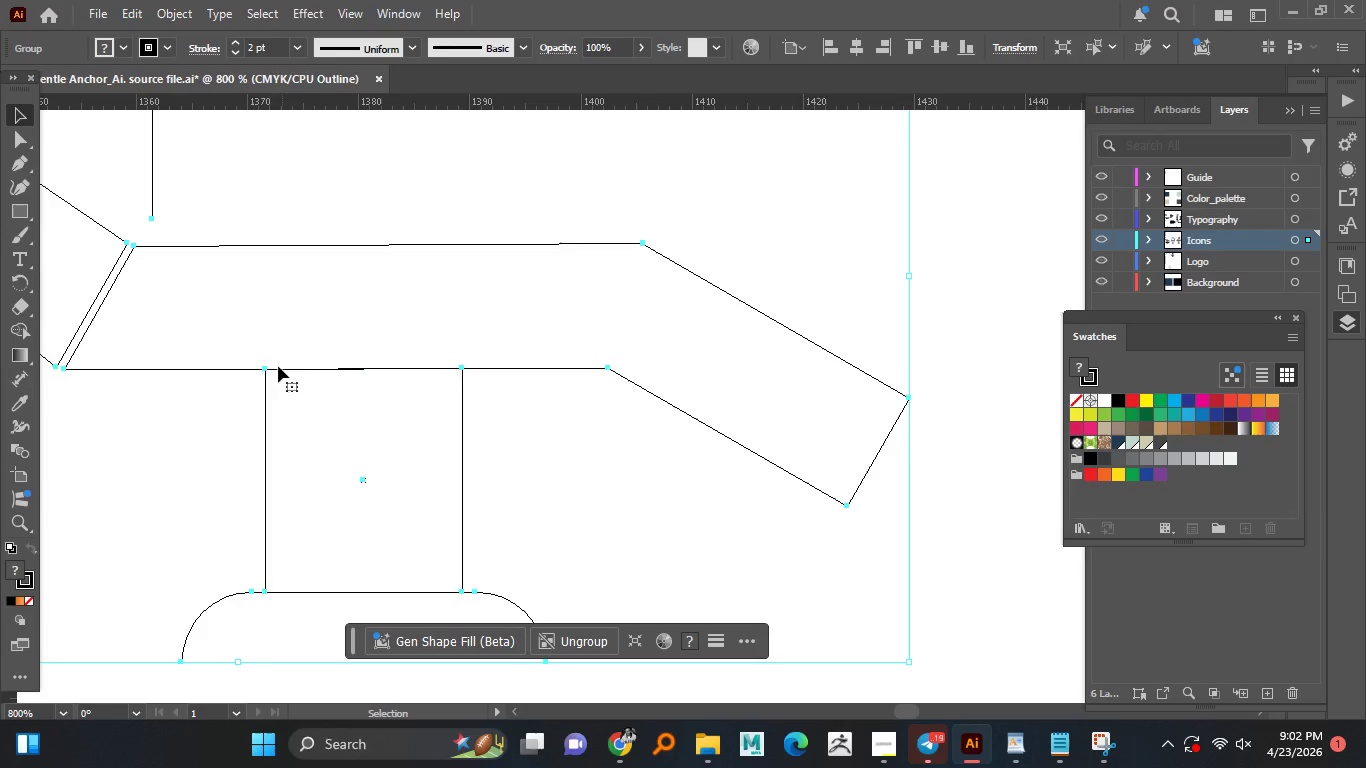 
left_click([462, 415])
 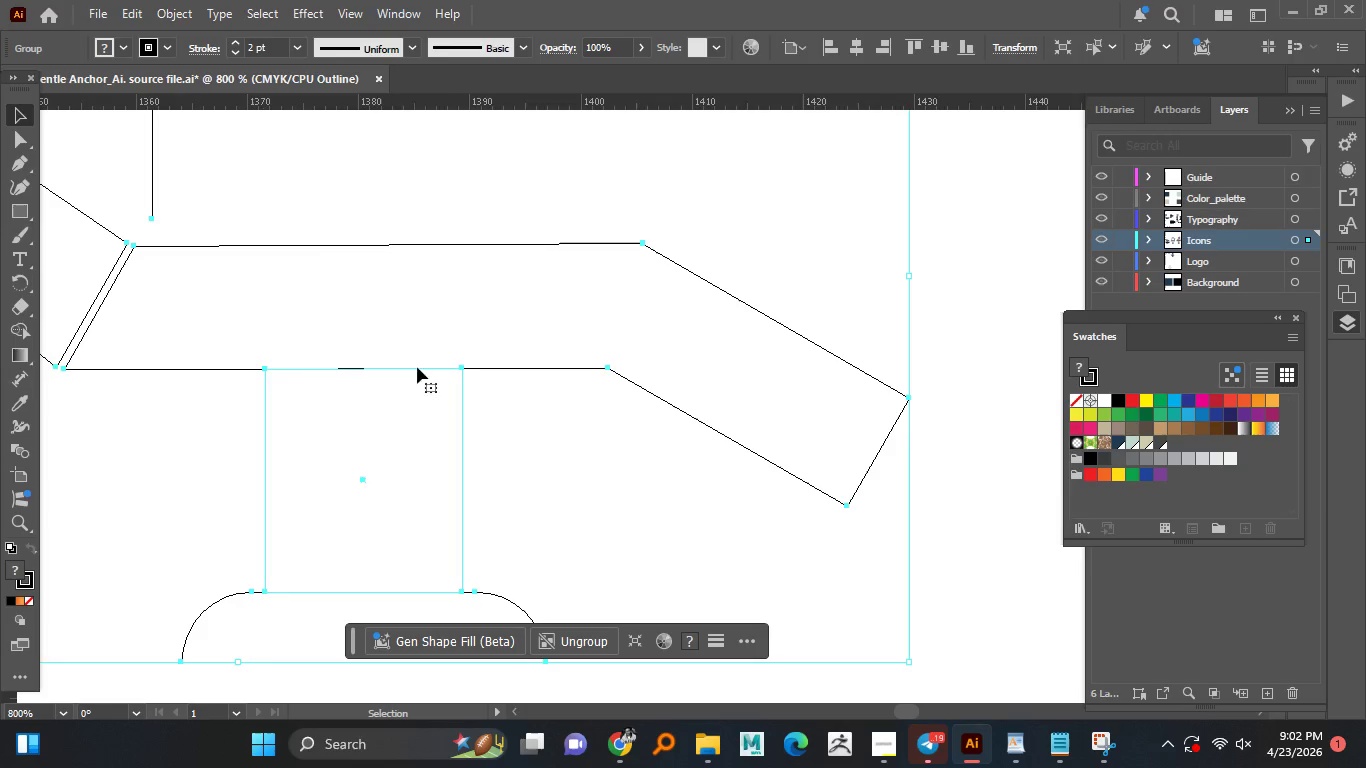 
left_click([263, 370])
 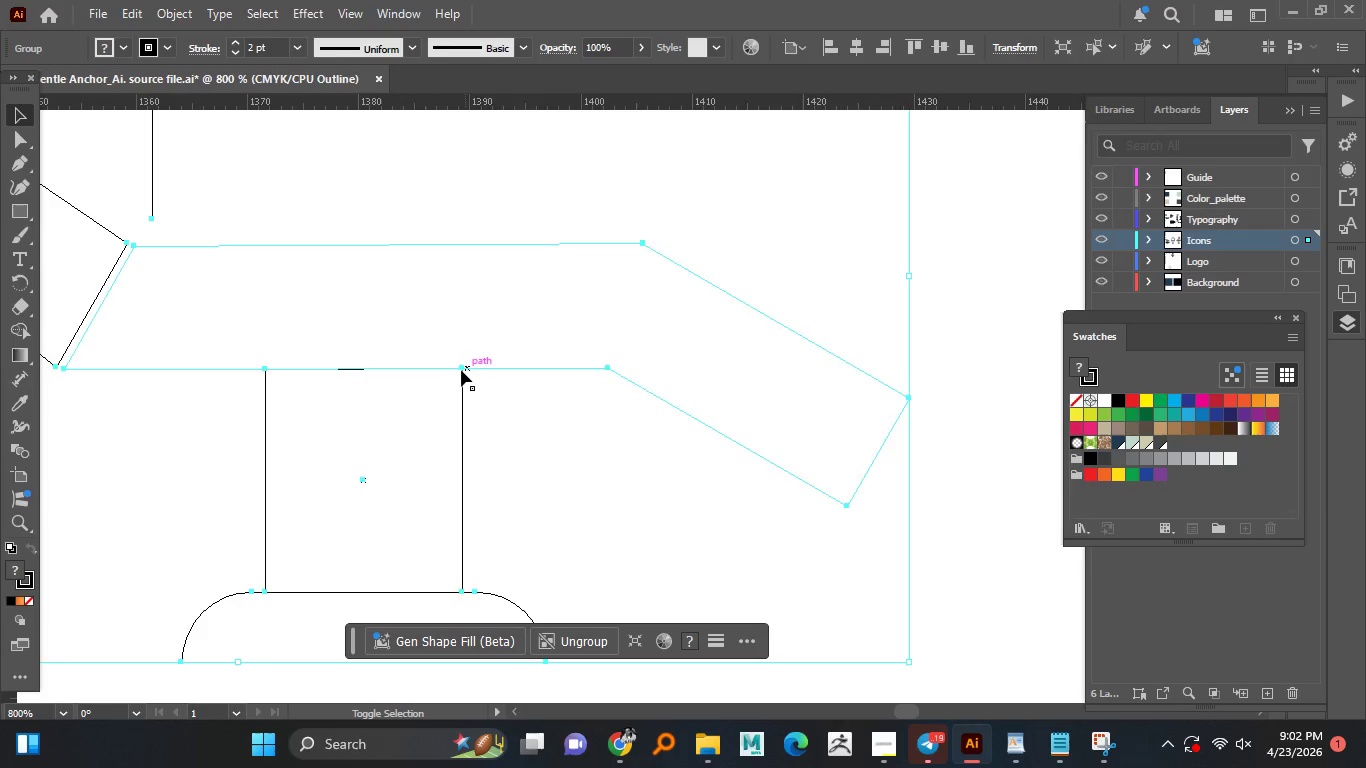 
hold_key(key=ShiftLeft, duration=1.5)
left_click([461, 366])
 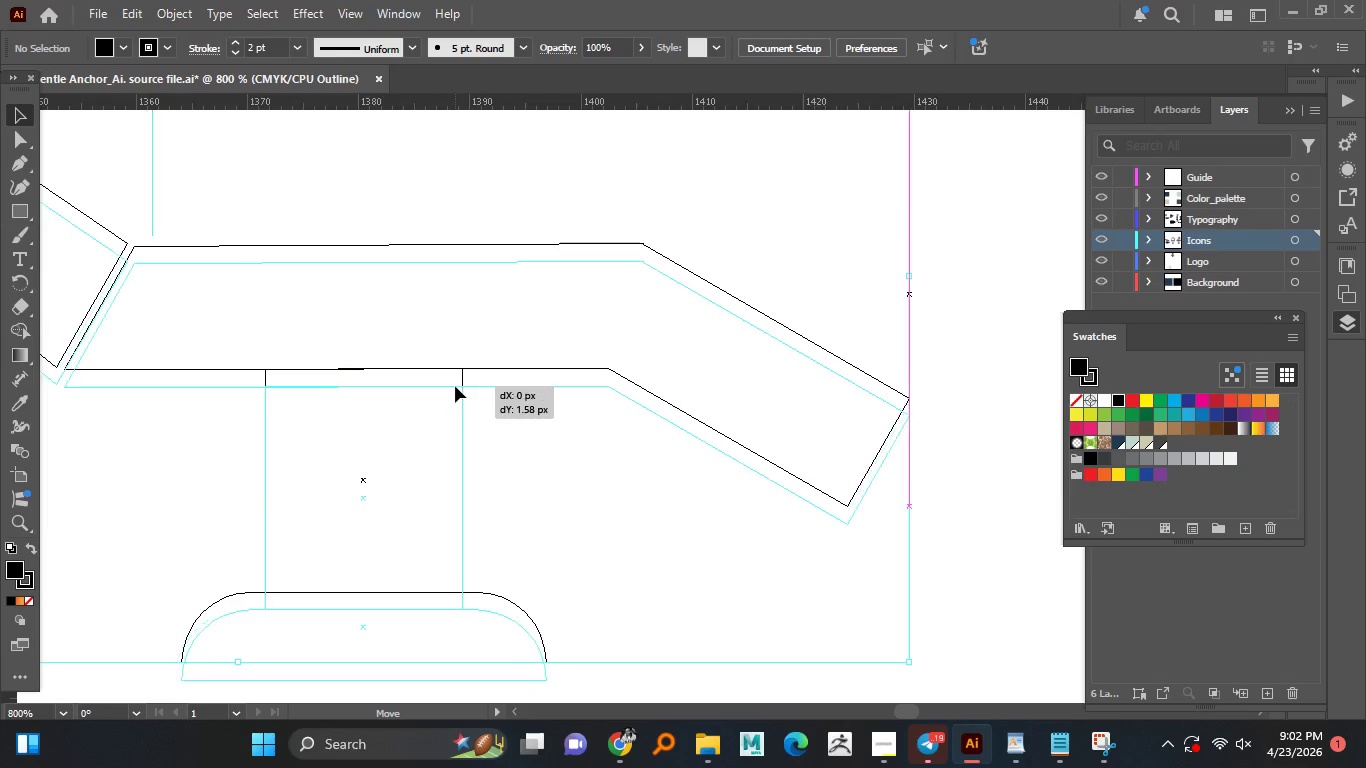 
key(Shift+ShiftLeft)
 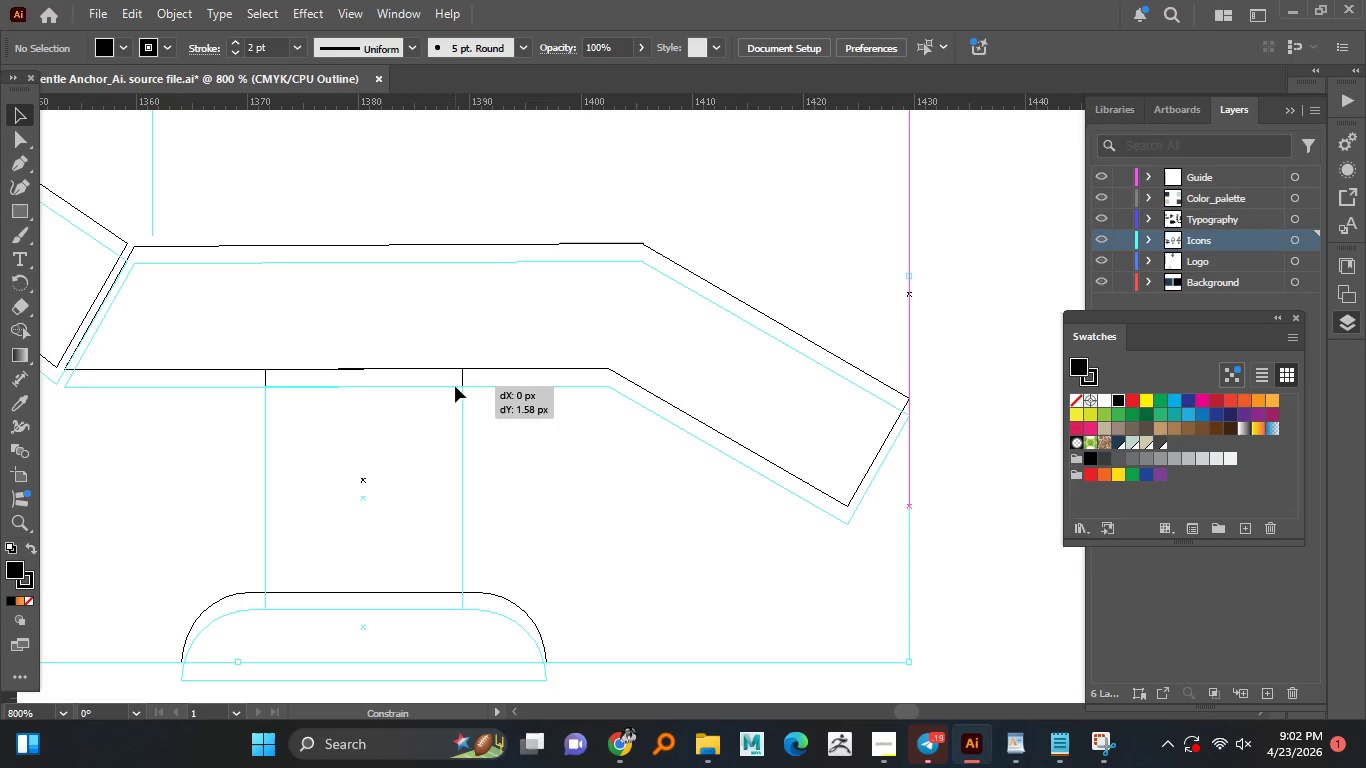 
key(Shift+ShiftLeft)
 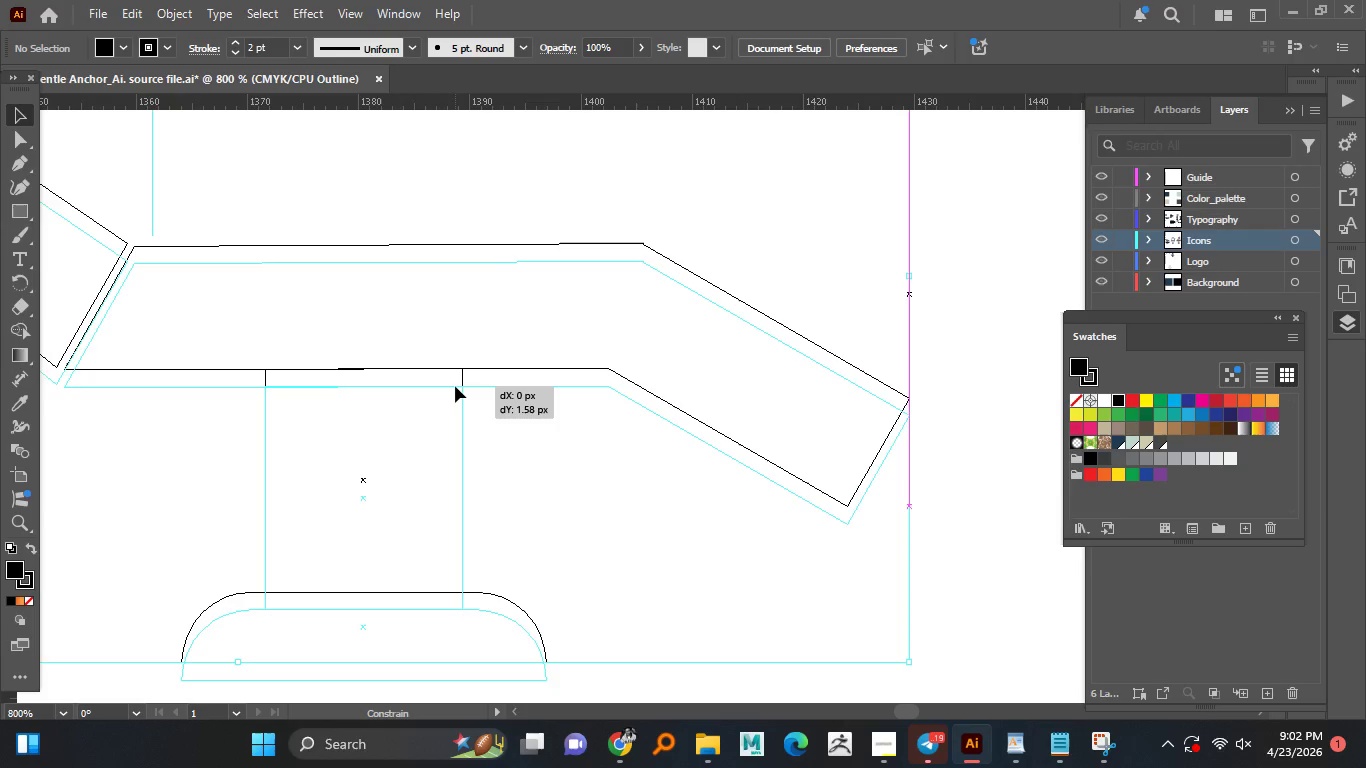 
key(Shift+ShiftLeft)
 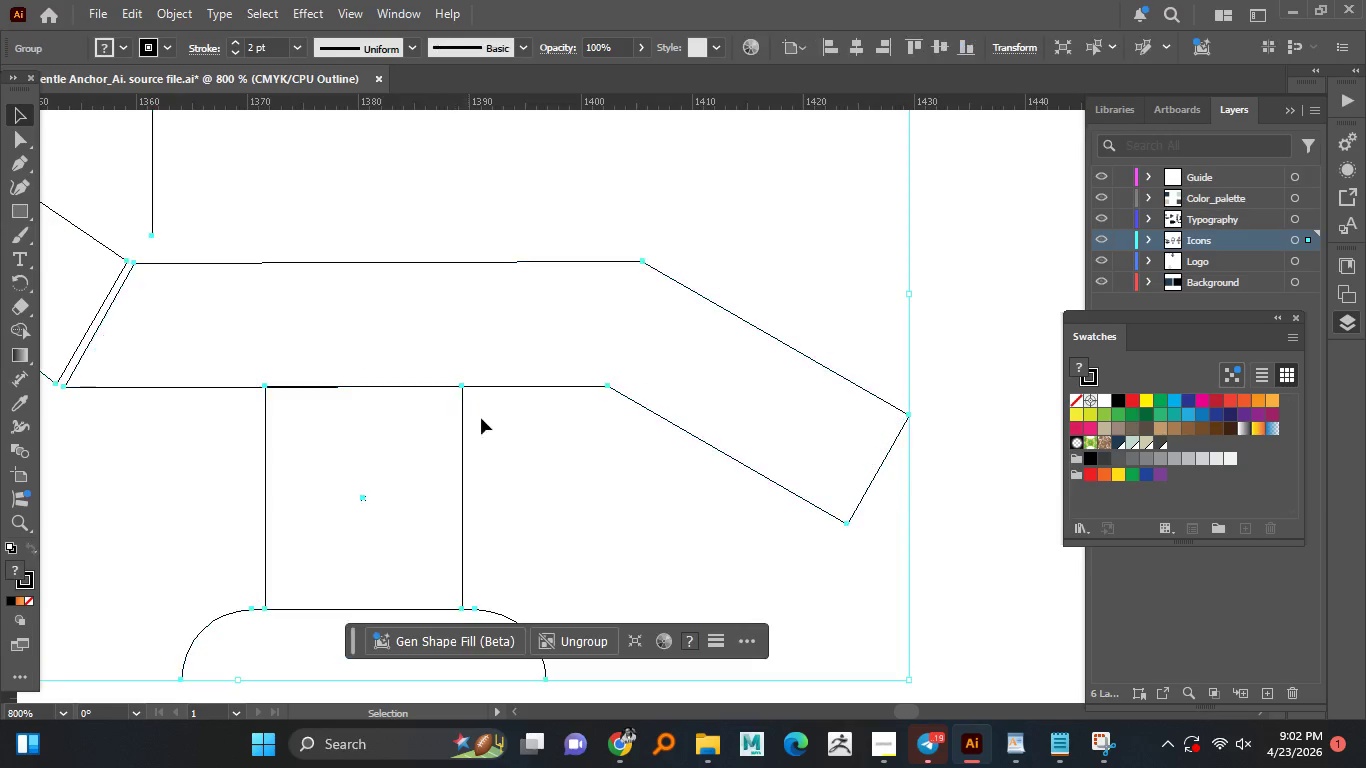 
left_click_drag(start_coordinate=[461, 368], to_coordinate=[455, 386])
 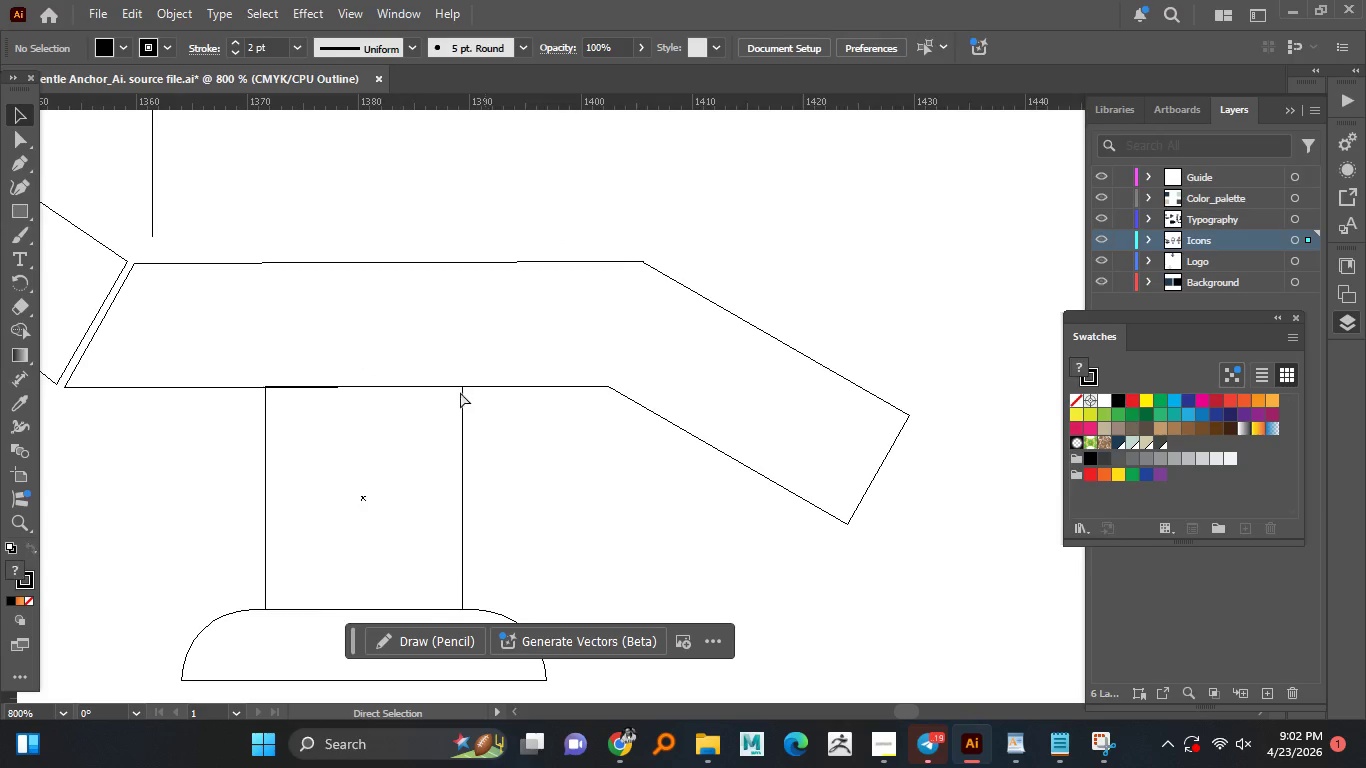 
hold_key(key=ShiftLeft, duration=0.47)
 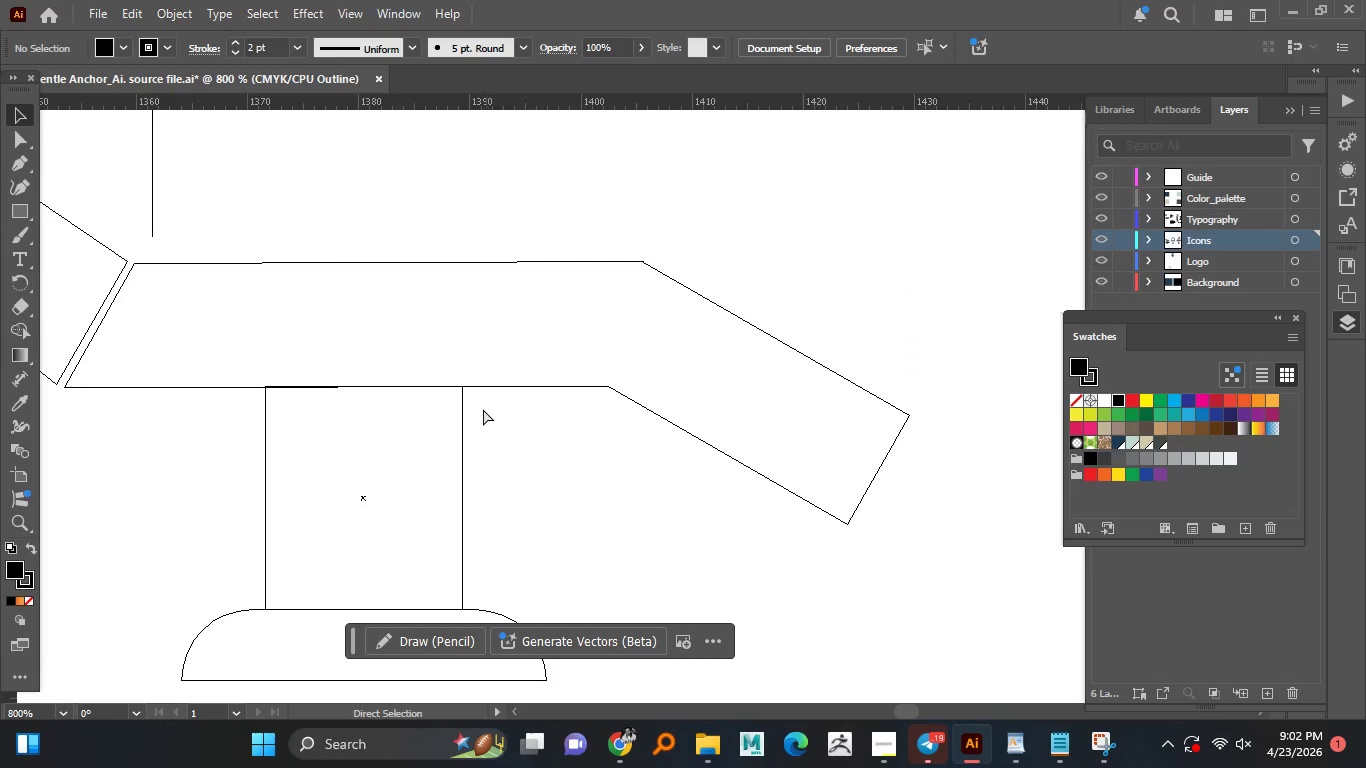 
left_click([487, 421])
 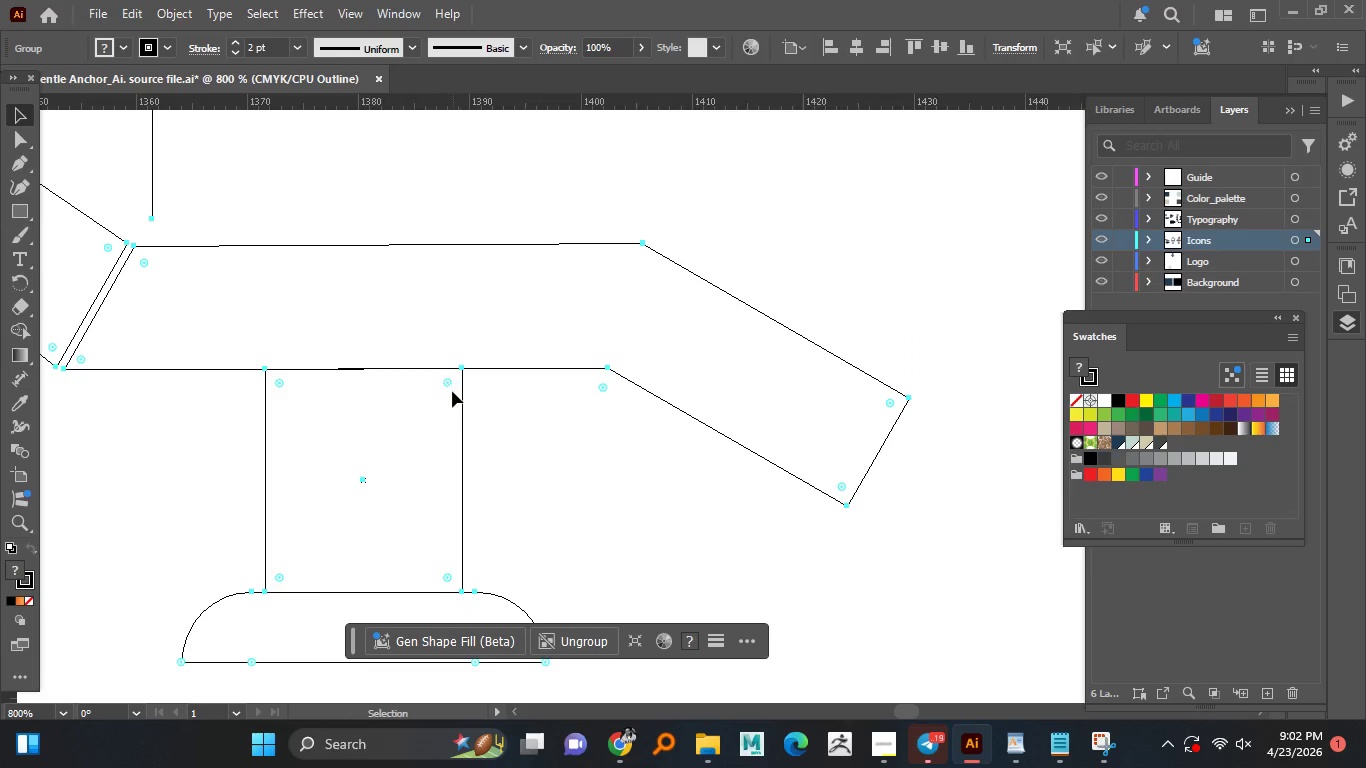 
key(Control+Z)
 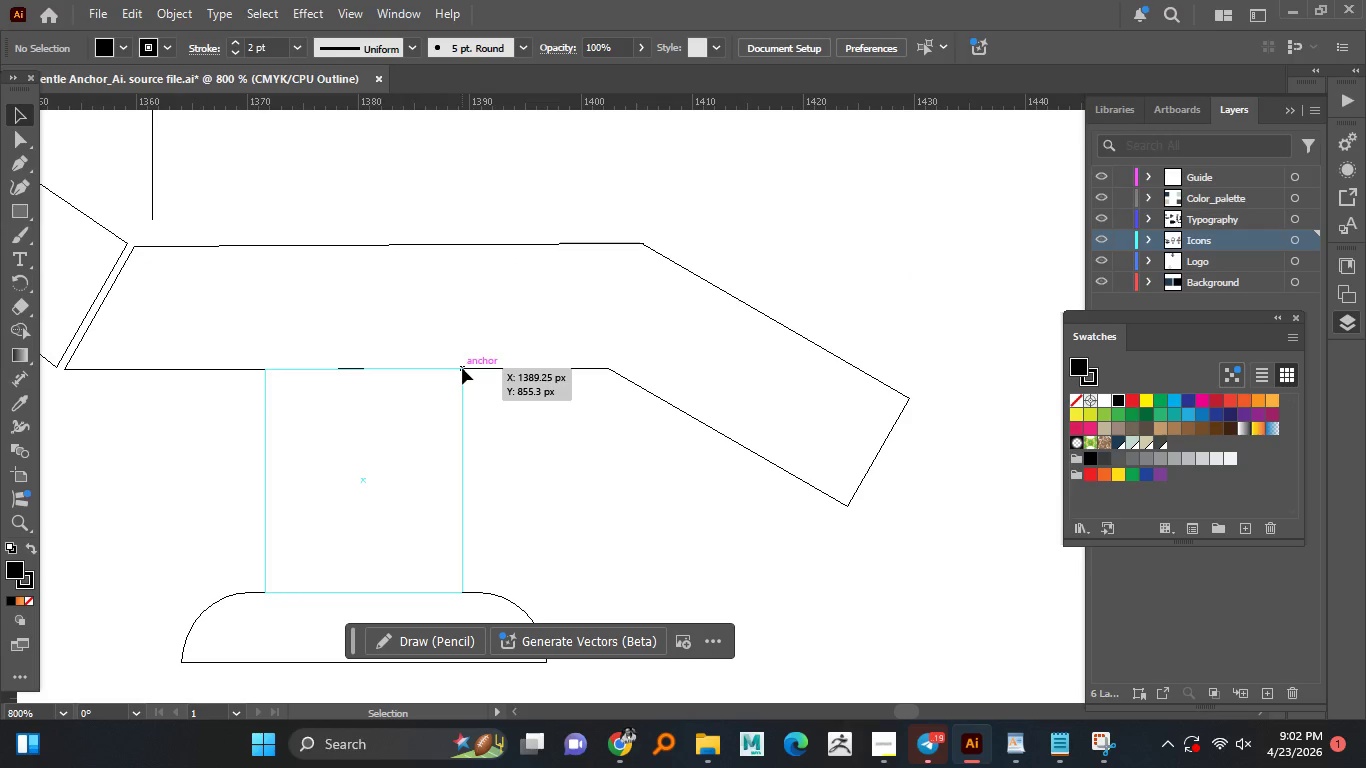 
left_click([498, 415])
 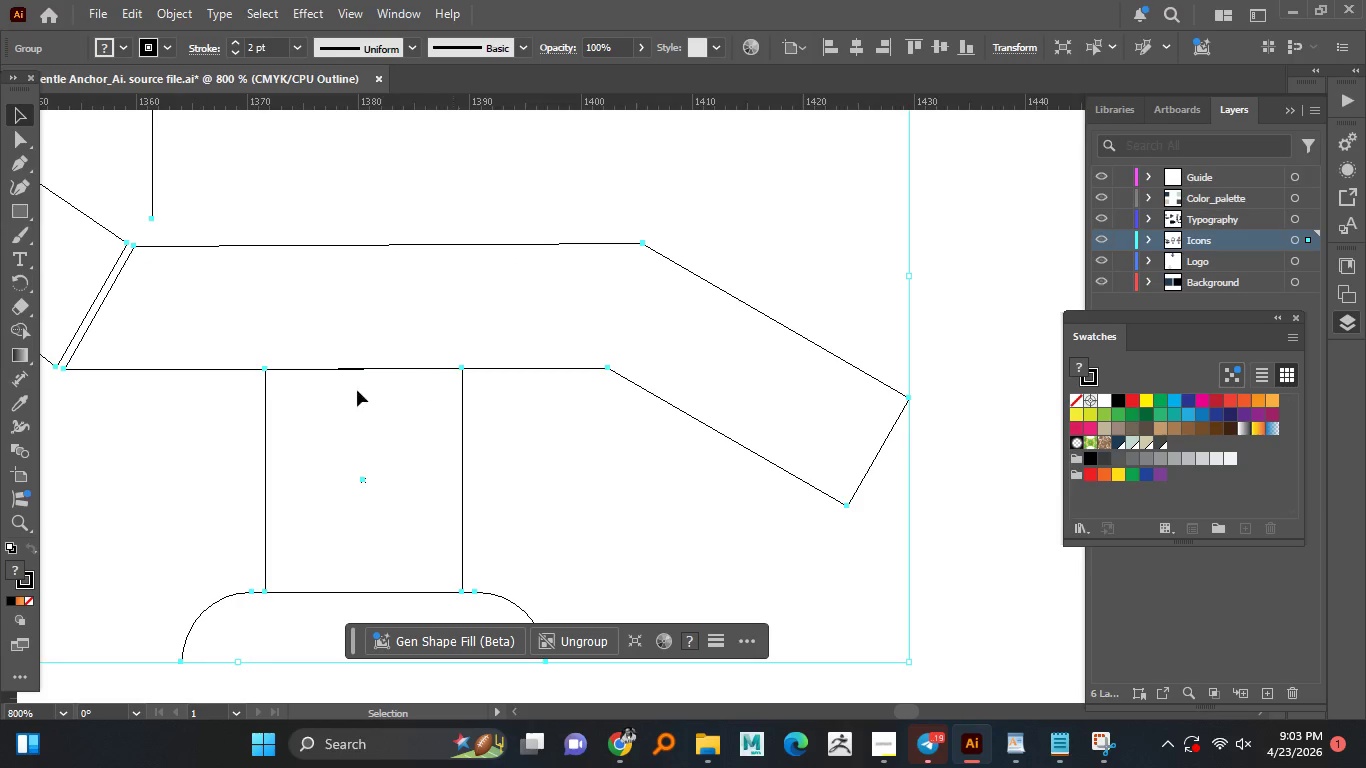 
left_click([462, 368])
 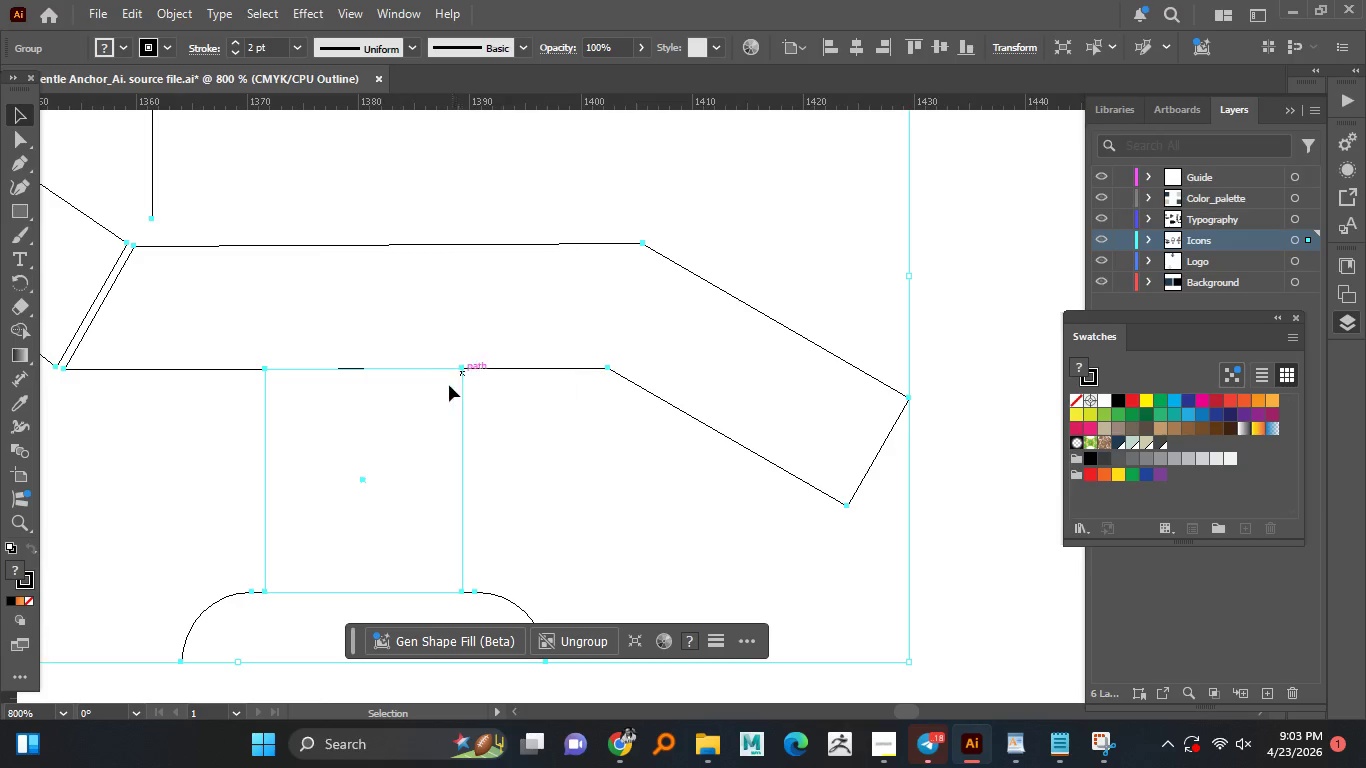 
left_click([462, 367])
 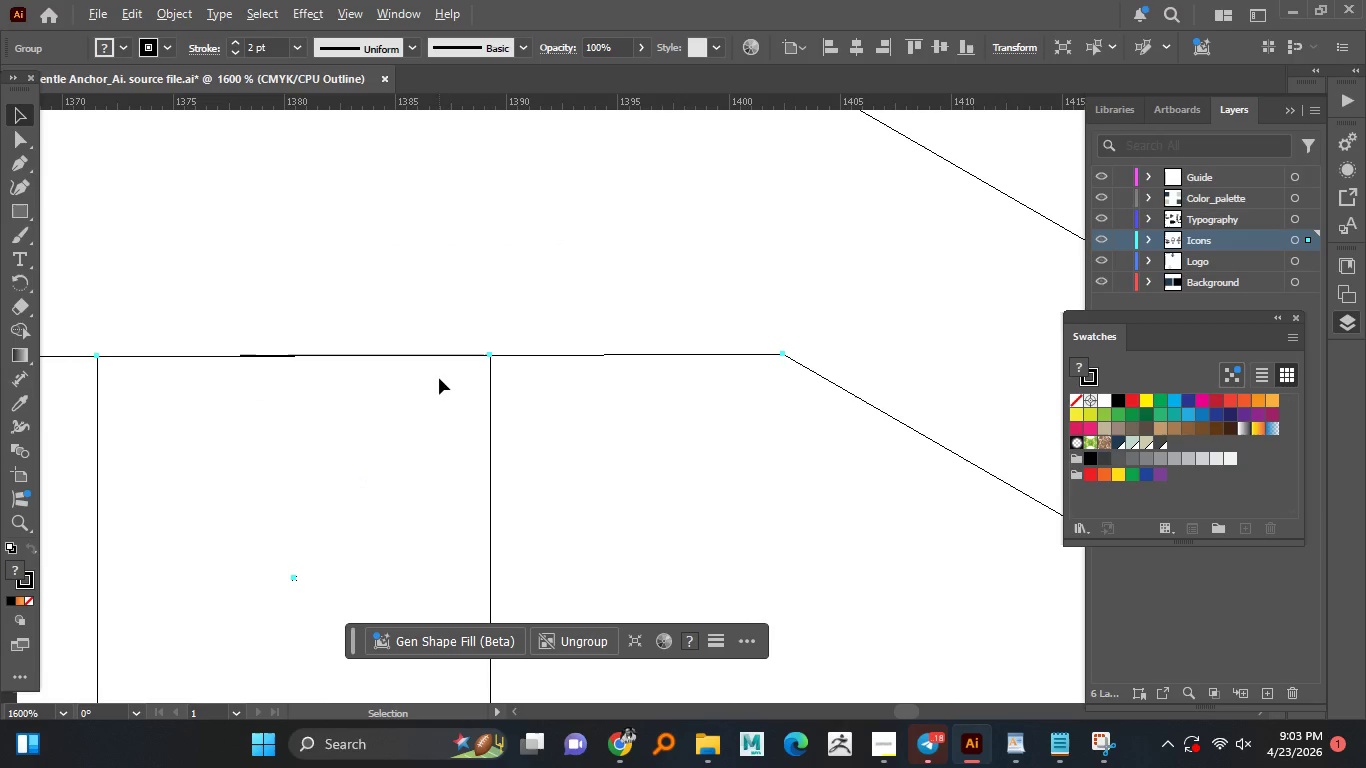 
hold_key(key=AltLeft, duration=1.41)
scroll: coordinate [448, 381], scroll_direction: up, amount: 2.0
 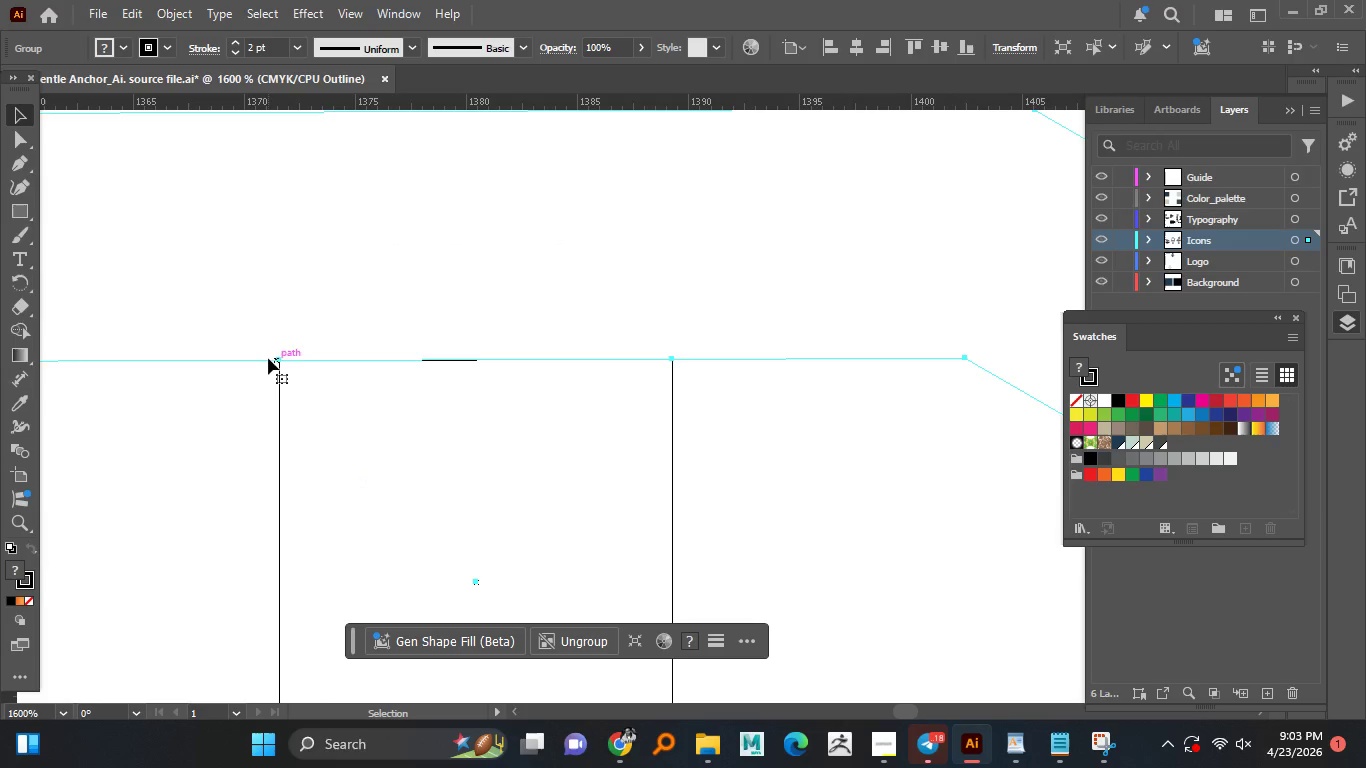 
hold_key(key=AltLeft, duration=3.94)
left_click([280, 360])
 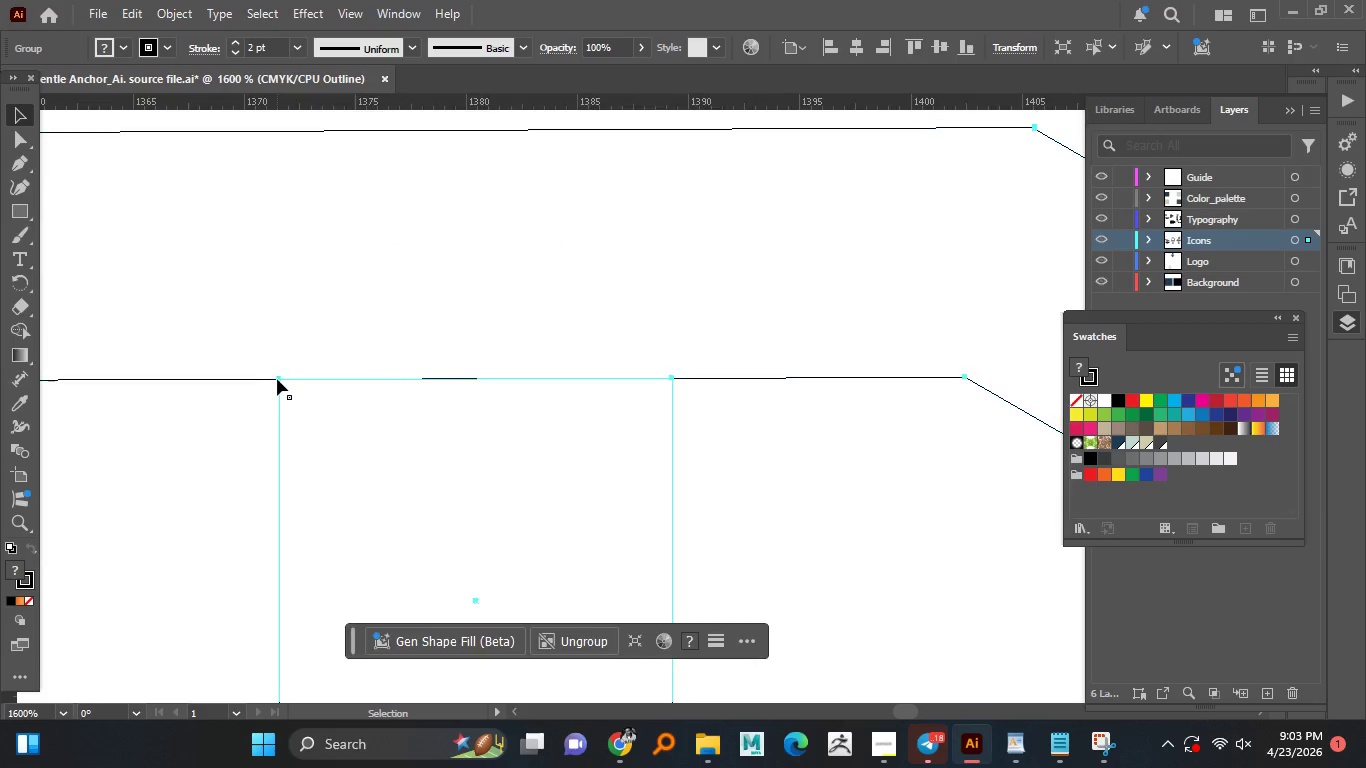 
left_click_drag(start_coordinate=[280, 360], to_coordinate=[277, 379])
 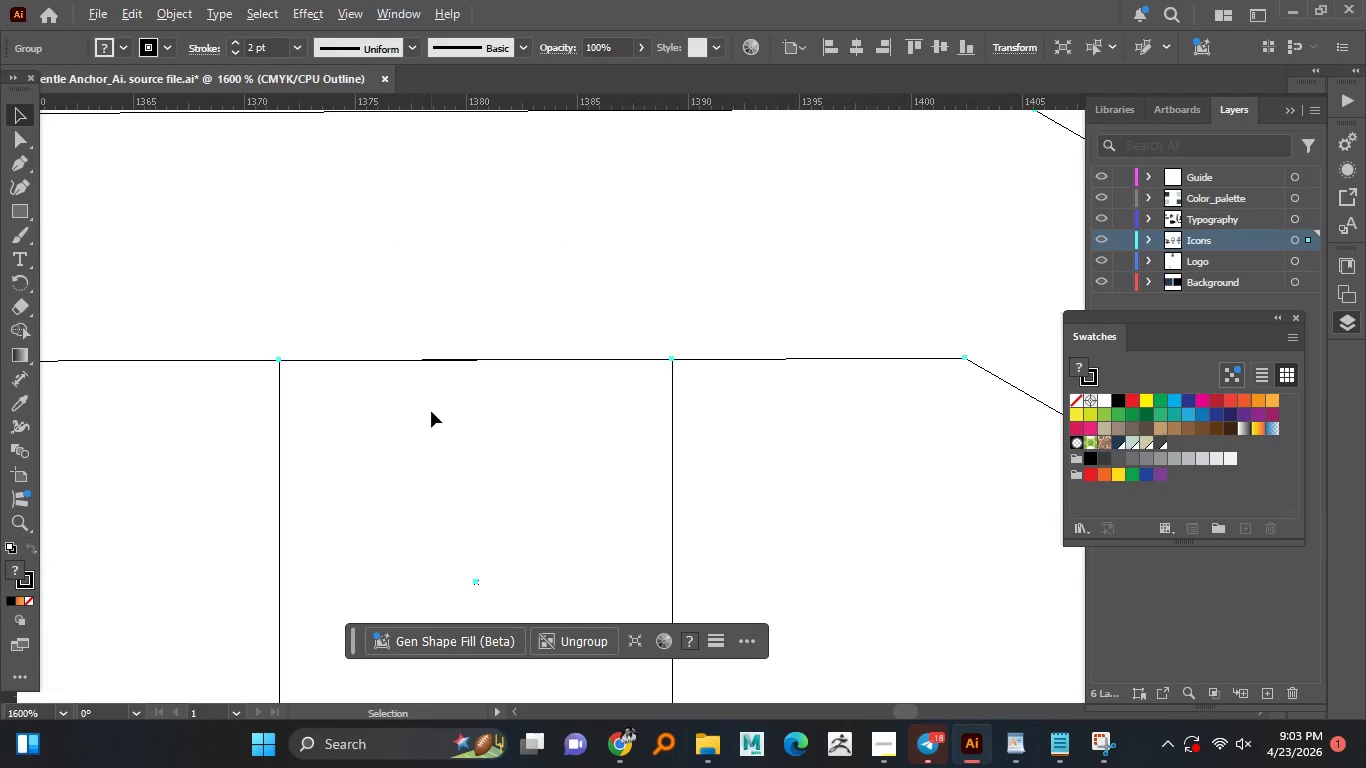 
key(Control+Z)
 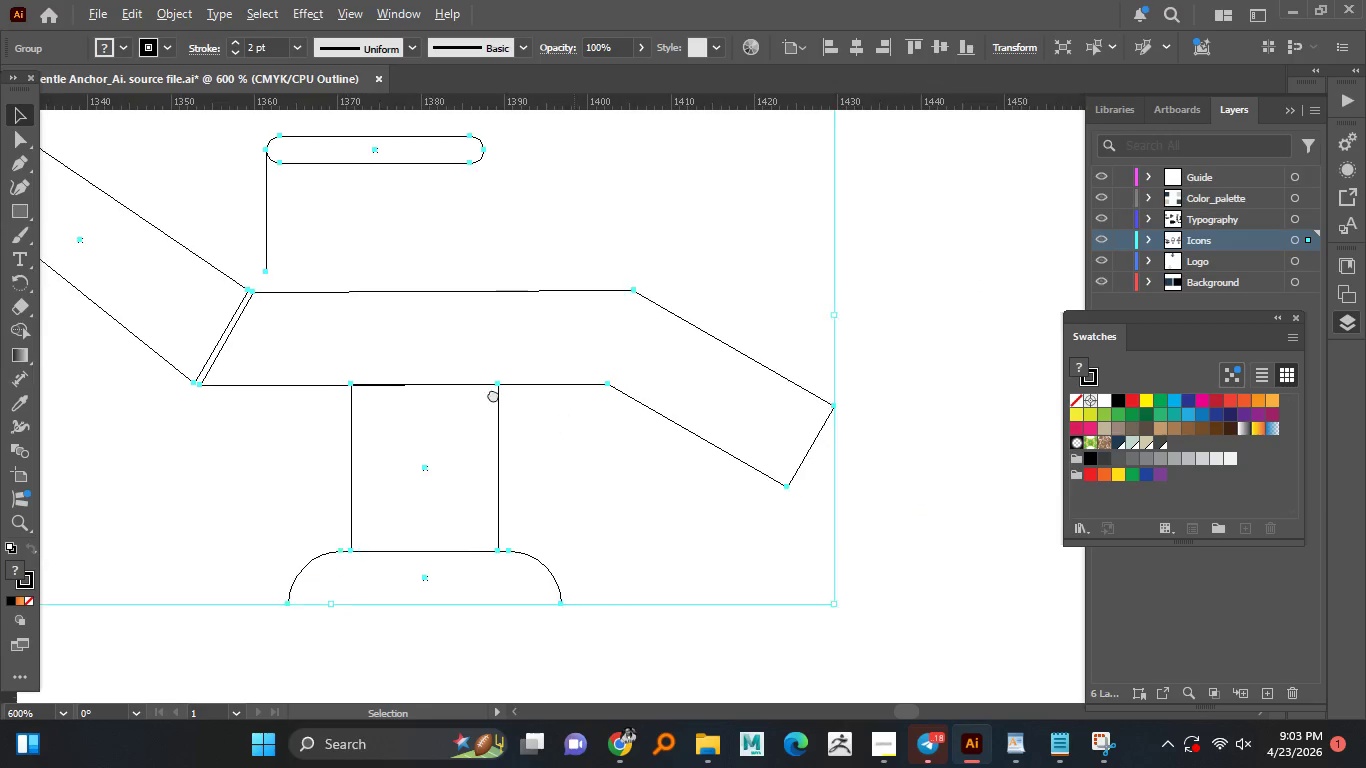 
hold_key(key=AltLeft, duration=1.51)
scroll: coordinate [431, 411], scroll_direction: down, amount: 2.0
 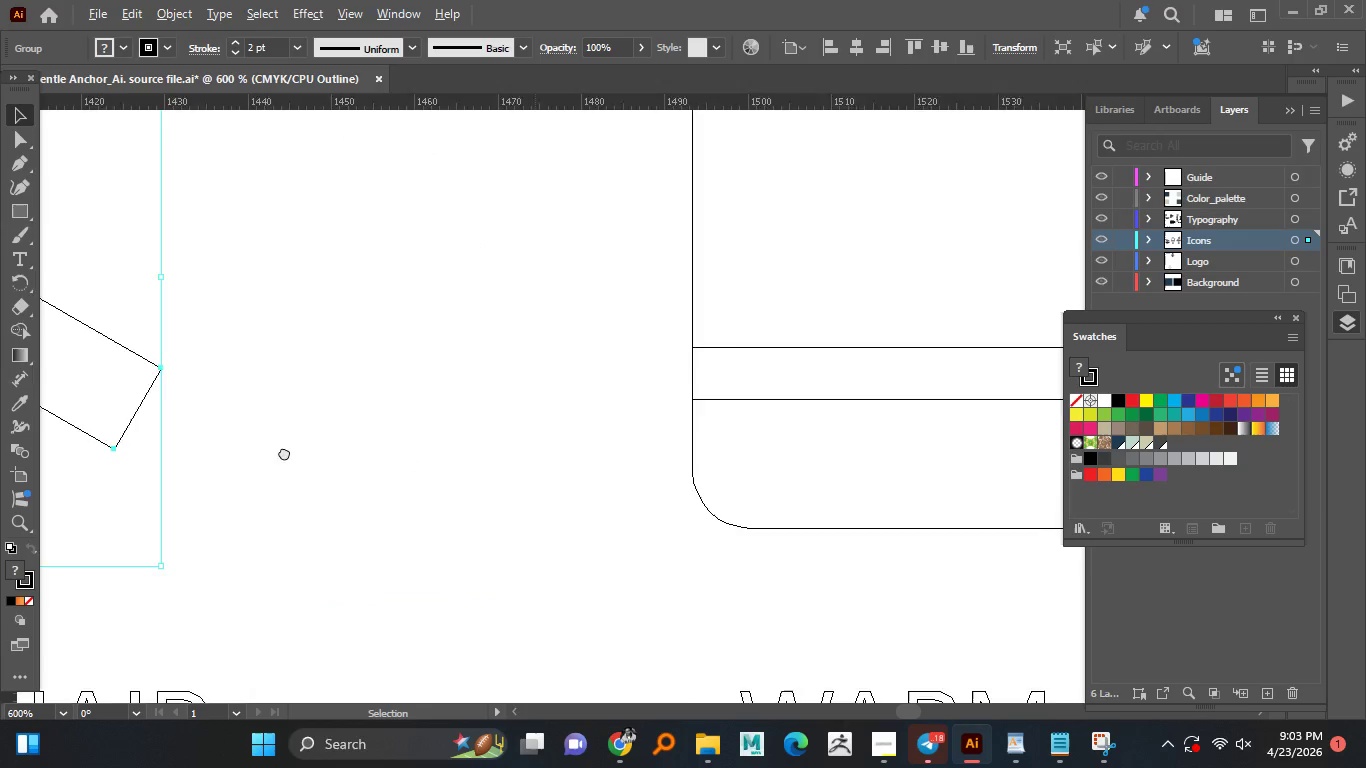 
hold_key(key=AltLeft, duration=1.5)
 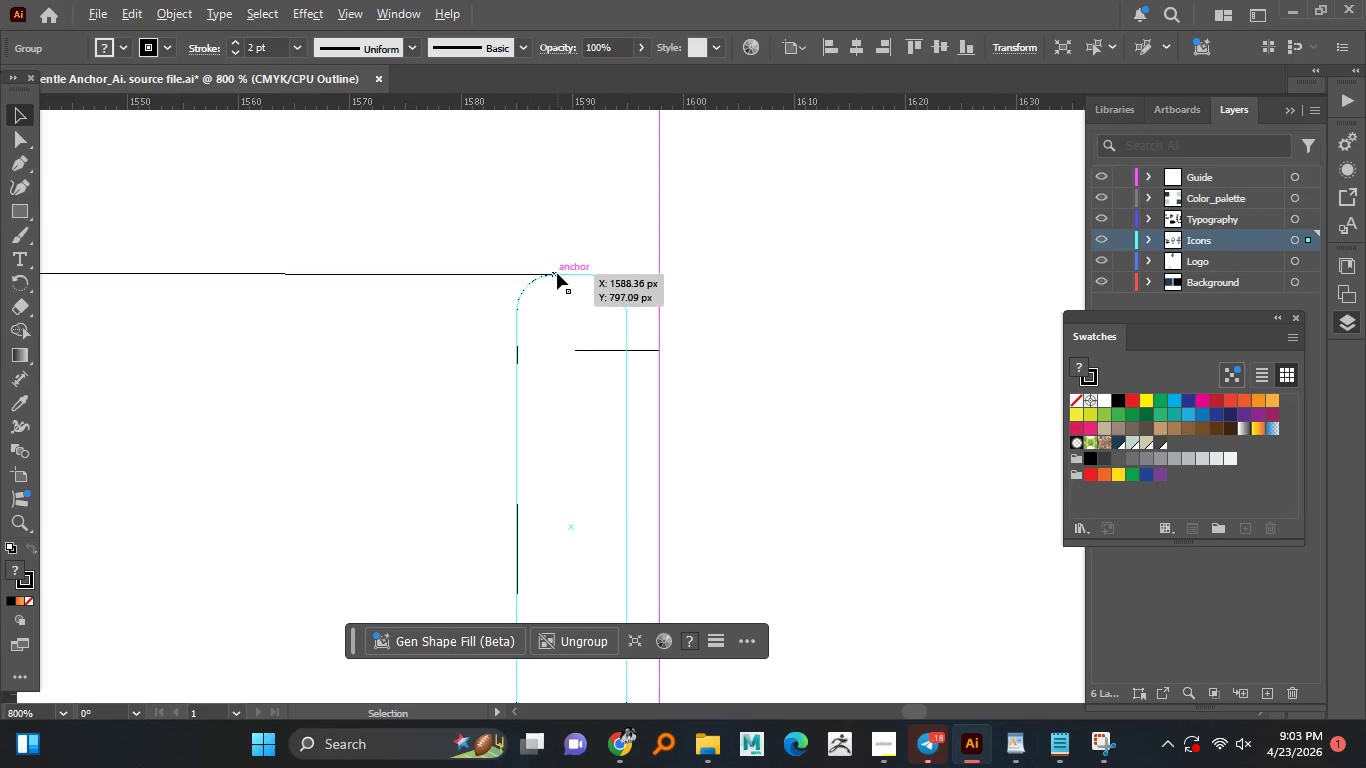 
hold_key(key=AltLeft, duration=1.5)
 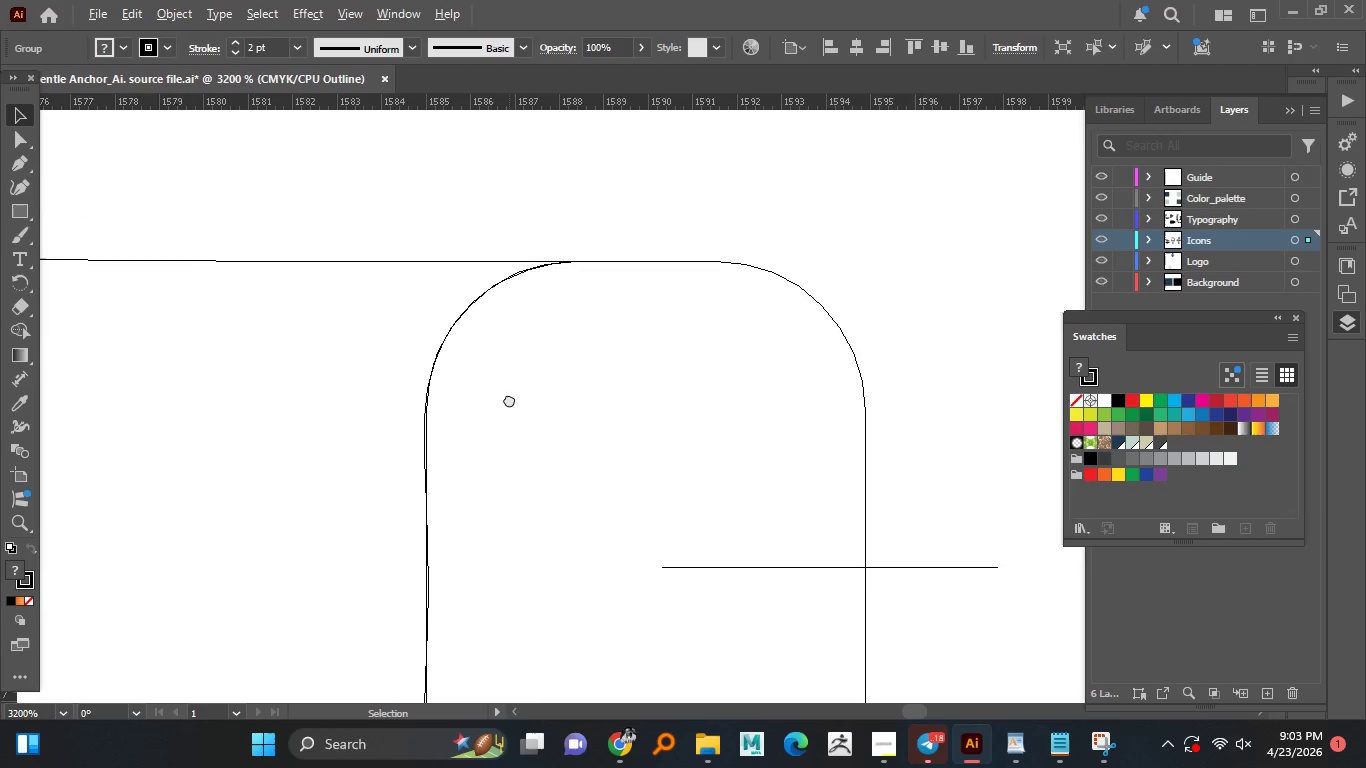 
scroll: coordinate [443, 391], scroll_direction: down, amount: 3.0
 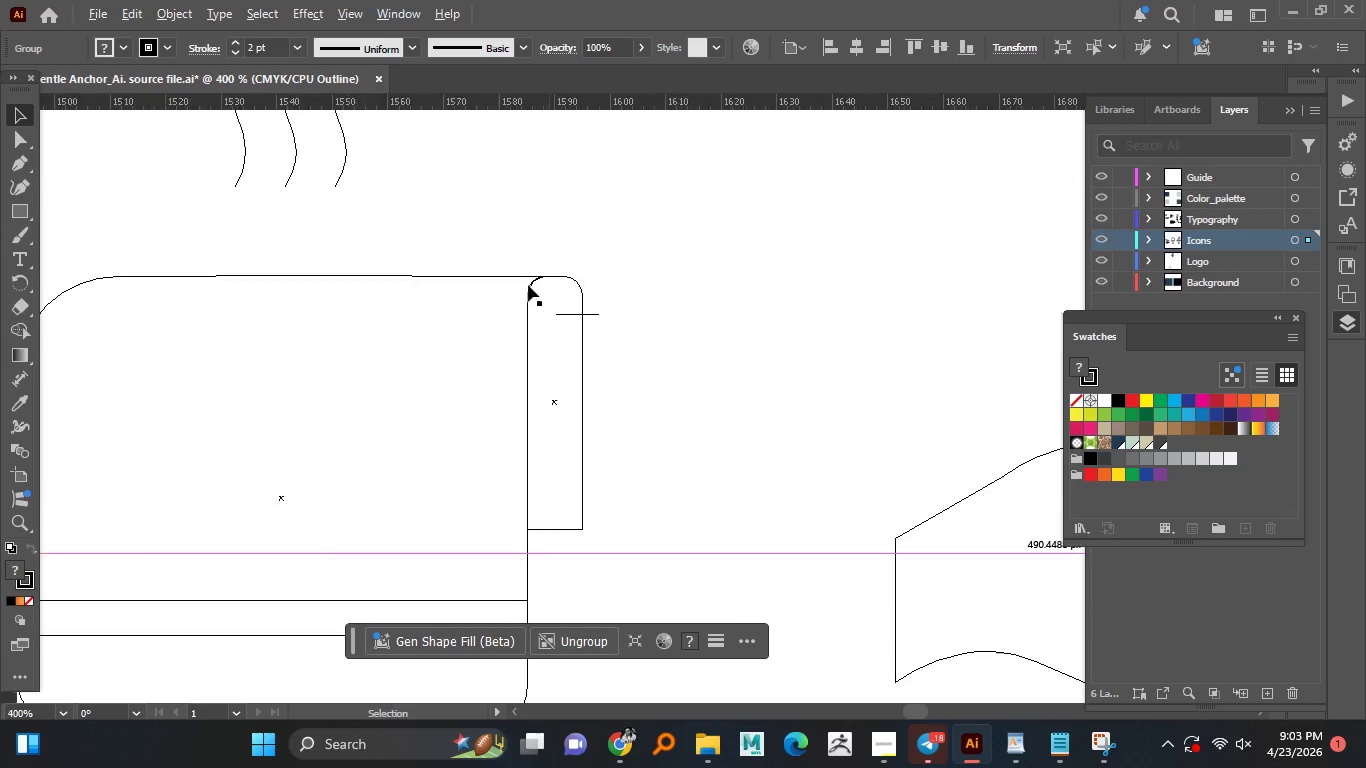 
hold_key(key=AltLeft, duration=1.5)
scroll: coordinate [496, 310], scroll_direction: up, amount: 7.0
 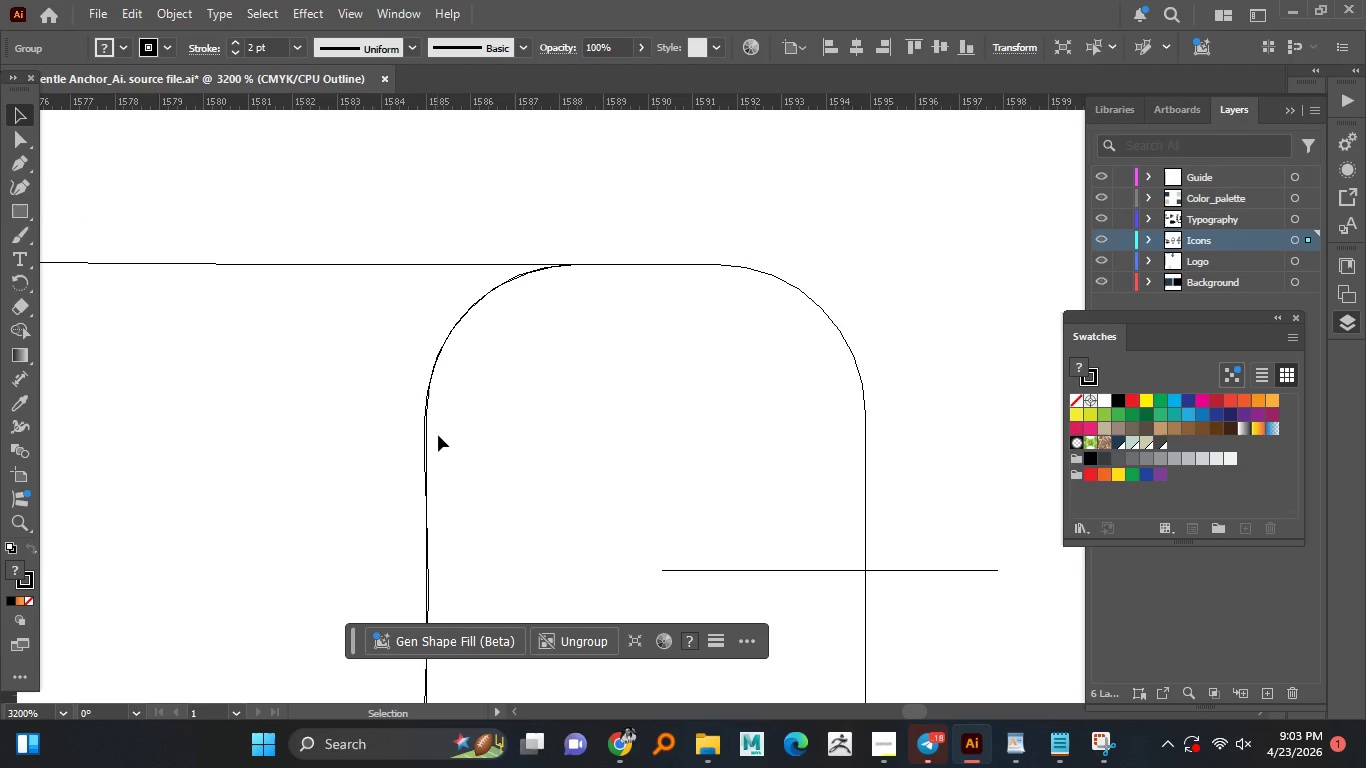 
key(Alt+AltLeft)
 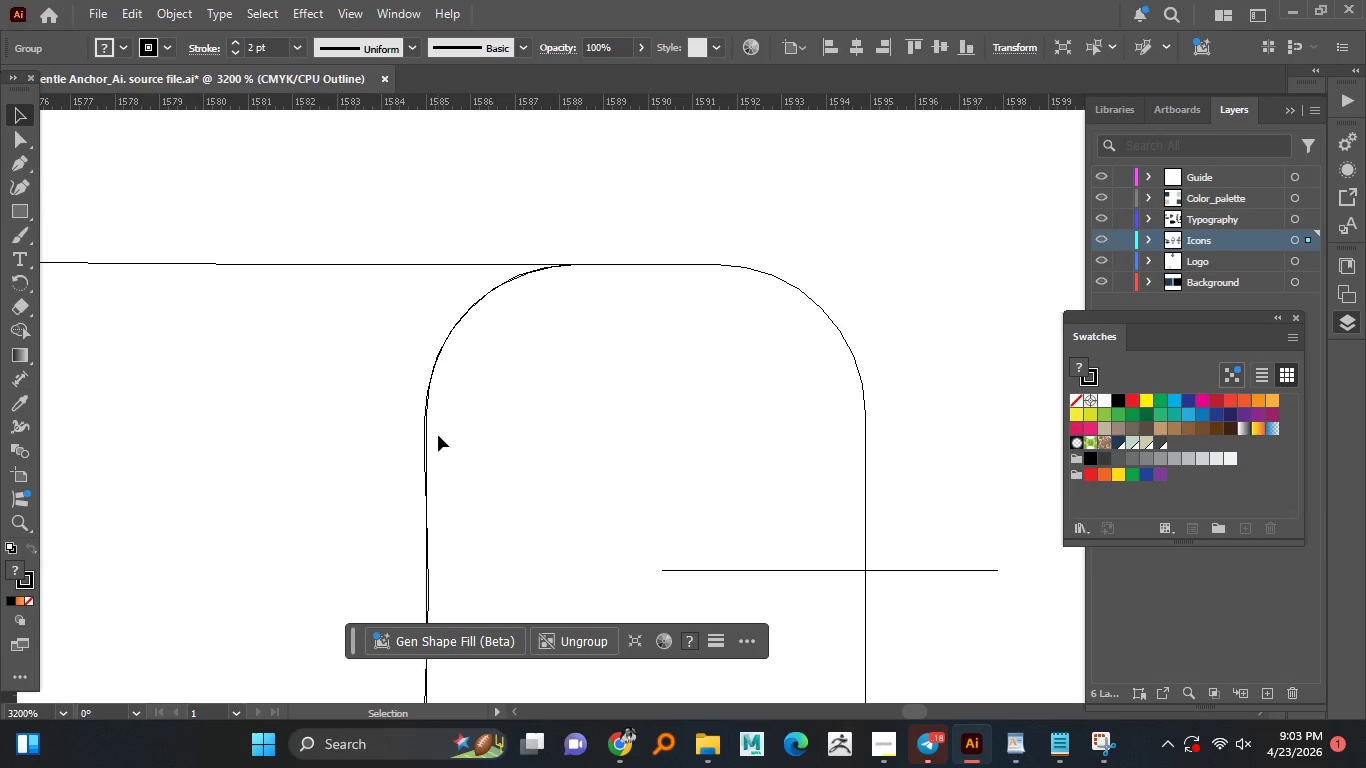 
key(Alt+AltLeft)
 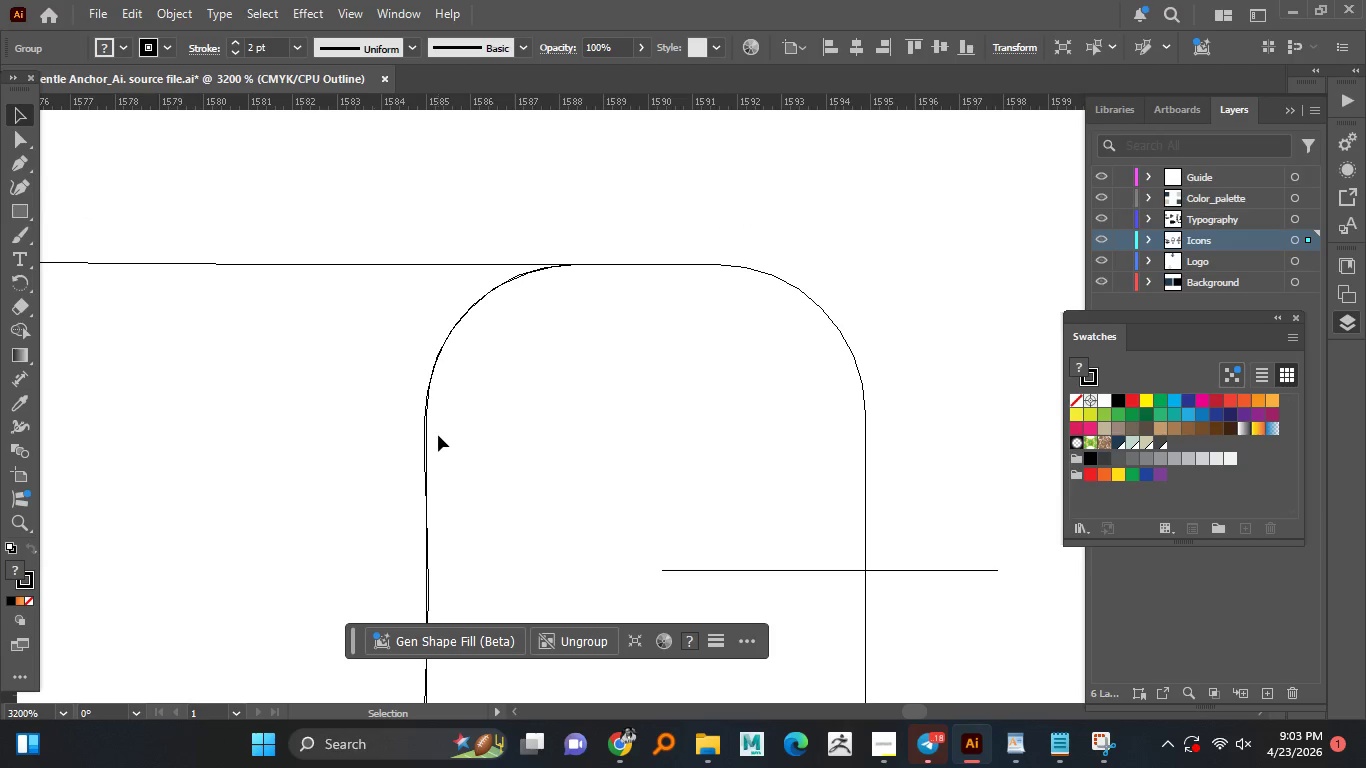 
key(Alt+AltLeft)
 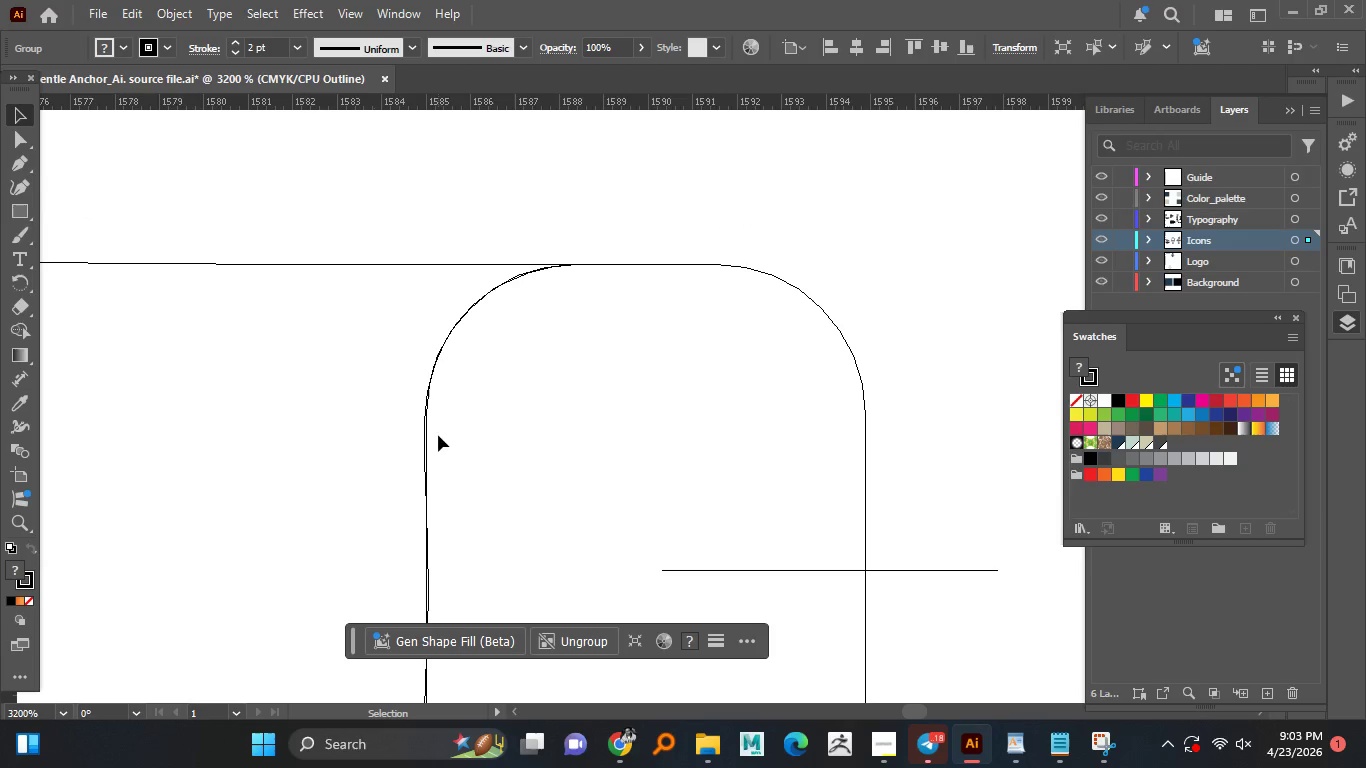 
key(Alt+AltLeft)
 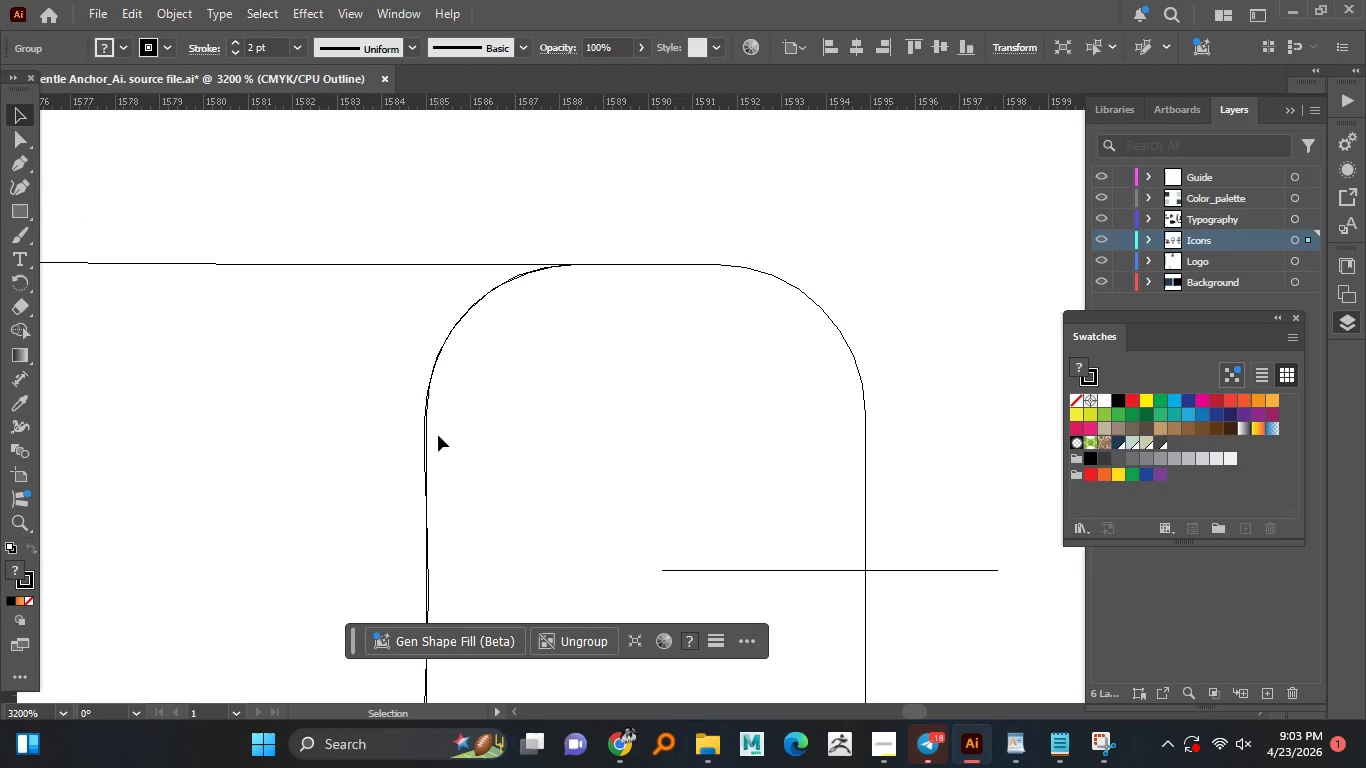 
key(Alt+AltLeft)
 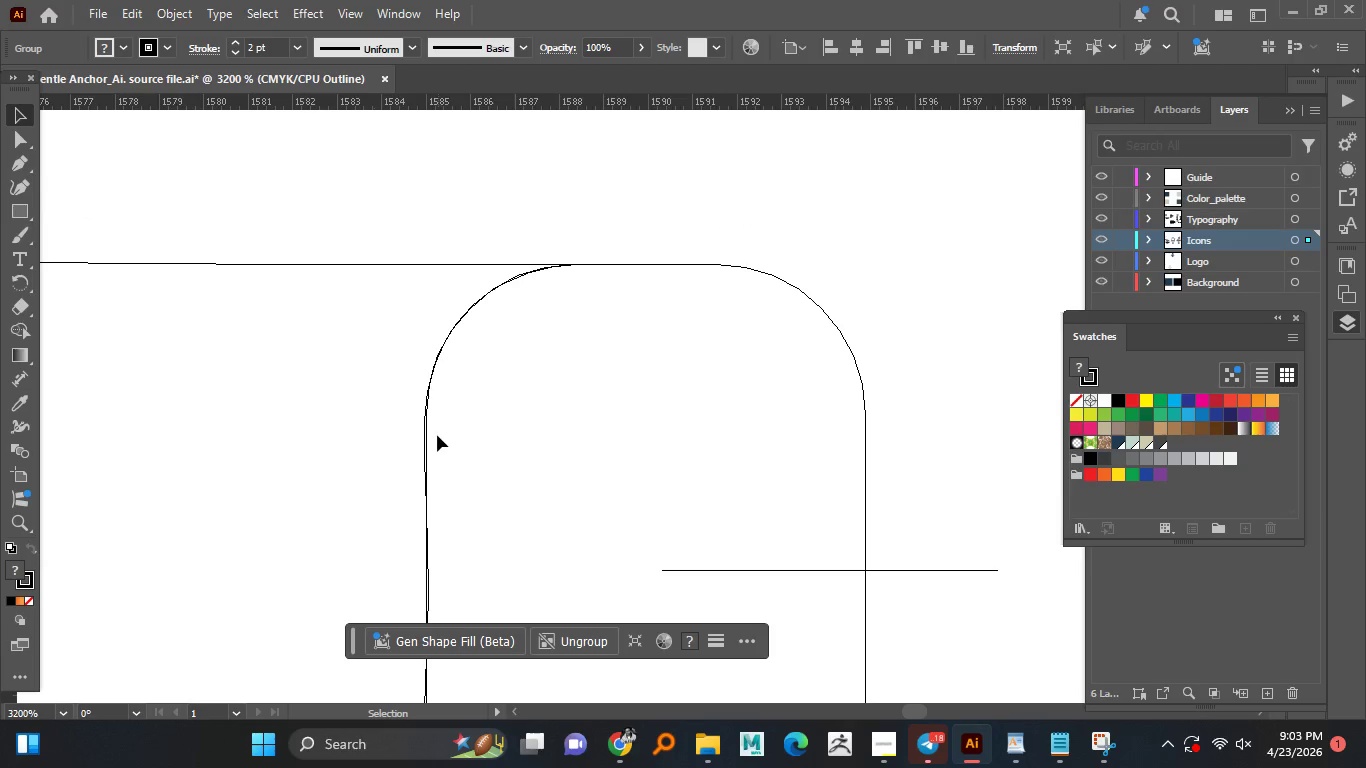 
key(Alt+AltLeft)
 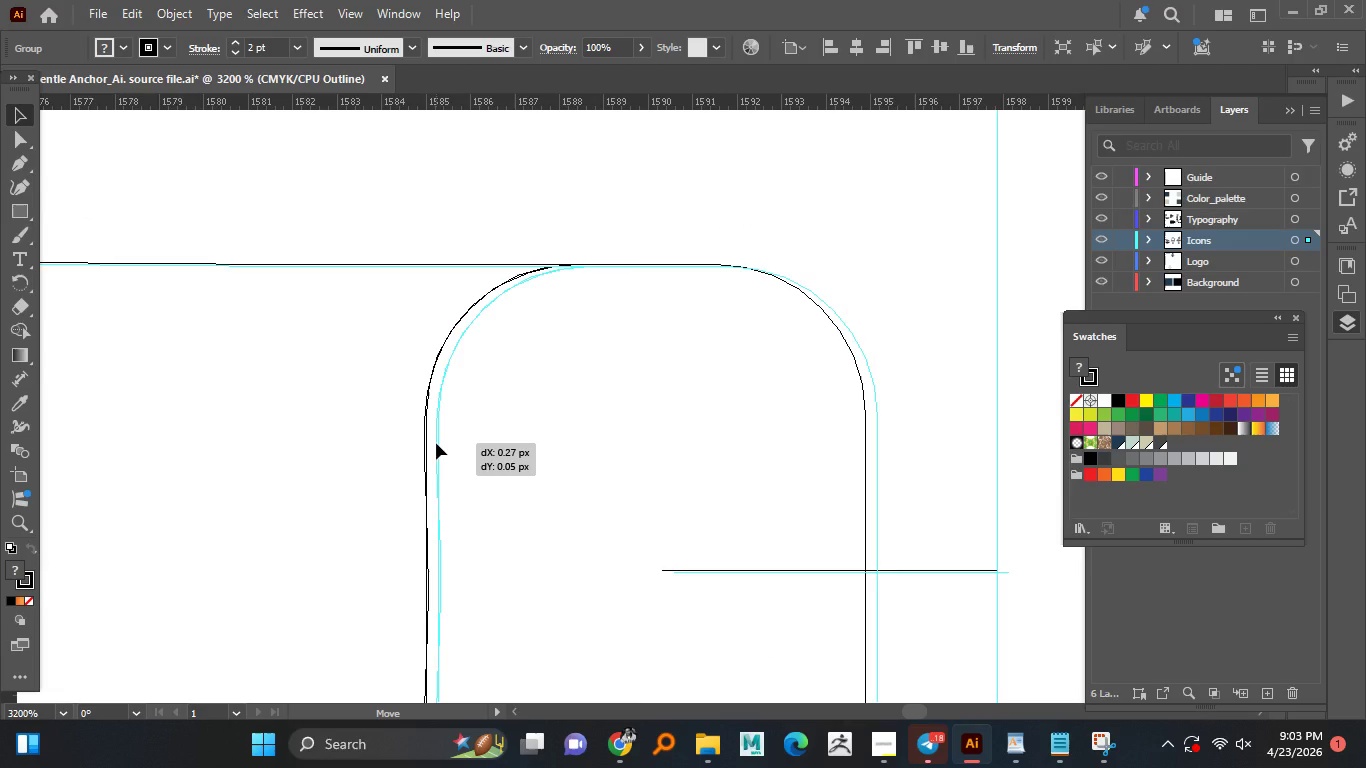 
left_click_drag(start_coordinate=[423, 441], to_coordinate=[436, 443])
 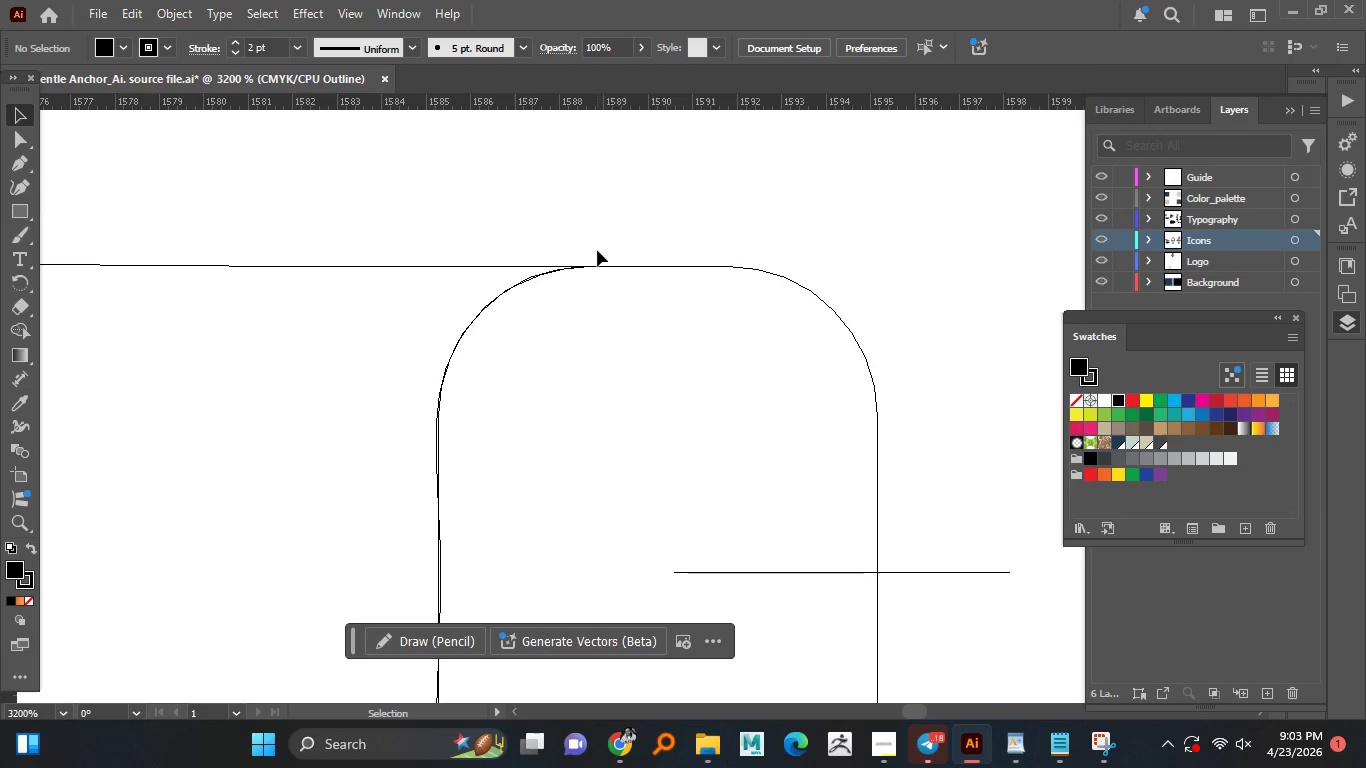 
left_click([611, 201])
 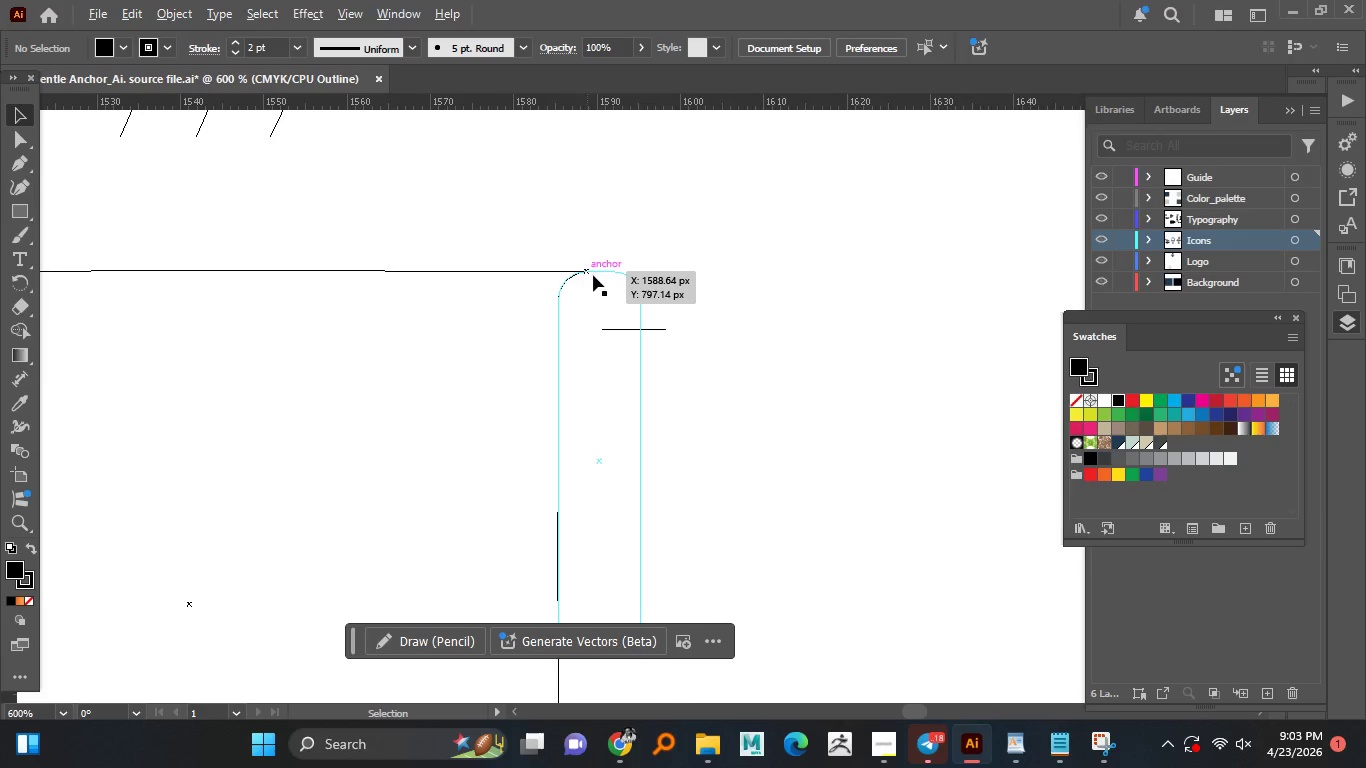 
hold_key(key=AltLeft, duration=1.5)
scroll: coordinate [590, 267], scroll_direction: down, amount: 4.0
 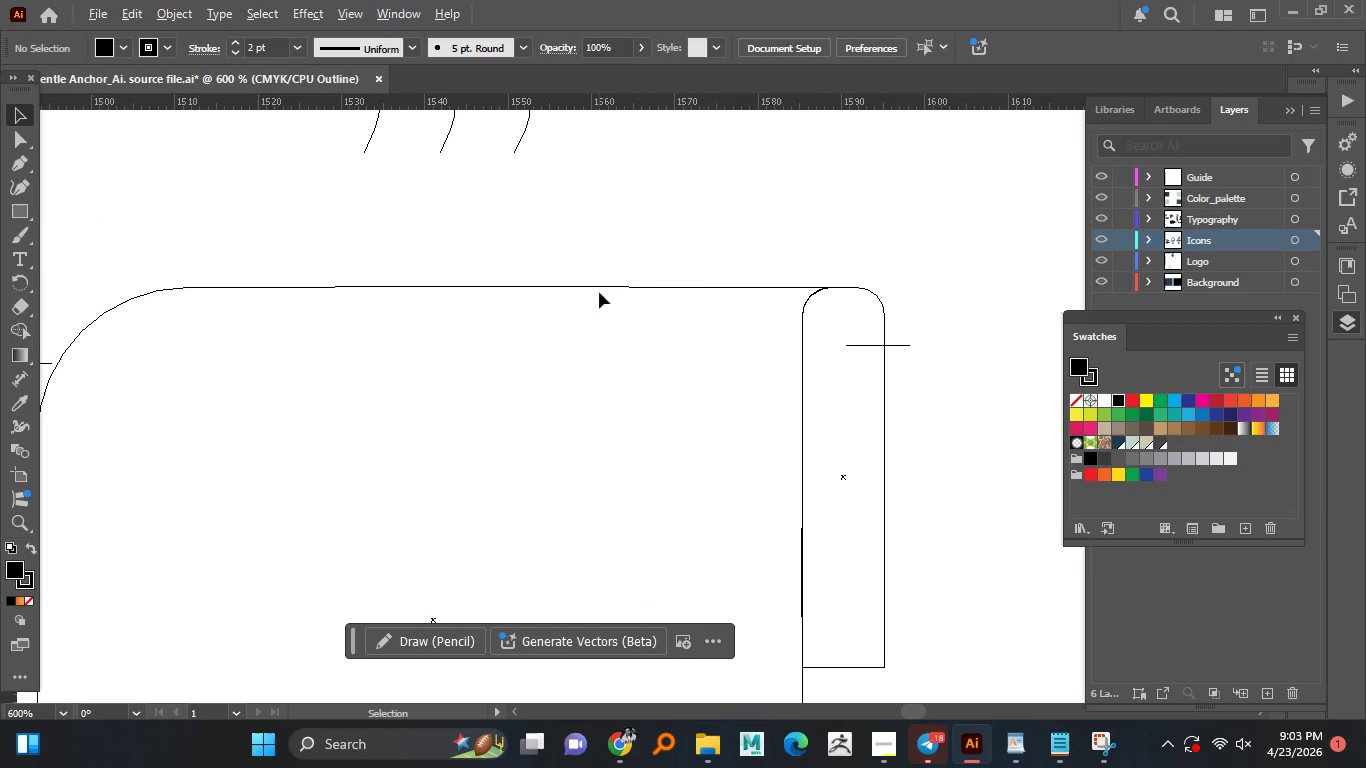 
hold_key(key=AltLeft, duration=1.5)
hold_key(key=AltLeft, duration=0.48)
scroll: coordinate [879, 326], scroll_direction: up, amount: 1.0
 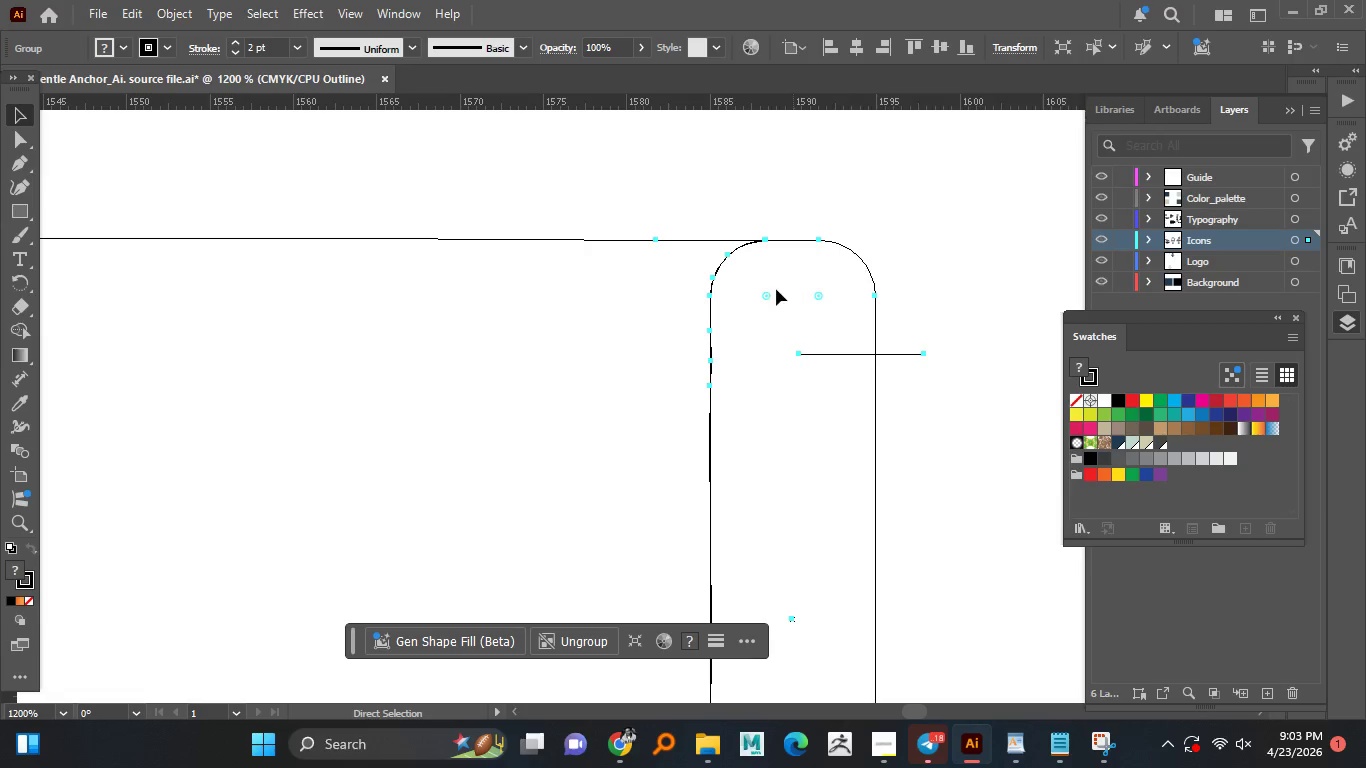 
key(Control+Z)
 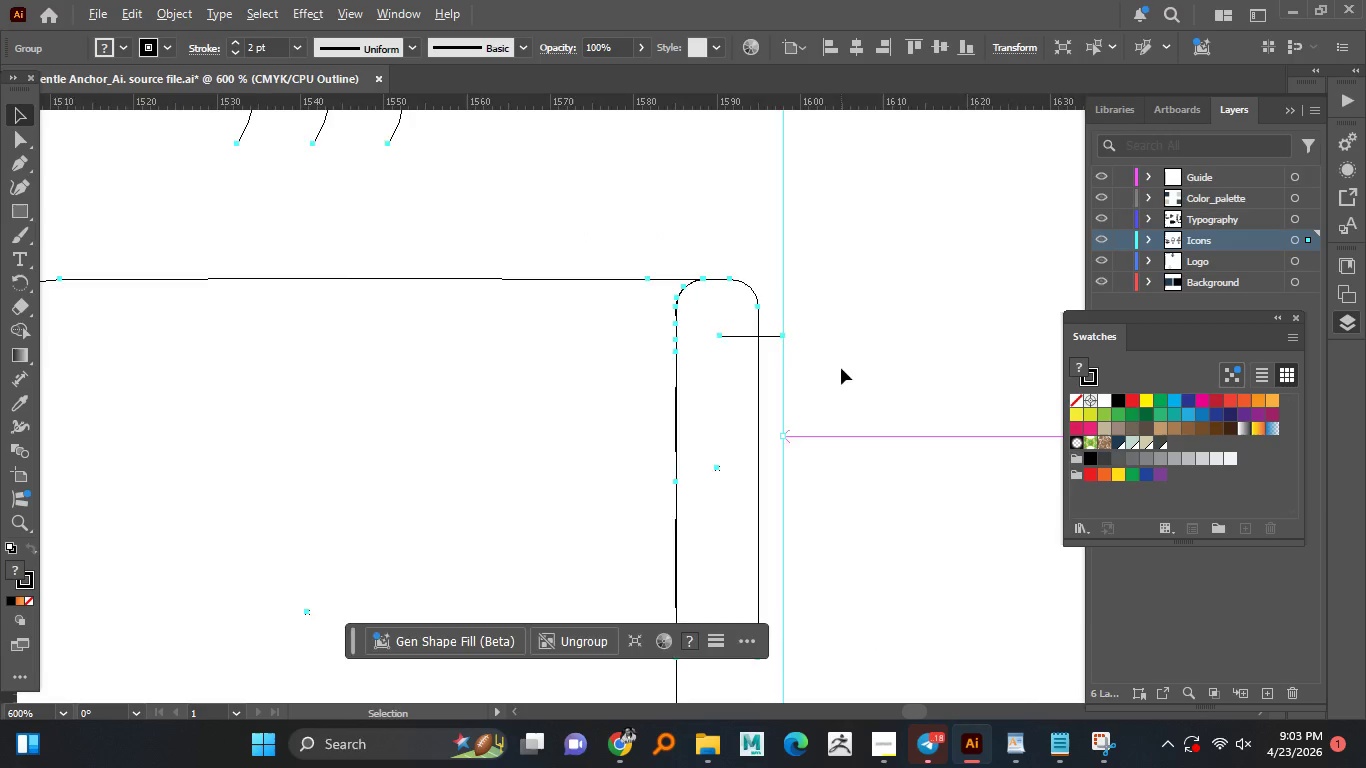 
hold_key(key=AltLeft, duration=1.51)
scroll: coordinate [633, 328], scroll_direction: down, amount: 1.0
 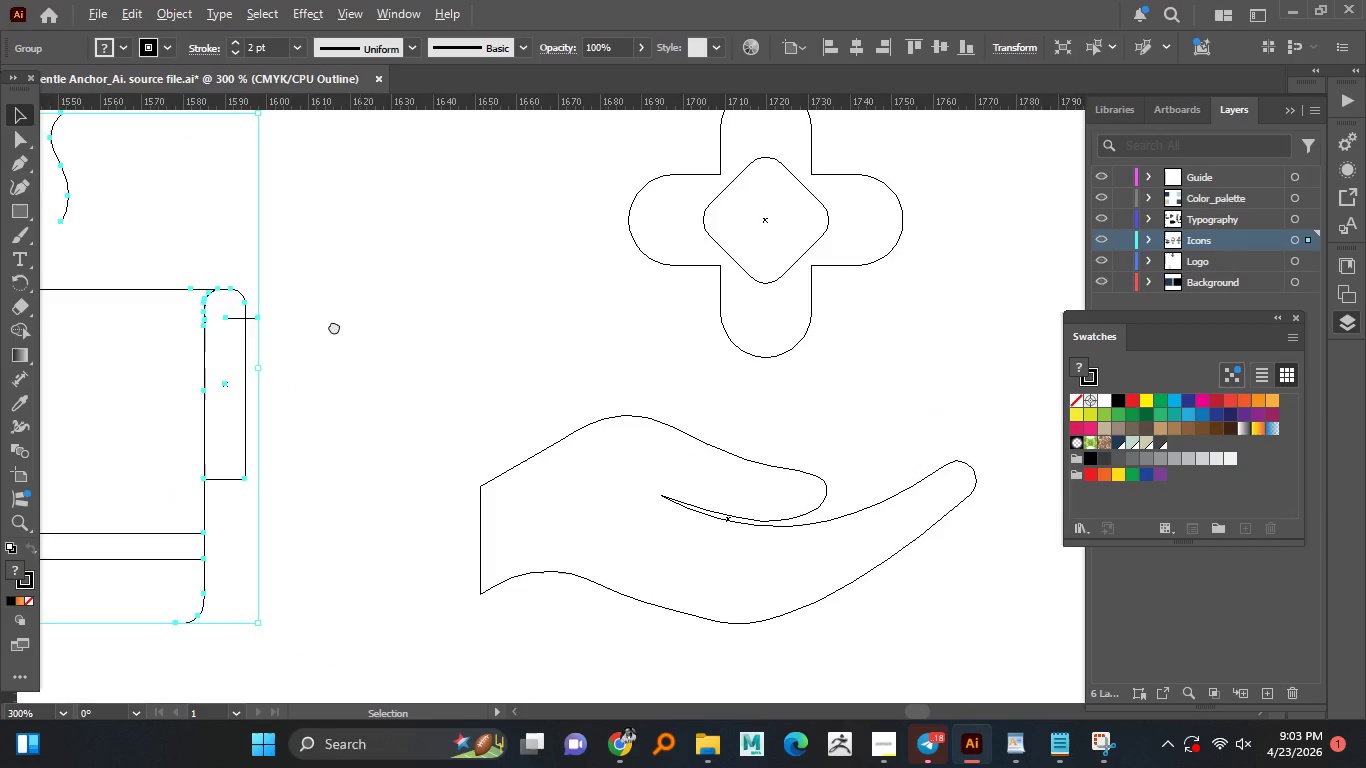 
hold_key(key=AltLeft, duration=1.5)
scroll: coordinate [467, 369], scroll_direction: down, amount: 2.0
 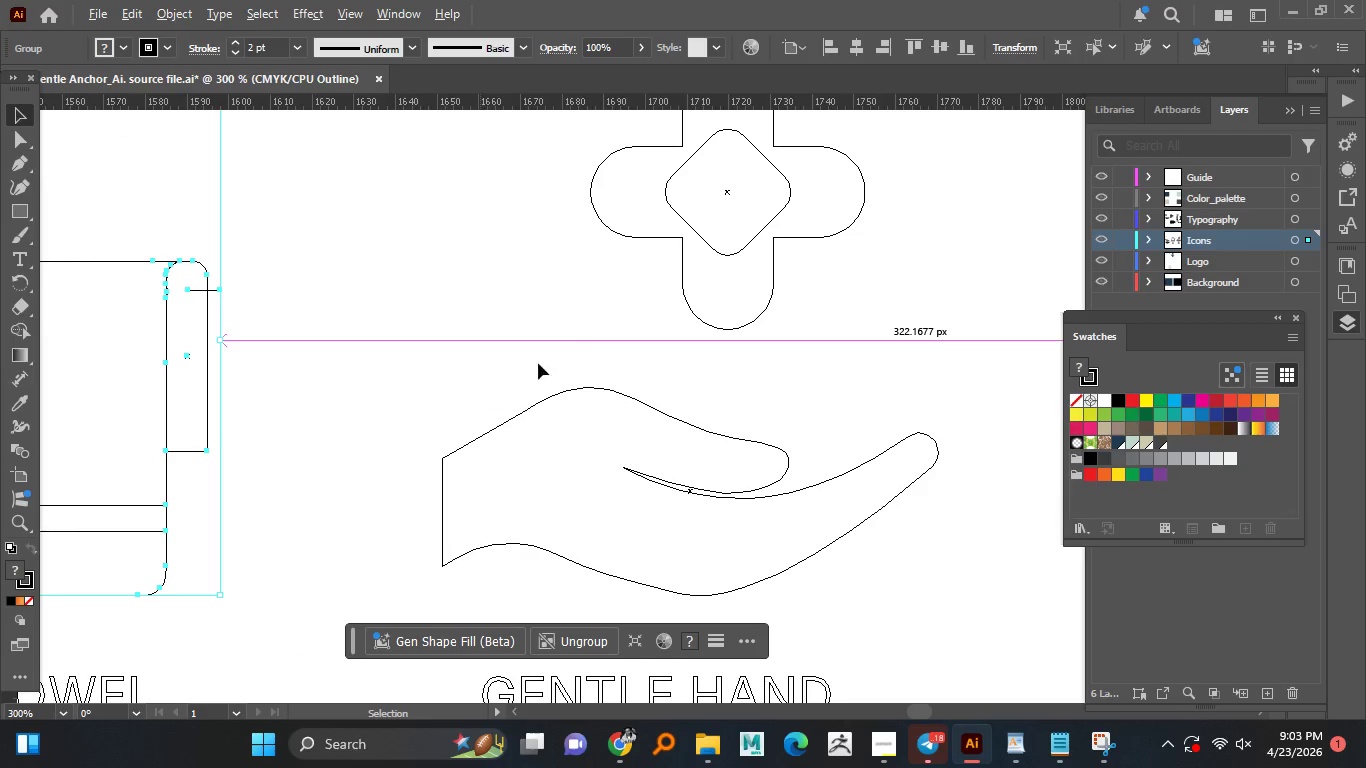 
hold_key(key=AltLeft, duration=1.5)
 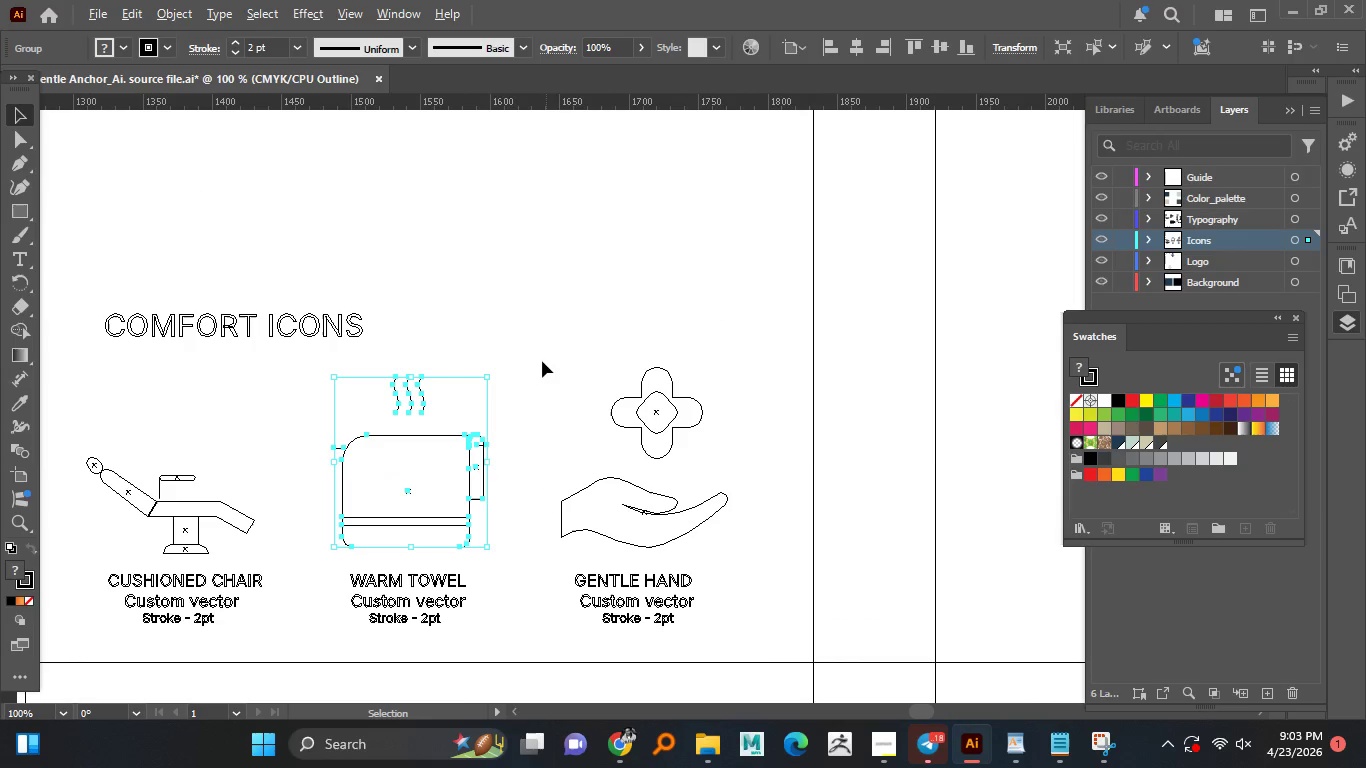 
hold_key(key=AltLeft, duration=1.5)
 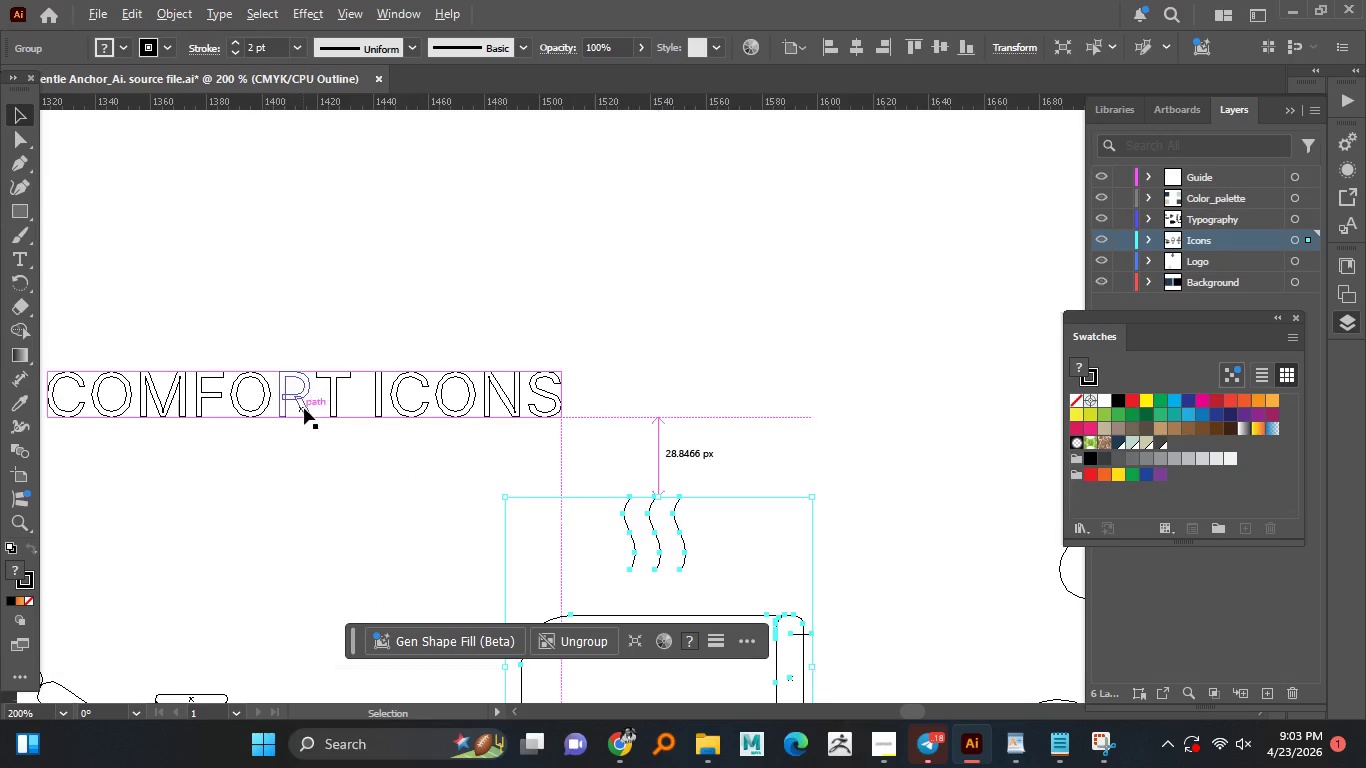 
scroll: coordinate [440, 417], scroll_direction: down, amount: 3.0
 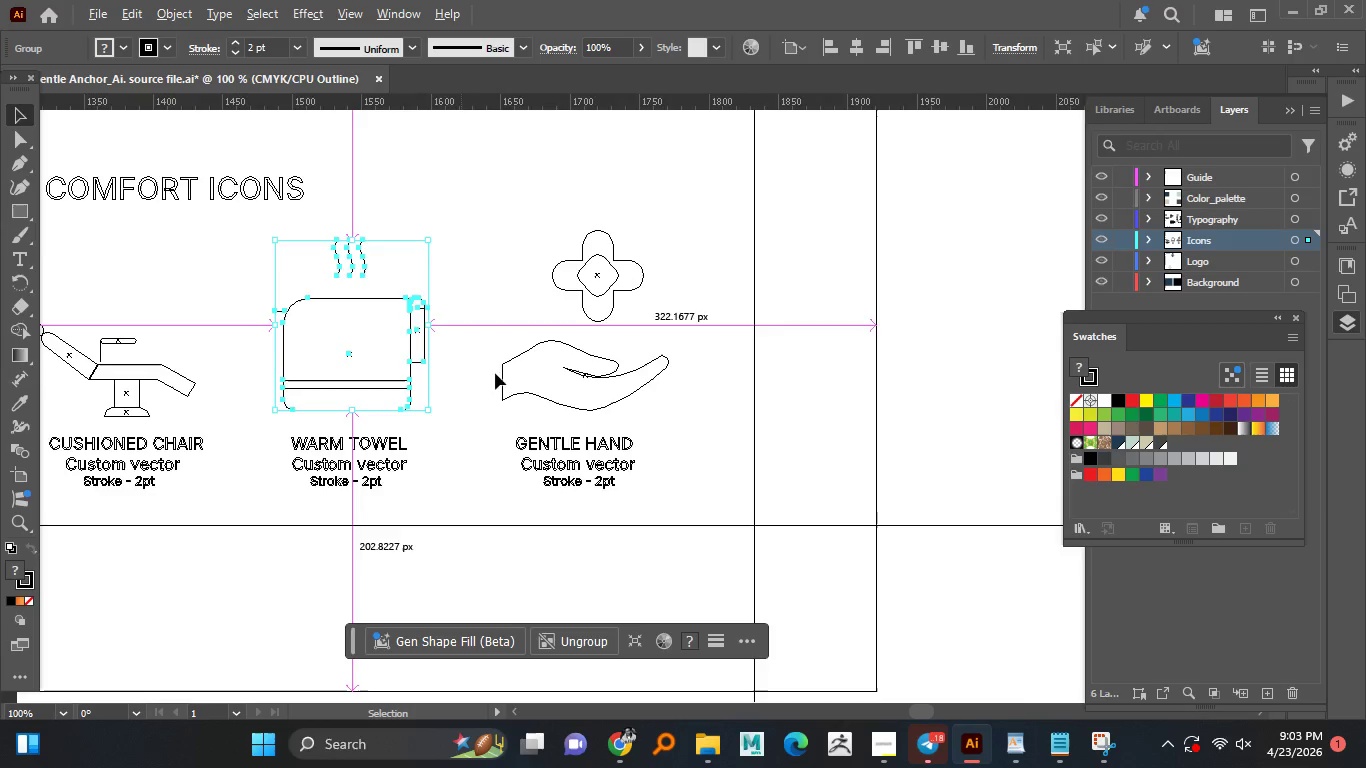 
hold_key(key=AltLeft, duration=1.52)
scroll: coordinate [265, 370], scroll_direction: up, amount: 1.0
 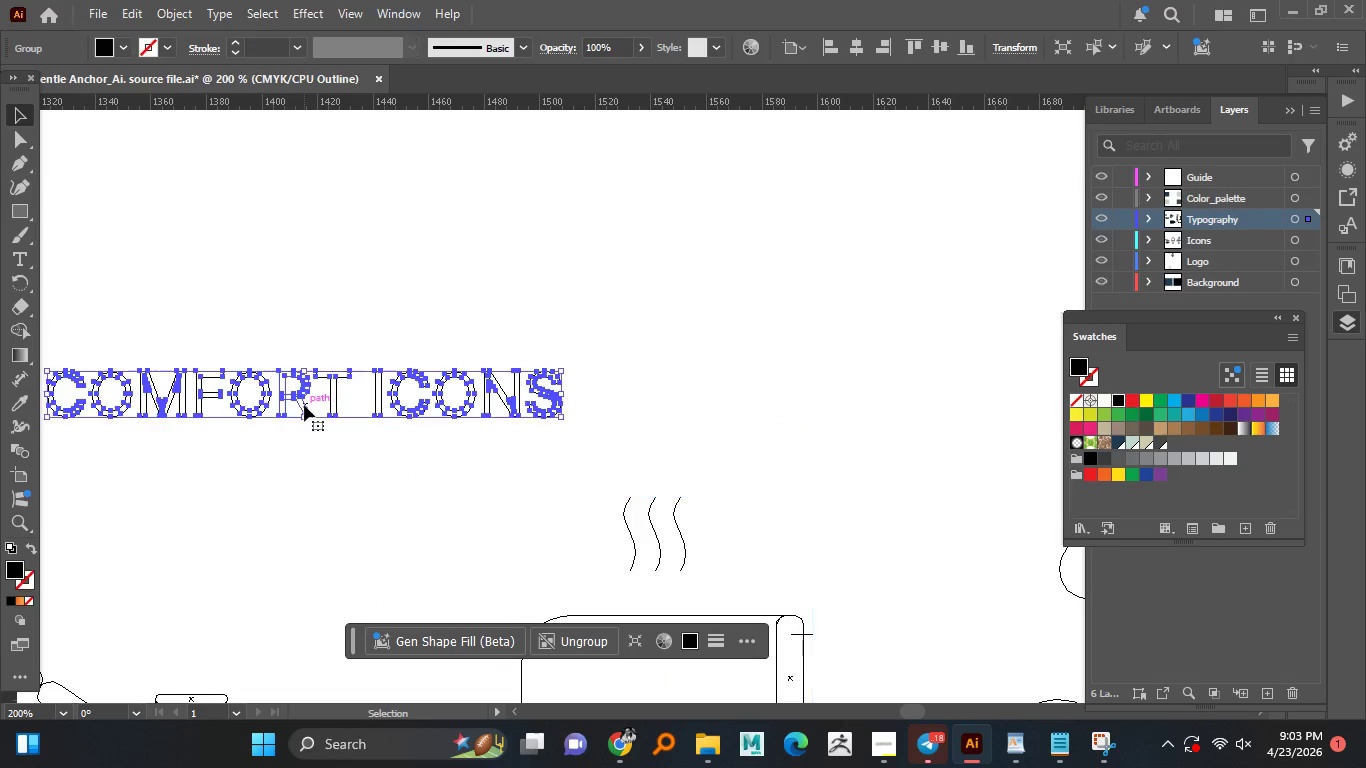 
key(Alt+AltLeft)
 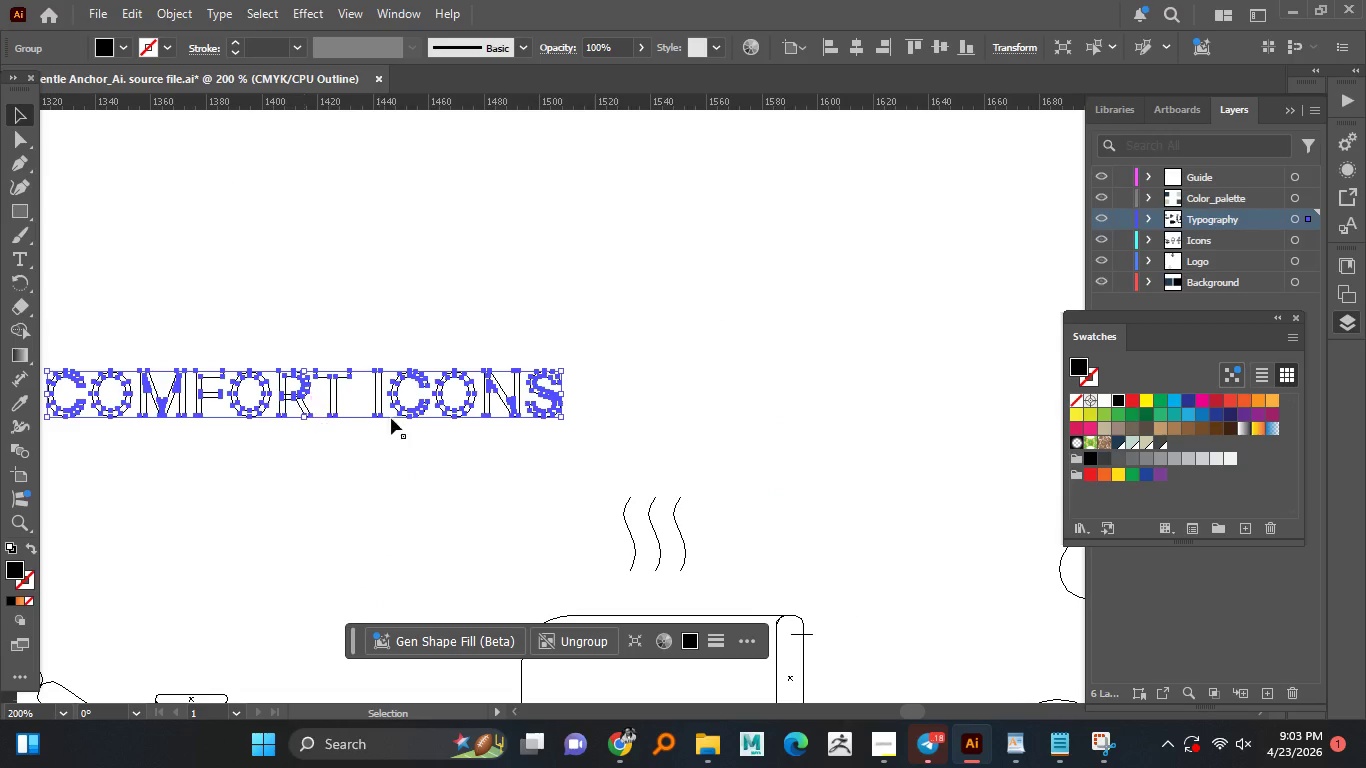 
key(Alt+AltLeft)
 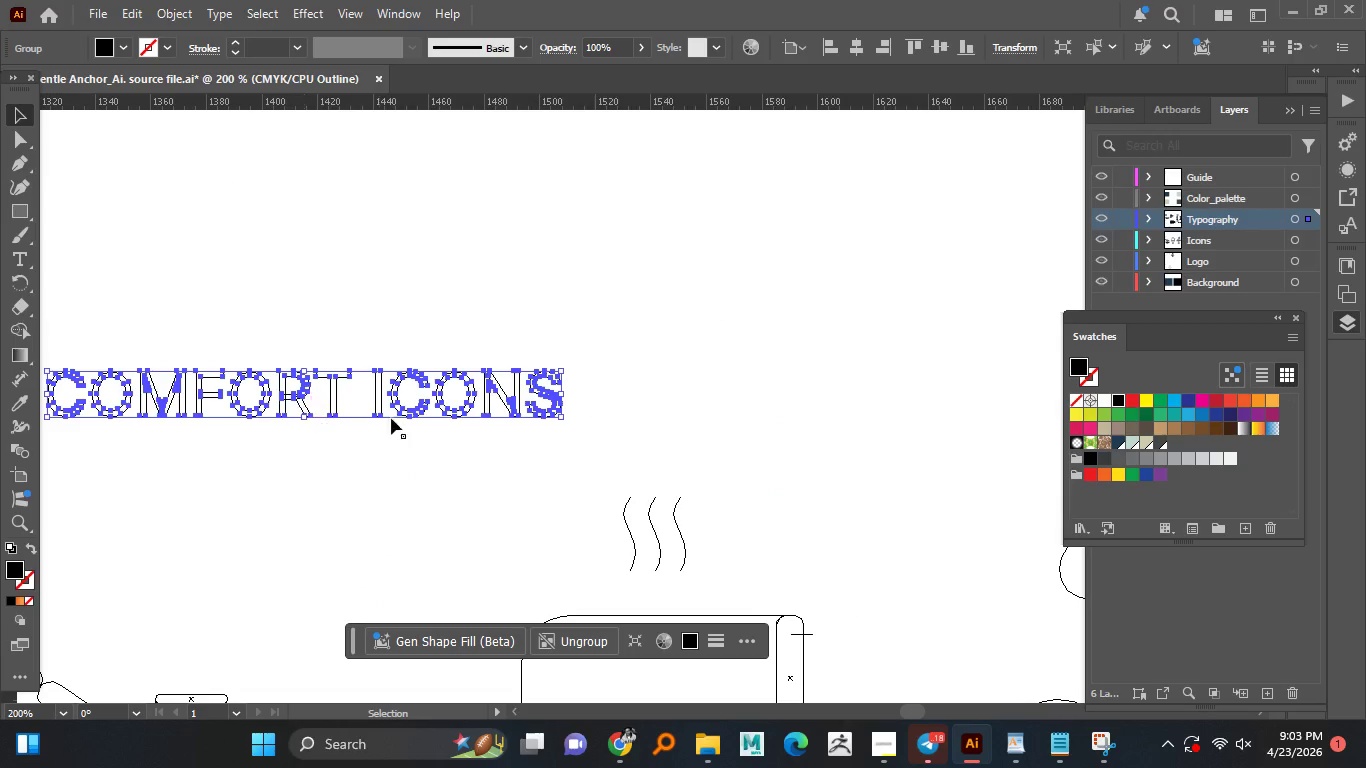 
key(Alt+AltLeft)
 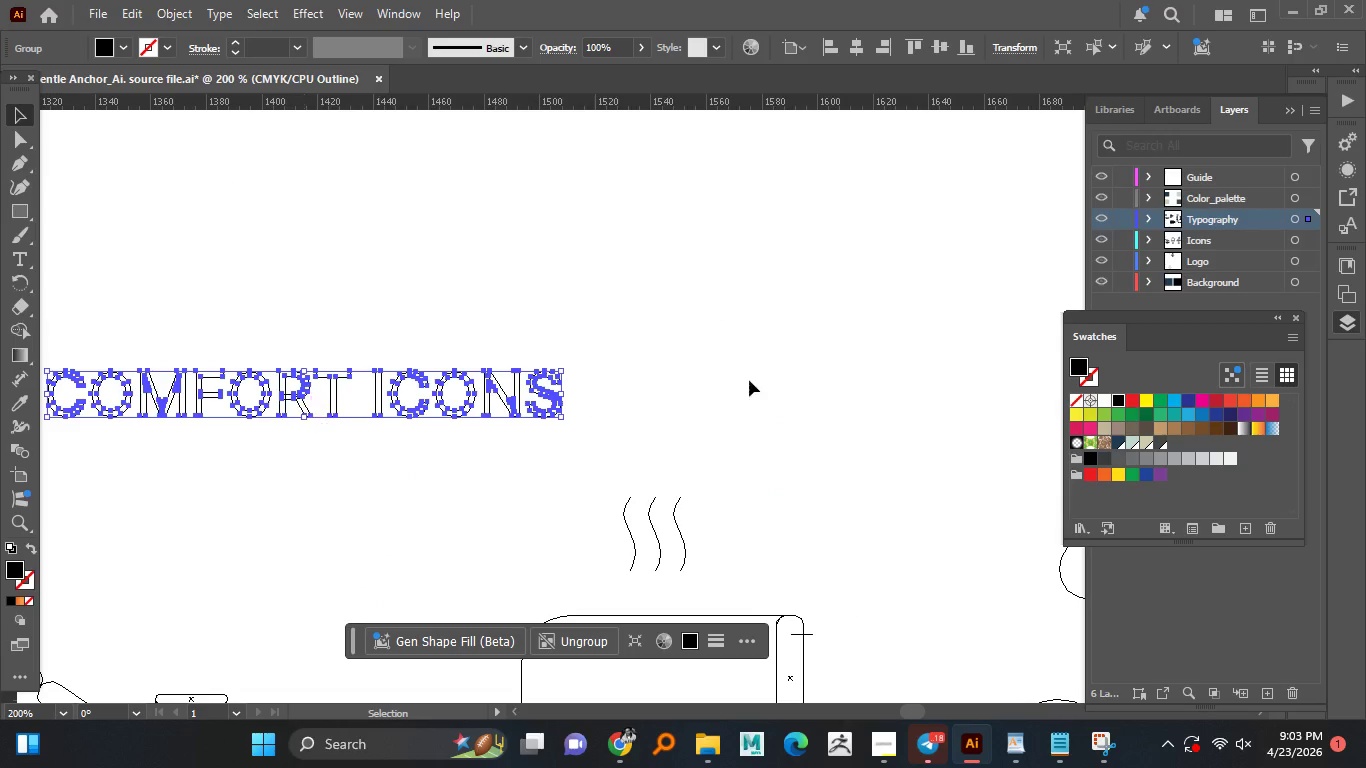 
key(Alt+AltLeft)
 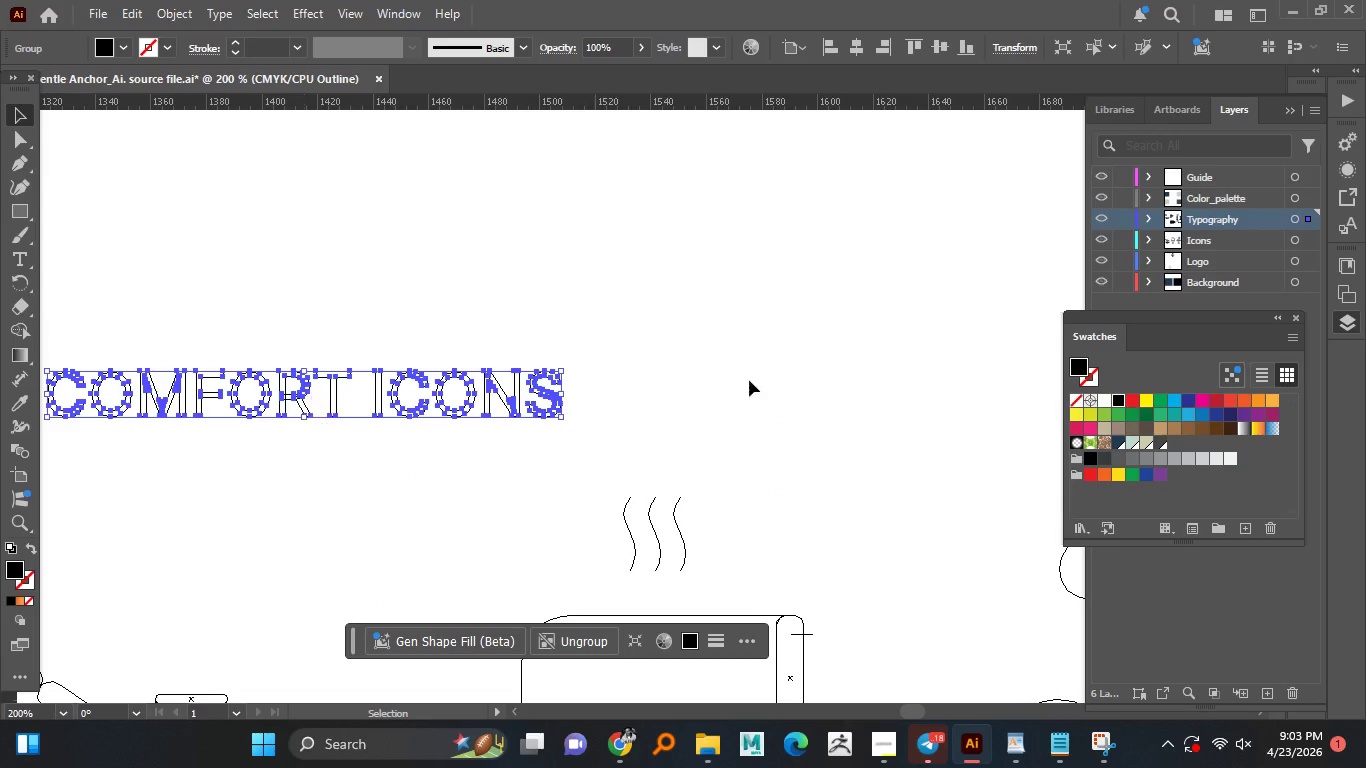 
key(Alt+AltLeft)
 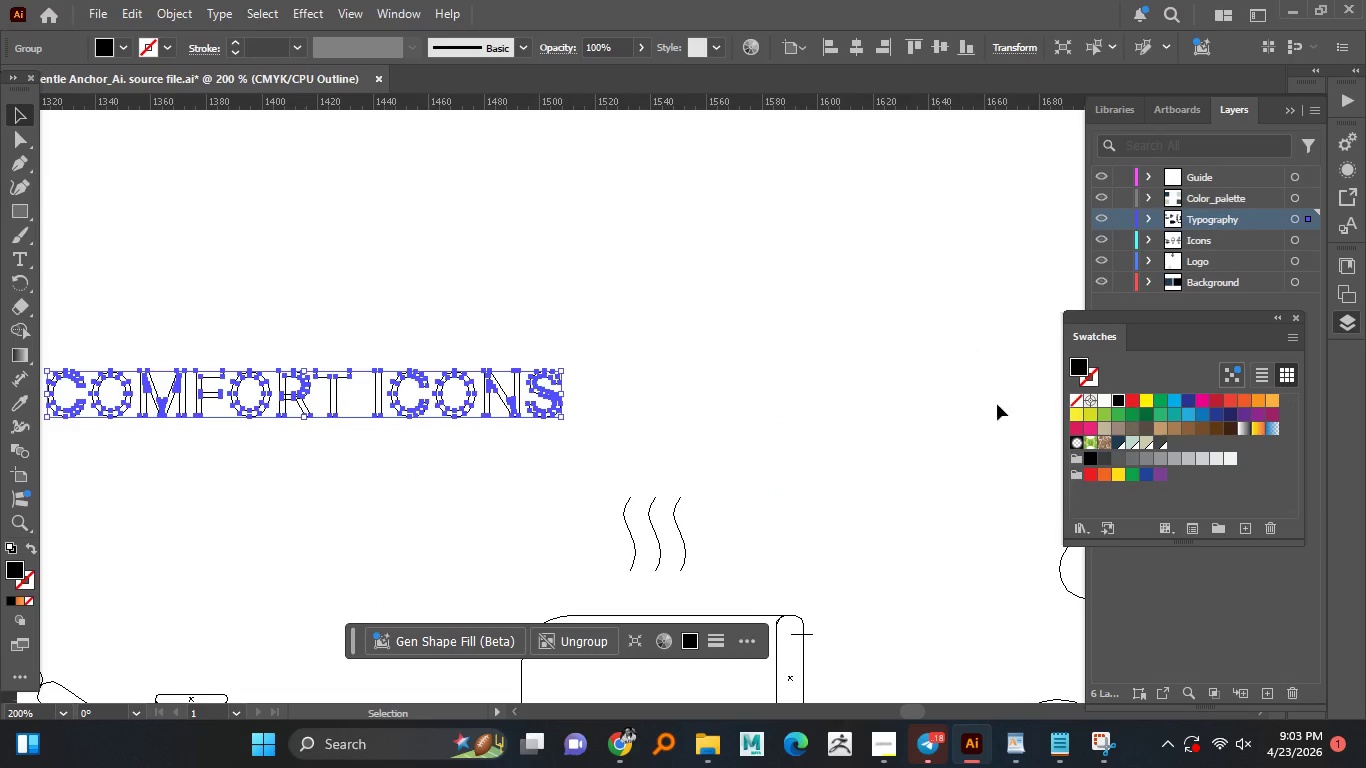 
left_click([304, 405])
 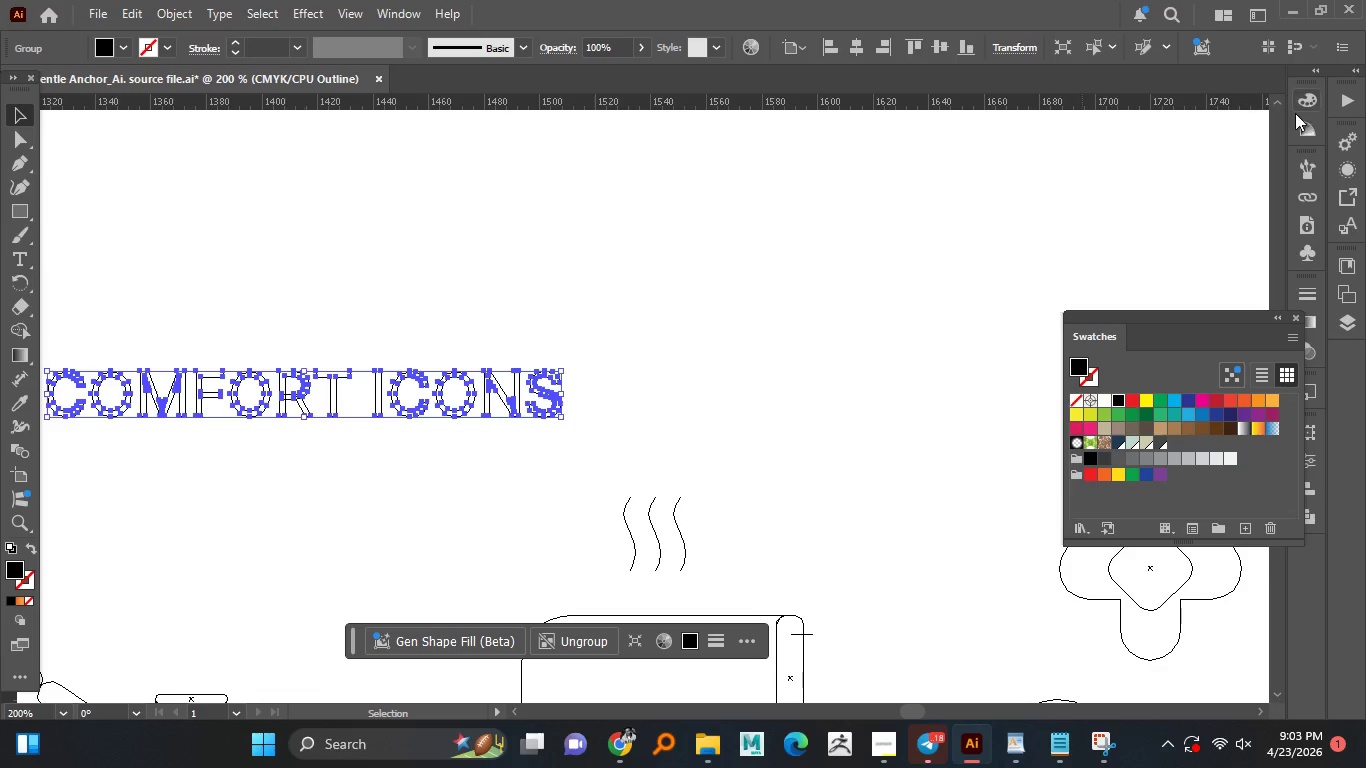 
left_click([1292, 112])
 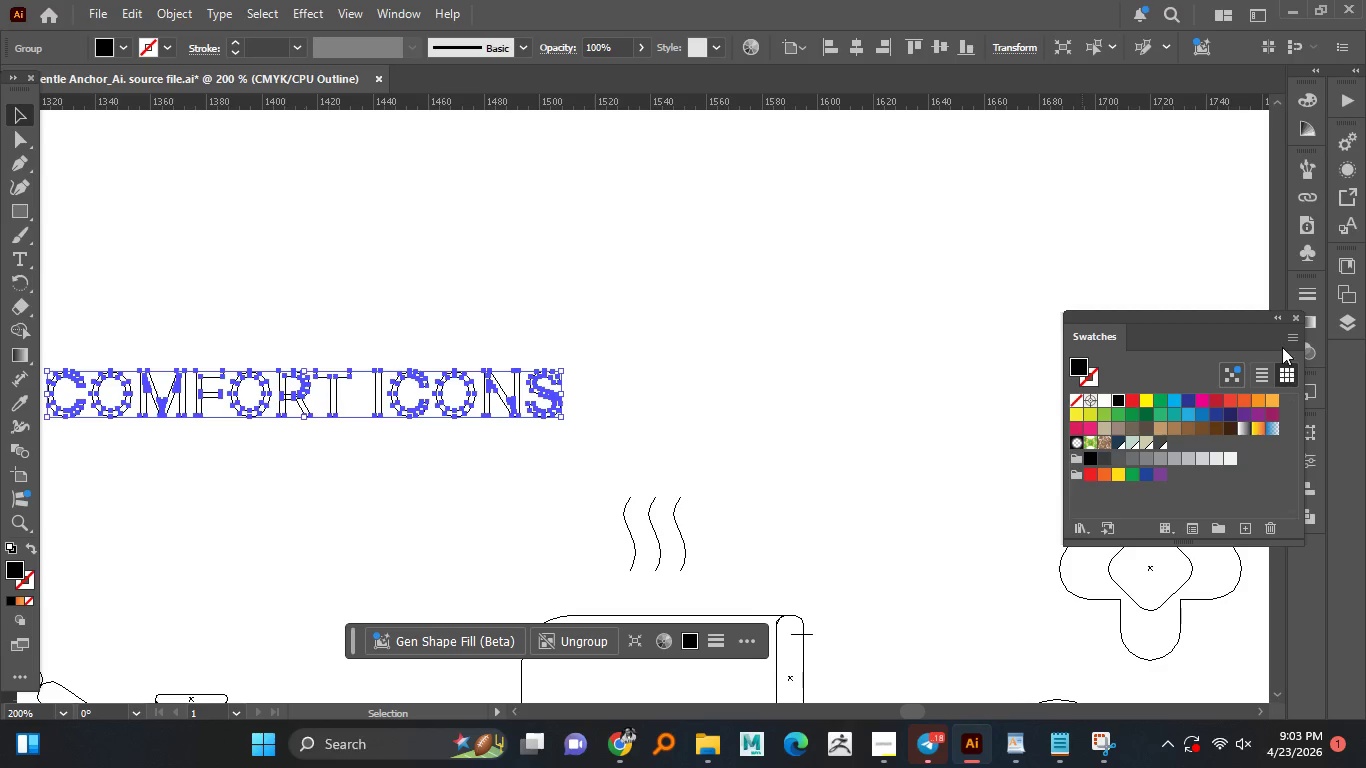 
left_click([1308, 521])
 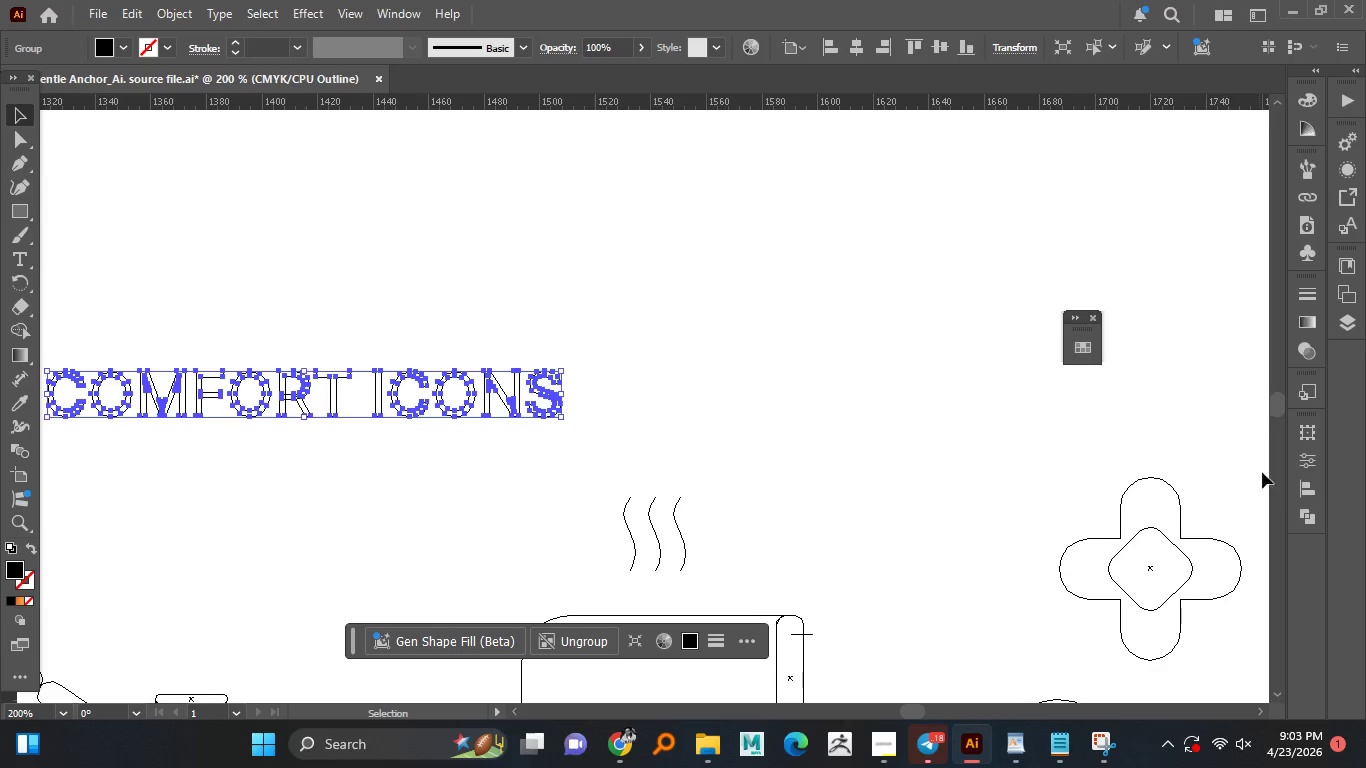 
left_click([1282, 321])
 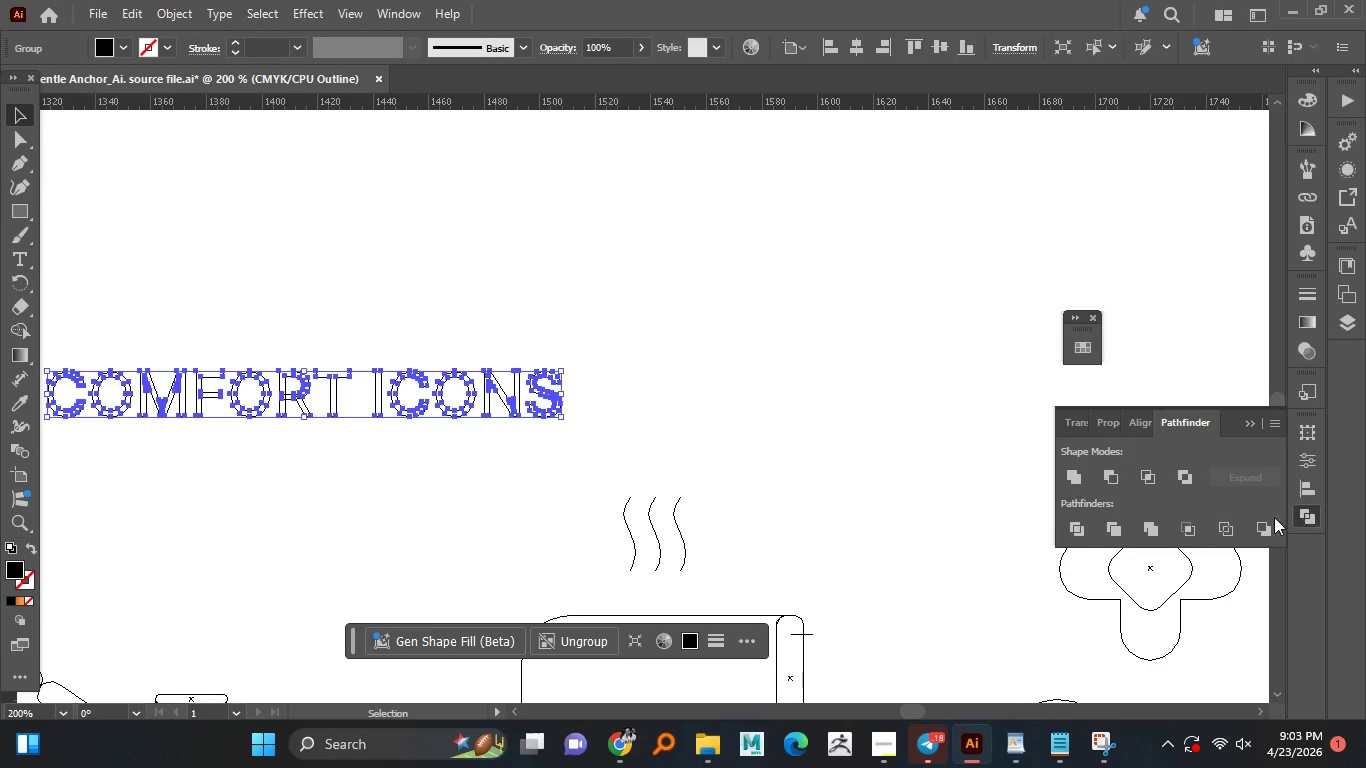 
left_click([1303, 514])
 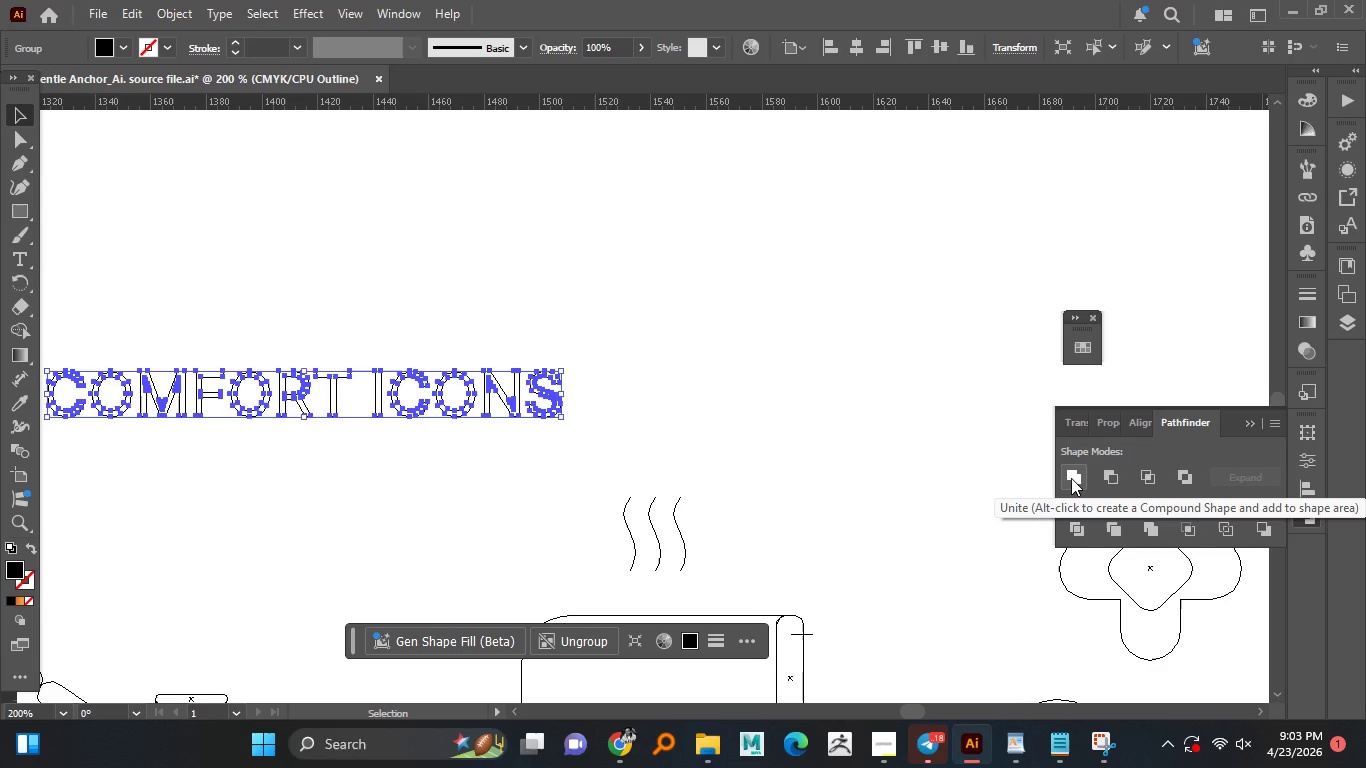 
left_click([1071, 478])
 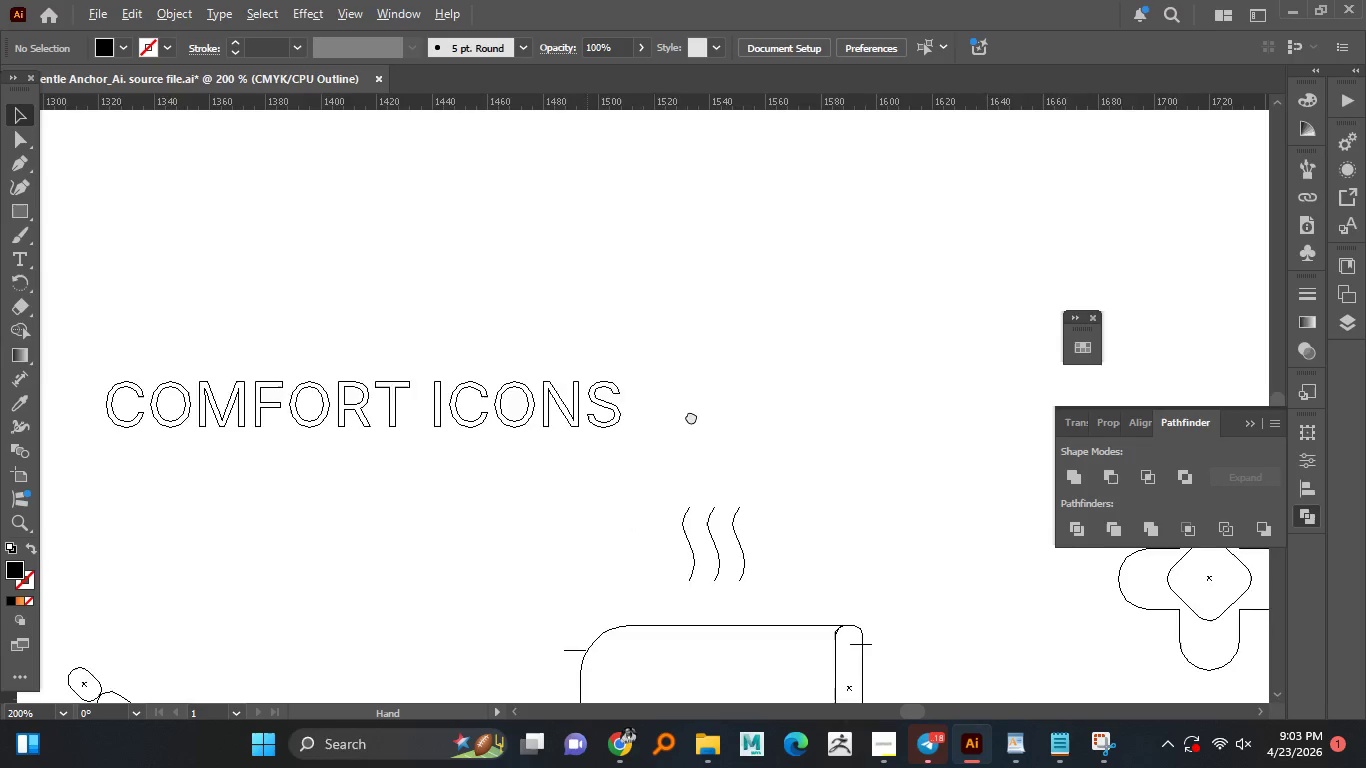 
left_click([711, 373])
 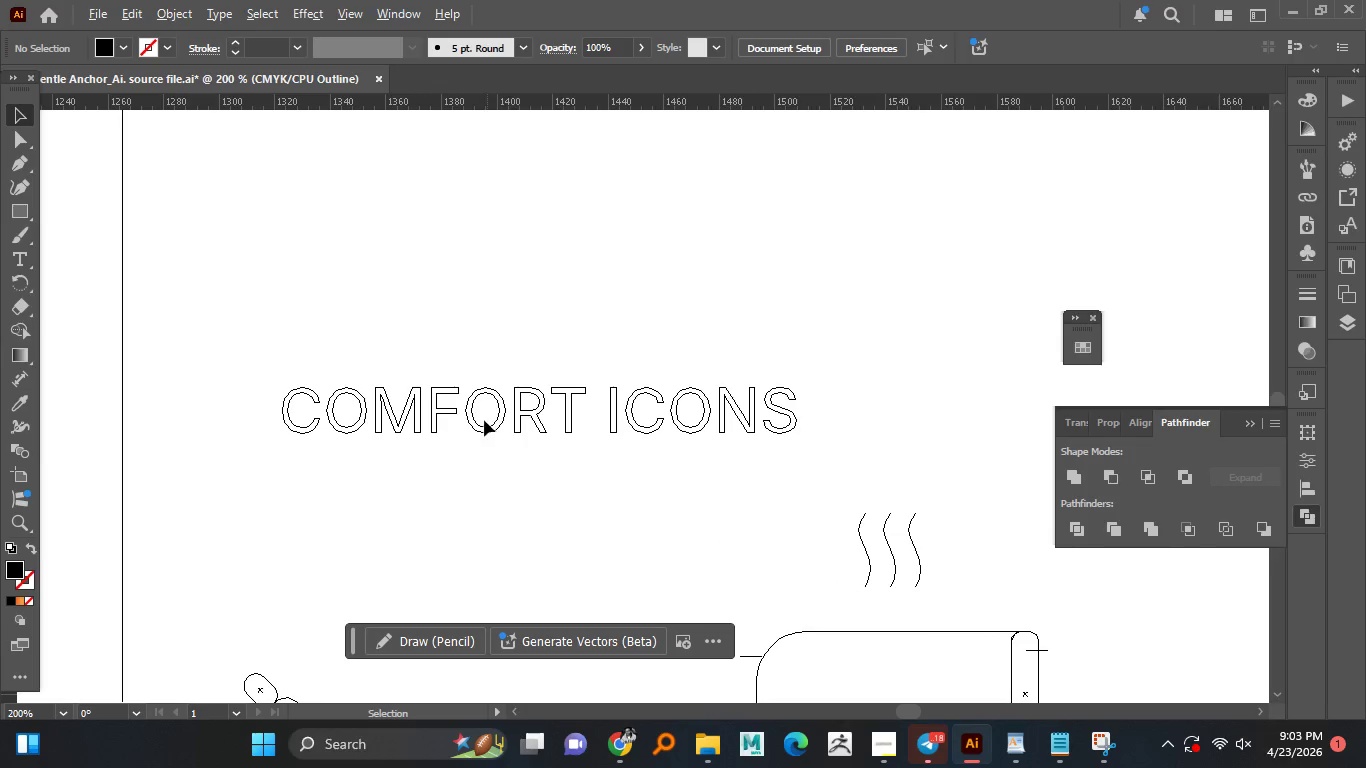 
hold_key(key=AltLeft, duration=1.51)
 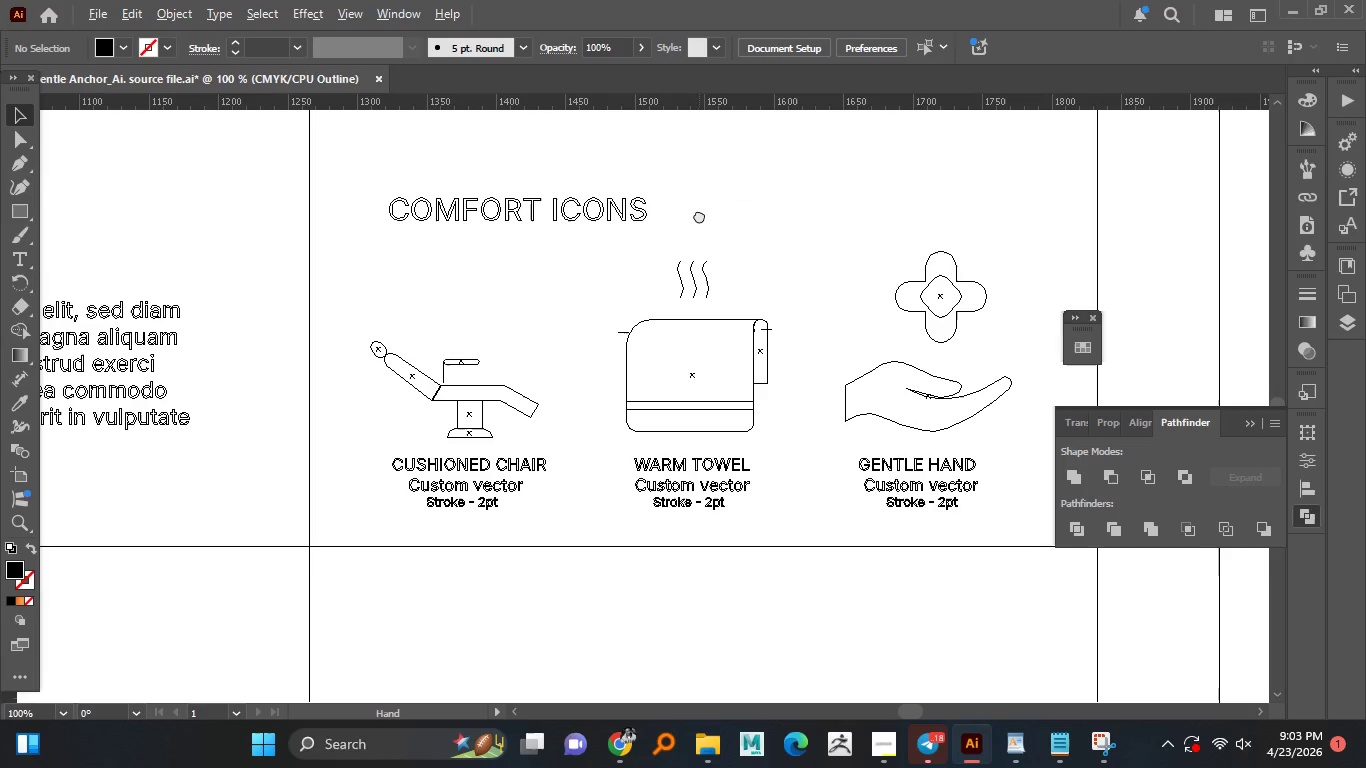 
hold_key(key=AltLeft, duration=1.5)
scroll: coordinate [759, 443], scroll_direction: down, amount: 1.0
 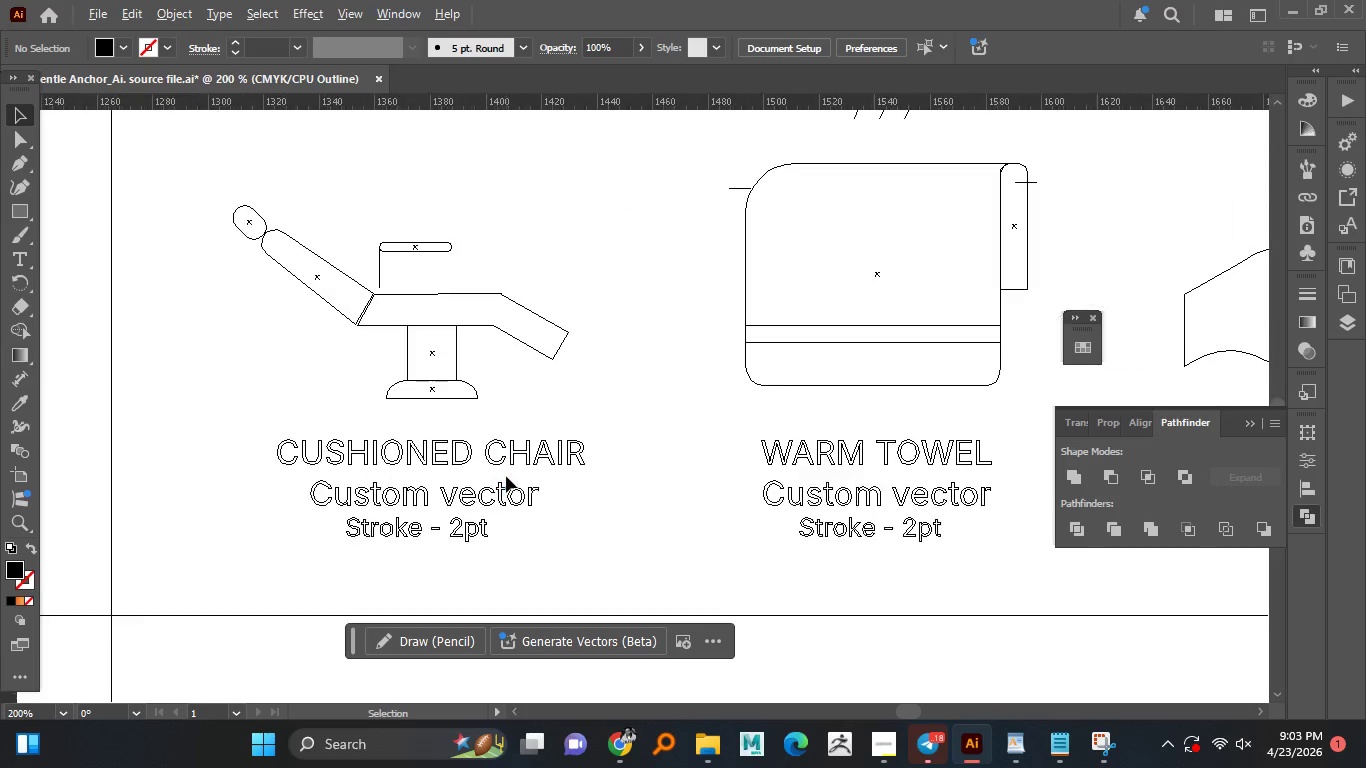 
hold_key(key=AltLeft, duration=1.5)
scroll: coordinate [506, 476], scroll_direction: up, amount: 2.0
 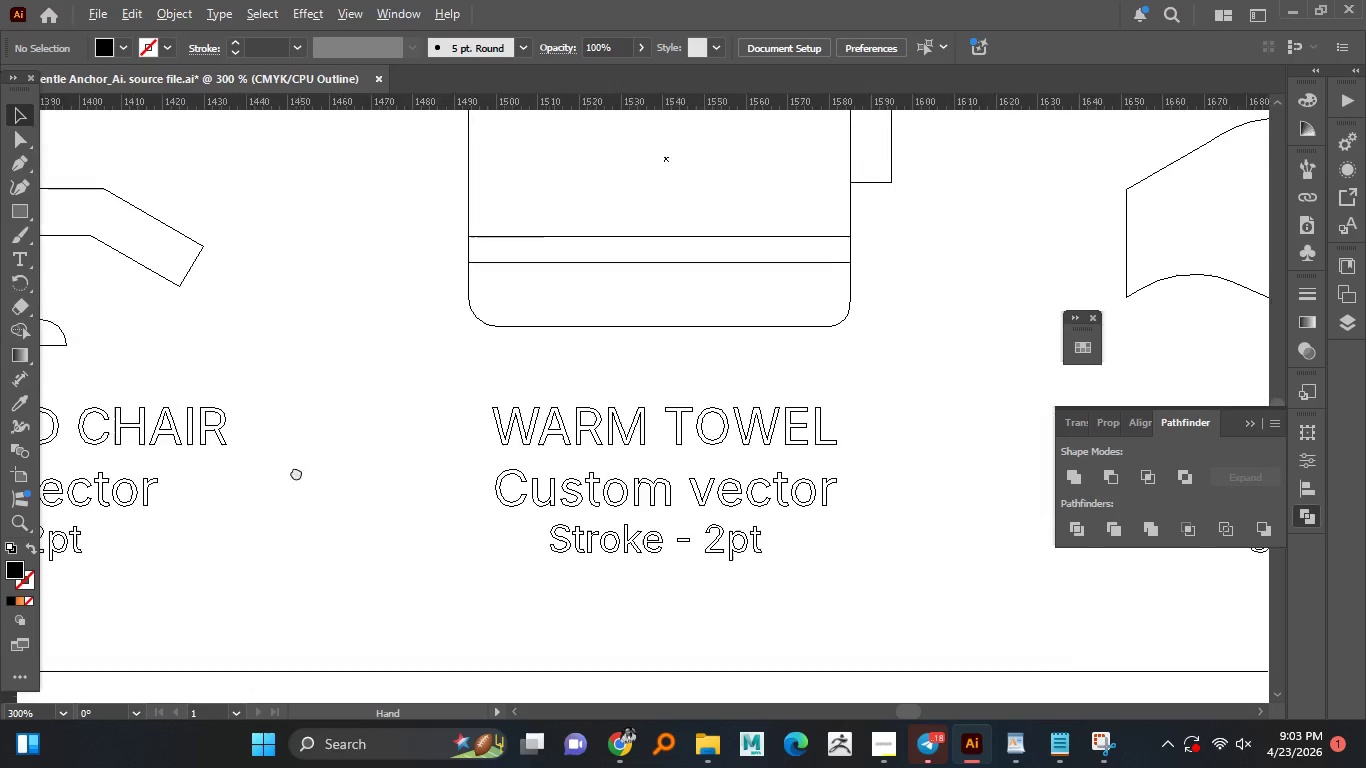 
hold_key(key=AltLeft, duration=1.5)
scroll: coordinate [296, 472], scroll_direction: up, amount: 1.0
 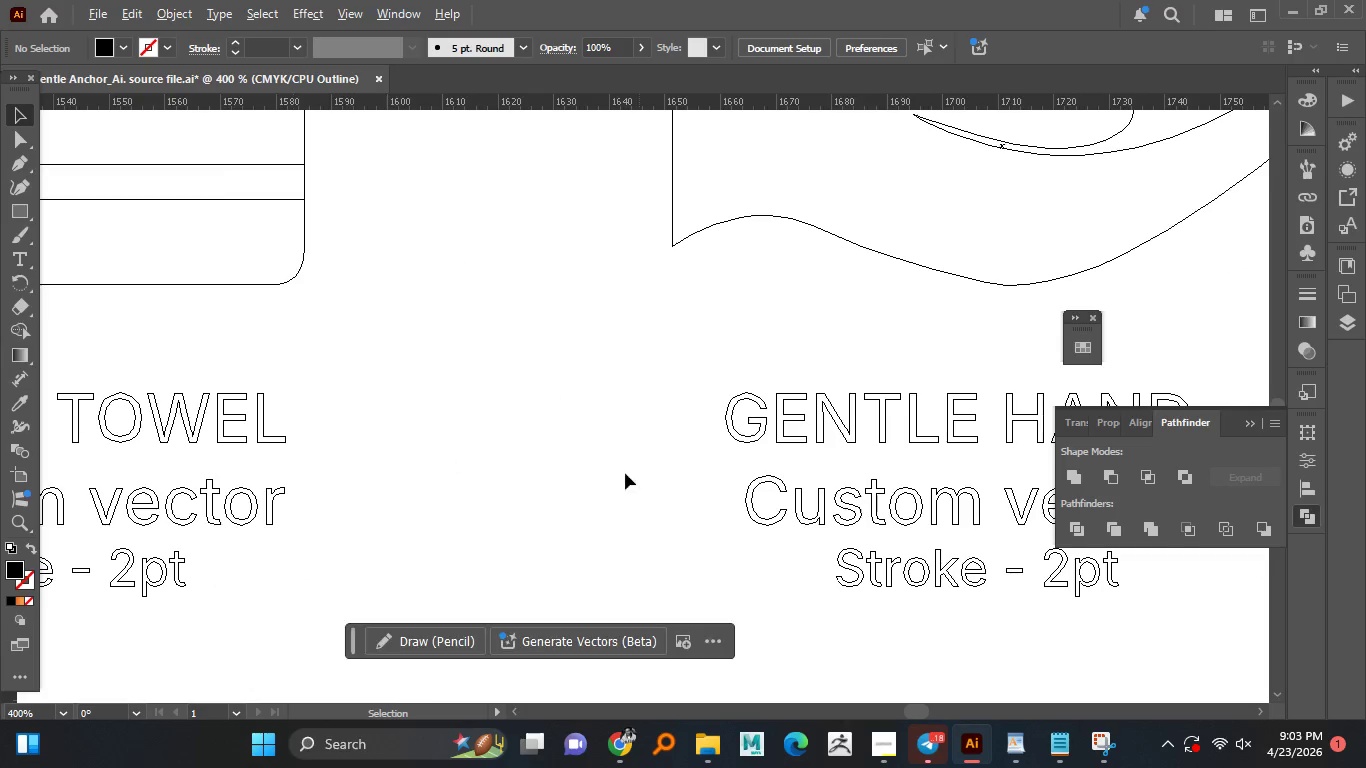 
hold_key(key=AltLeft, duration=1.5)
 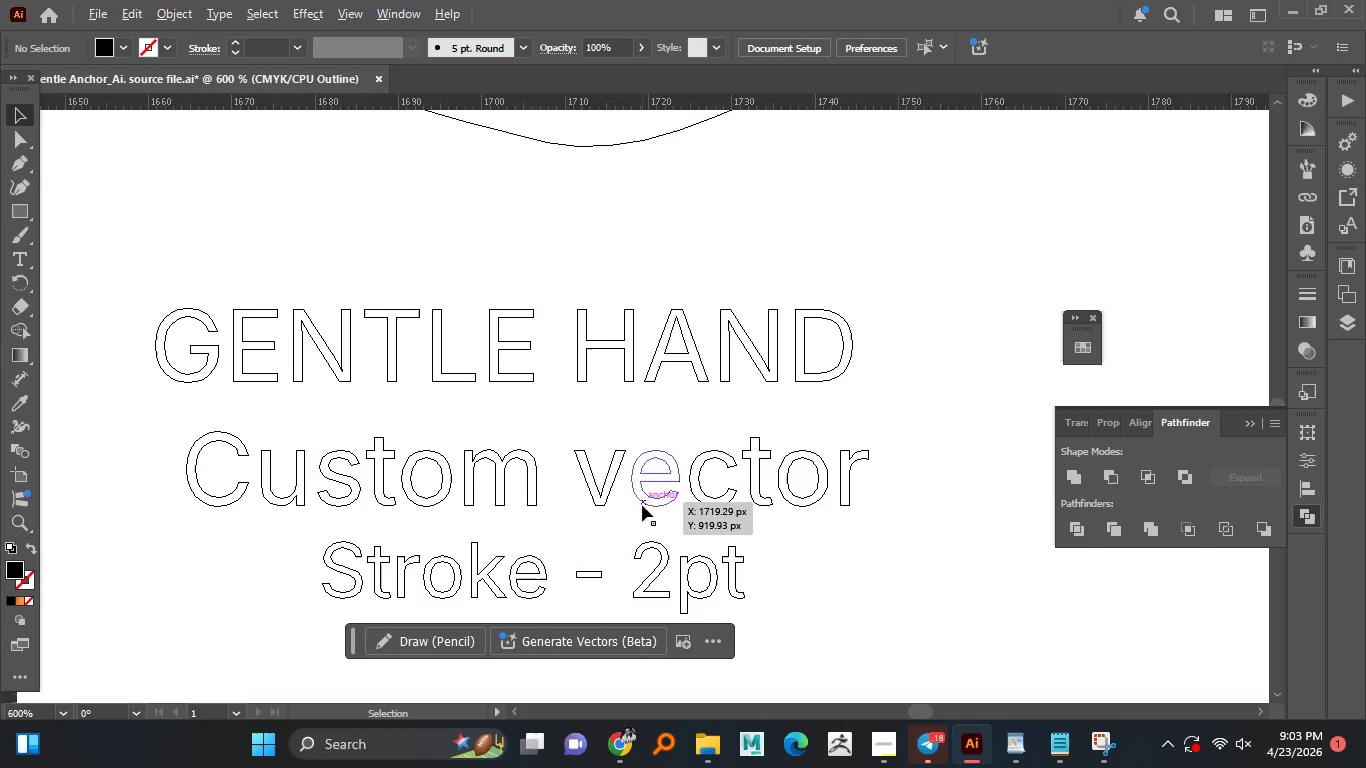 
hold_key(key=AltLeft, duration=1.52)
scroll: coordinate [625, 542], scroll_direction: up, amount: 1.0
 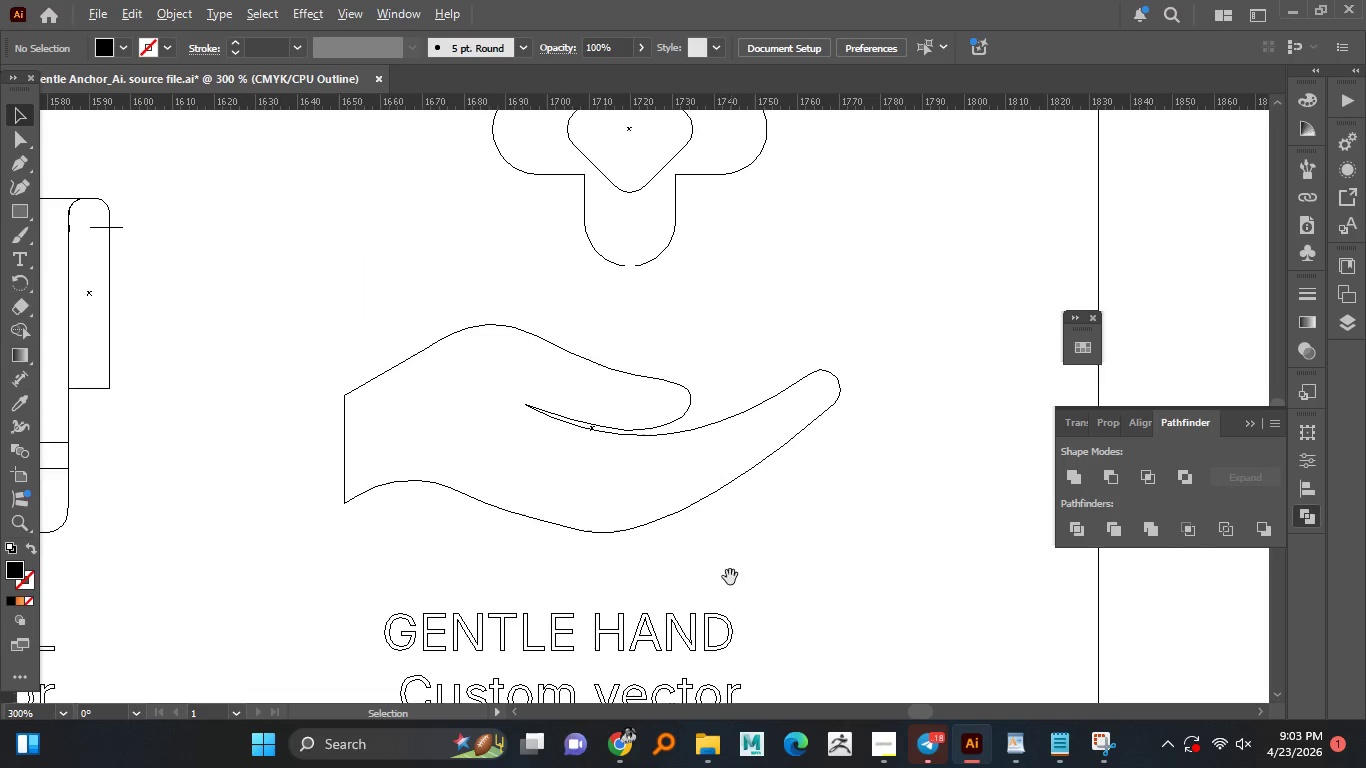 
hold_key(key=AltLeft, duration=1.5)
scroll: coordinate [642, 505], scroll_direction: down, amount: 1.0
 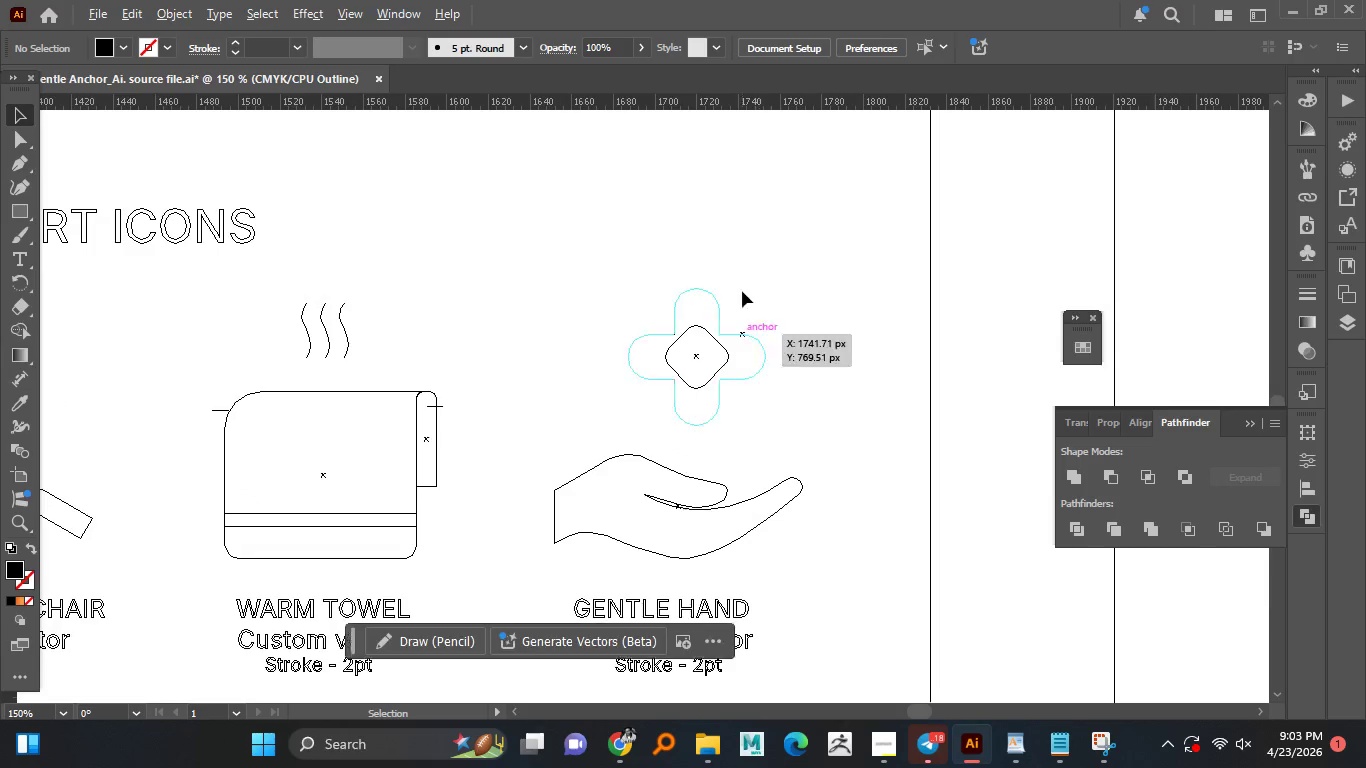 
hold_key(key=AltLeft, duration=1.5)
 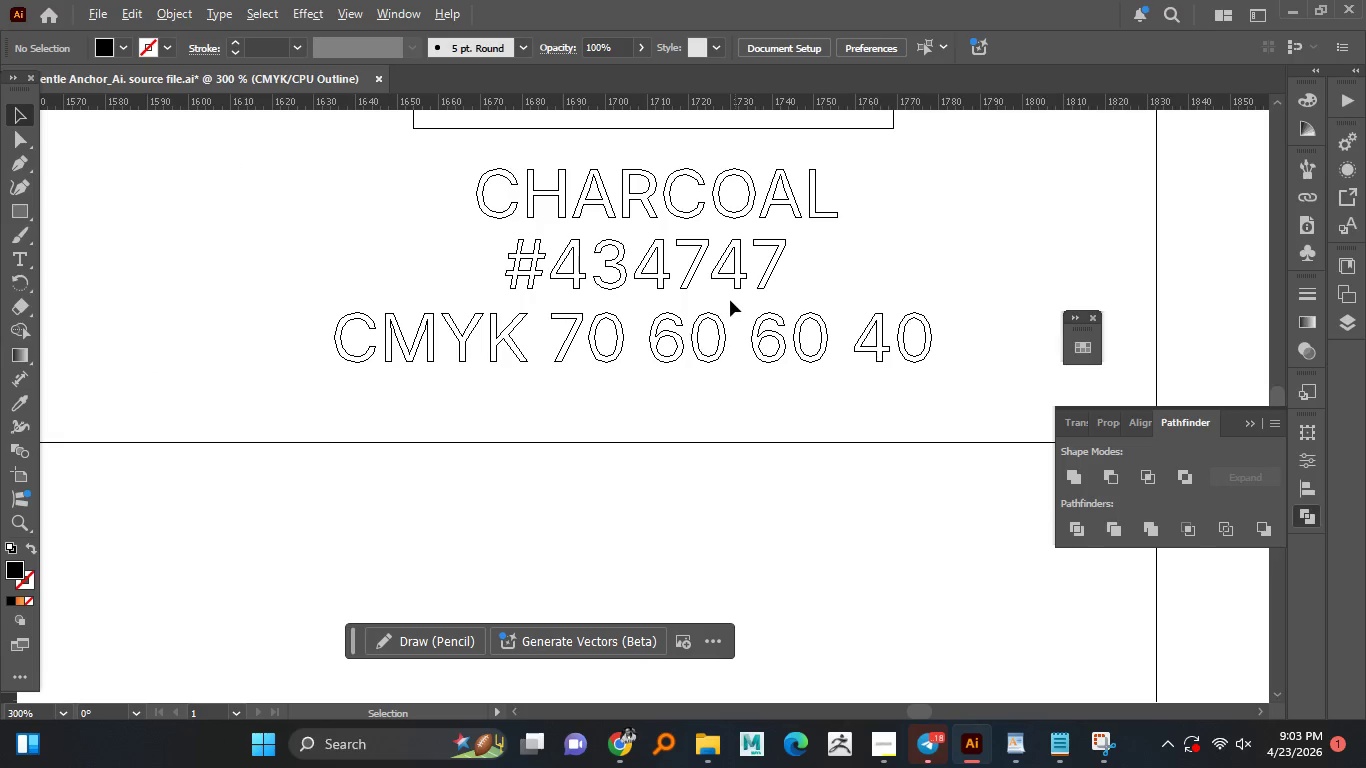 
scroll: coordinate [753, 283], scroll_direction: down, amount: 2.0
 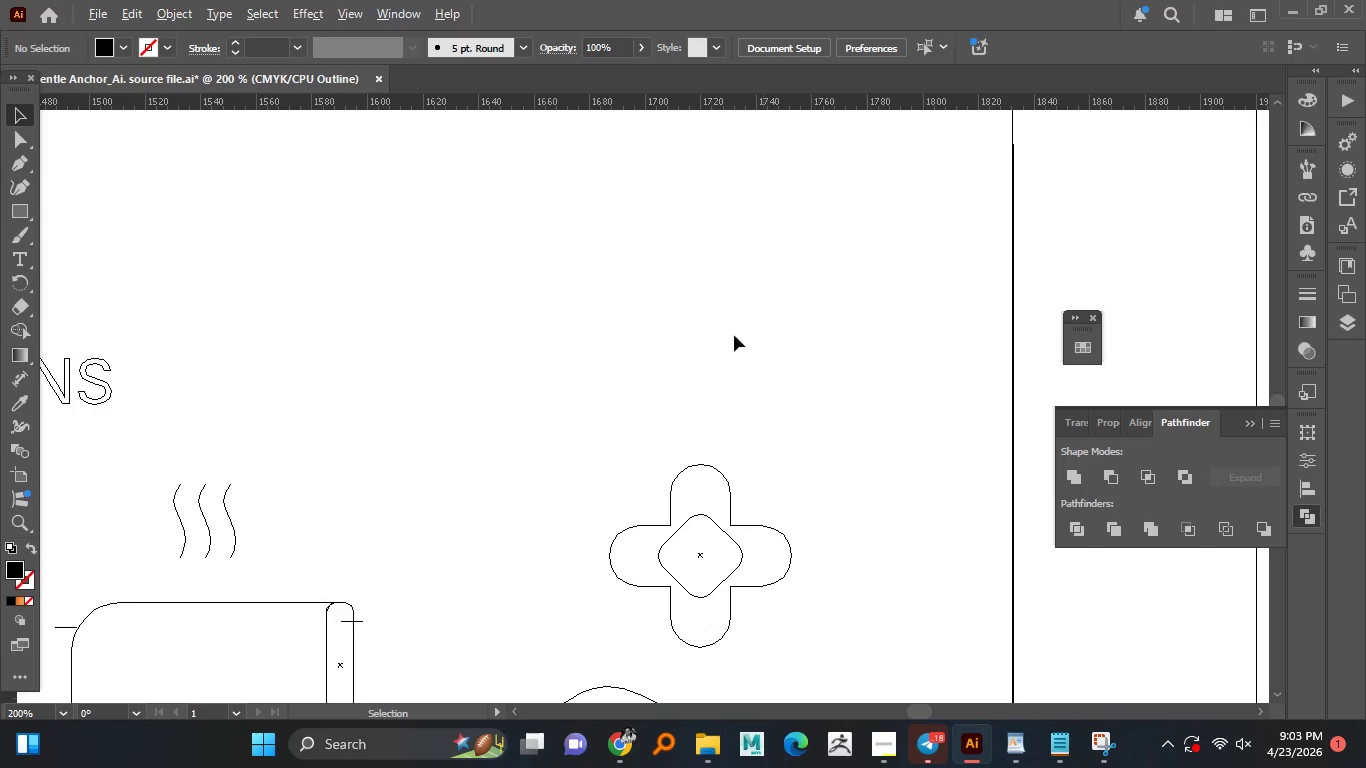 
scroll: coordinate [742, 291], scroll_direction: none, amount: 0.0
 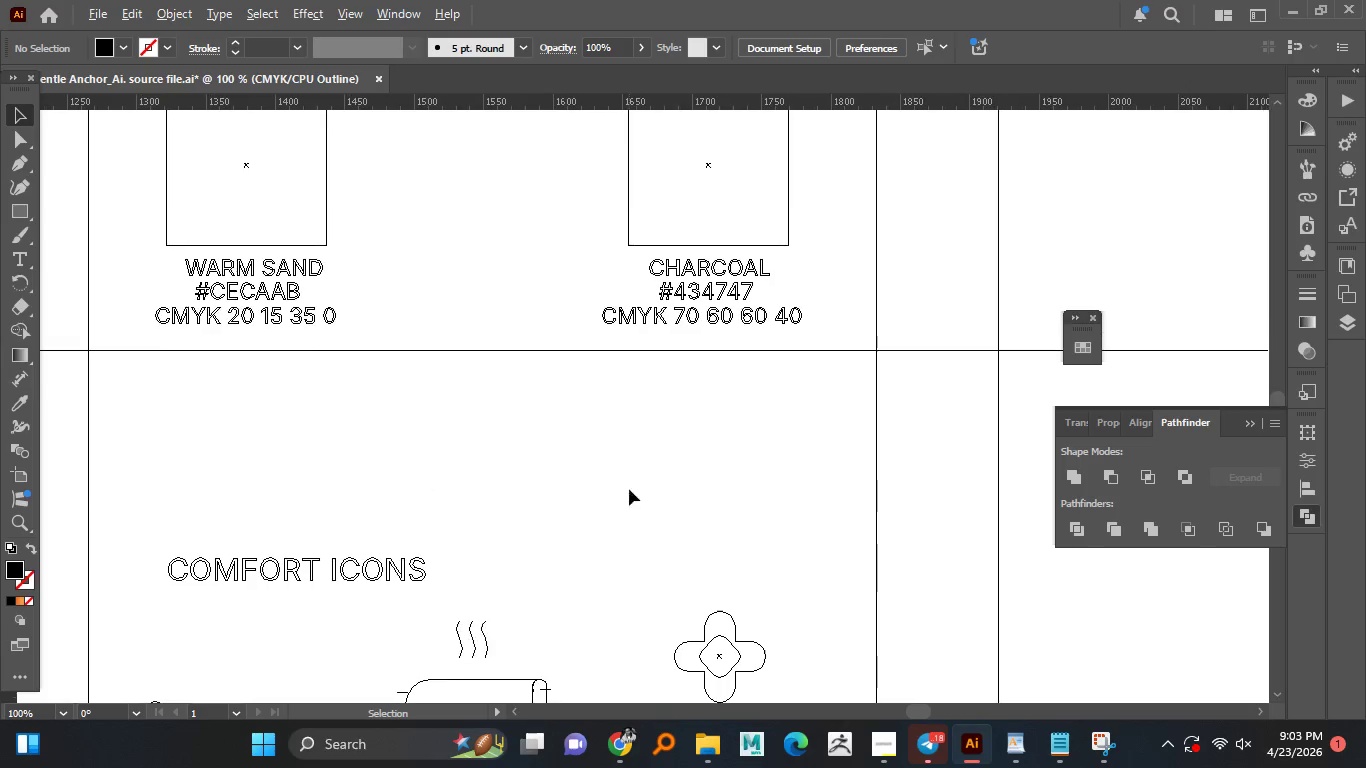 
hold_key(key=AltLeft, duration=1.5)
scroll: coordinate [659, 398], scroll_direction: down, amount: 1.0
 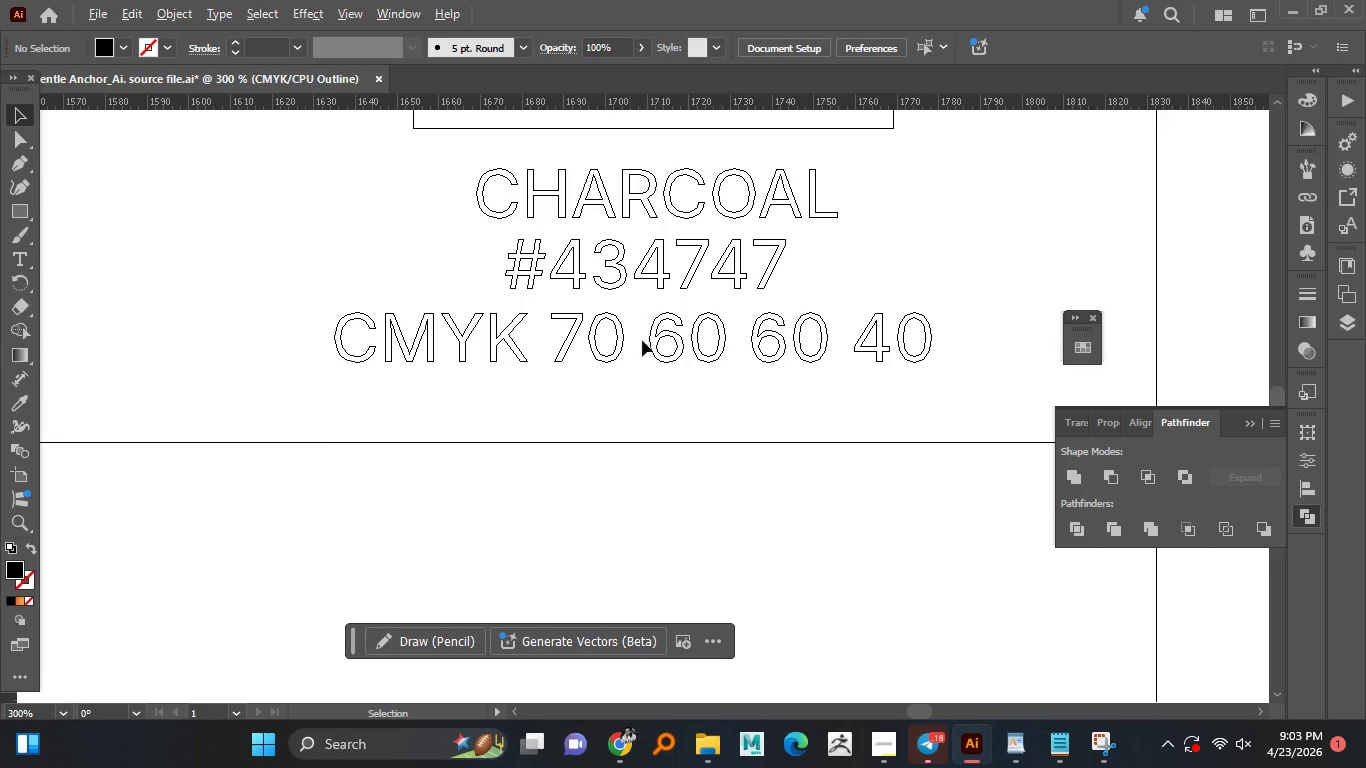 
hold_key(key=AltLeft, duration=1.5)
 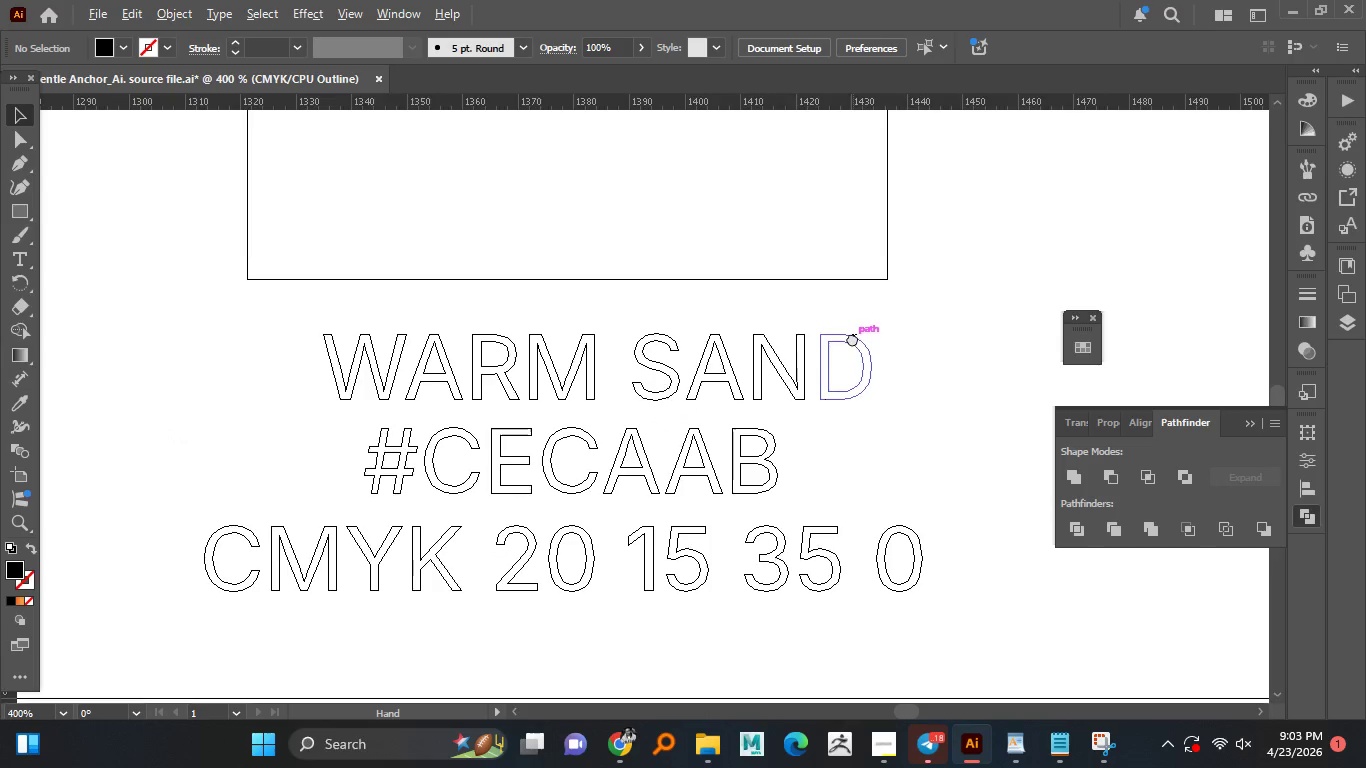 
scroll: coordinate [735, 302], scroll_direction: up, amount: 2.0
 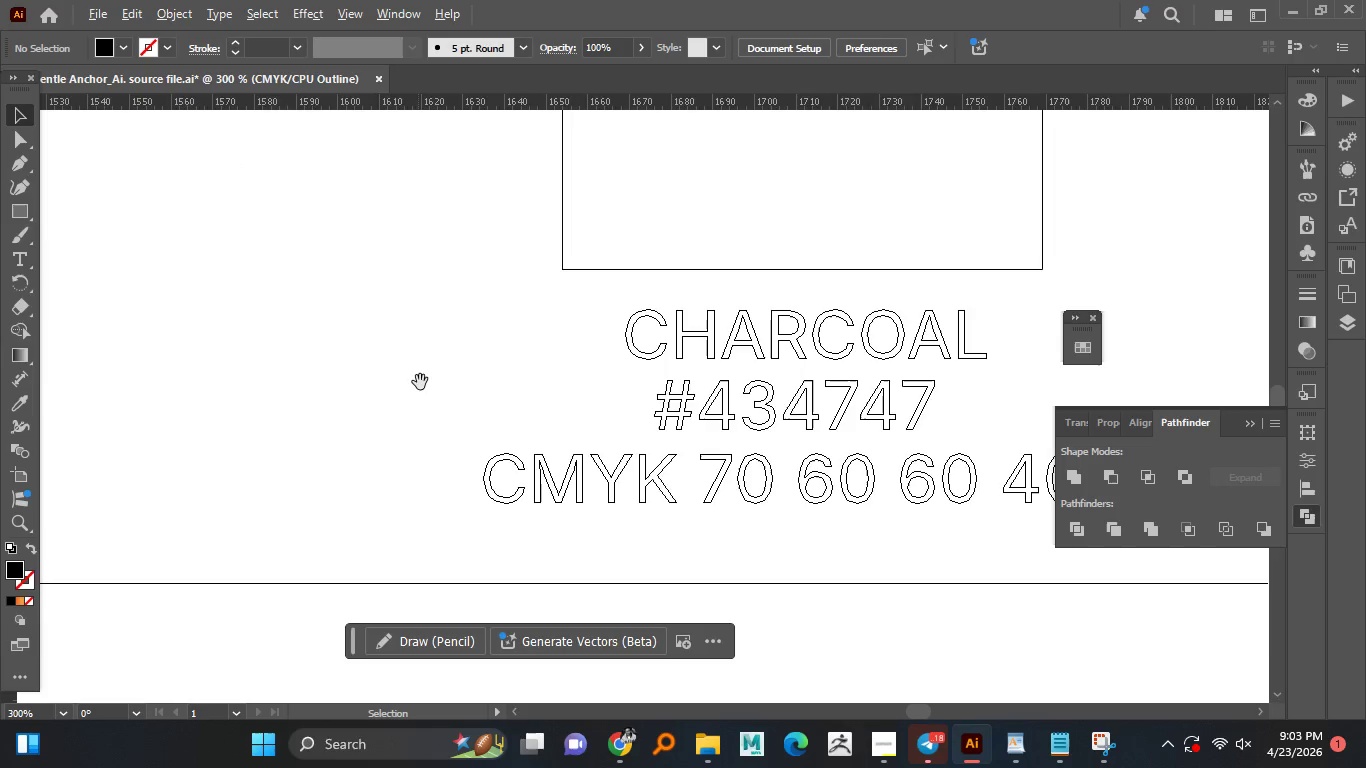 
hold_key(key=AltLeft, duration=1.5)
 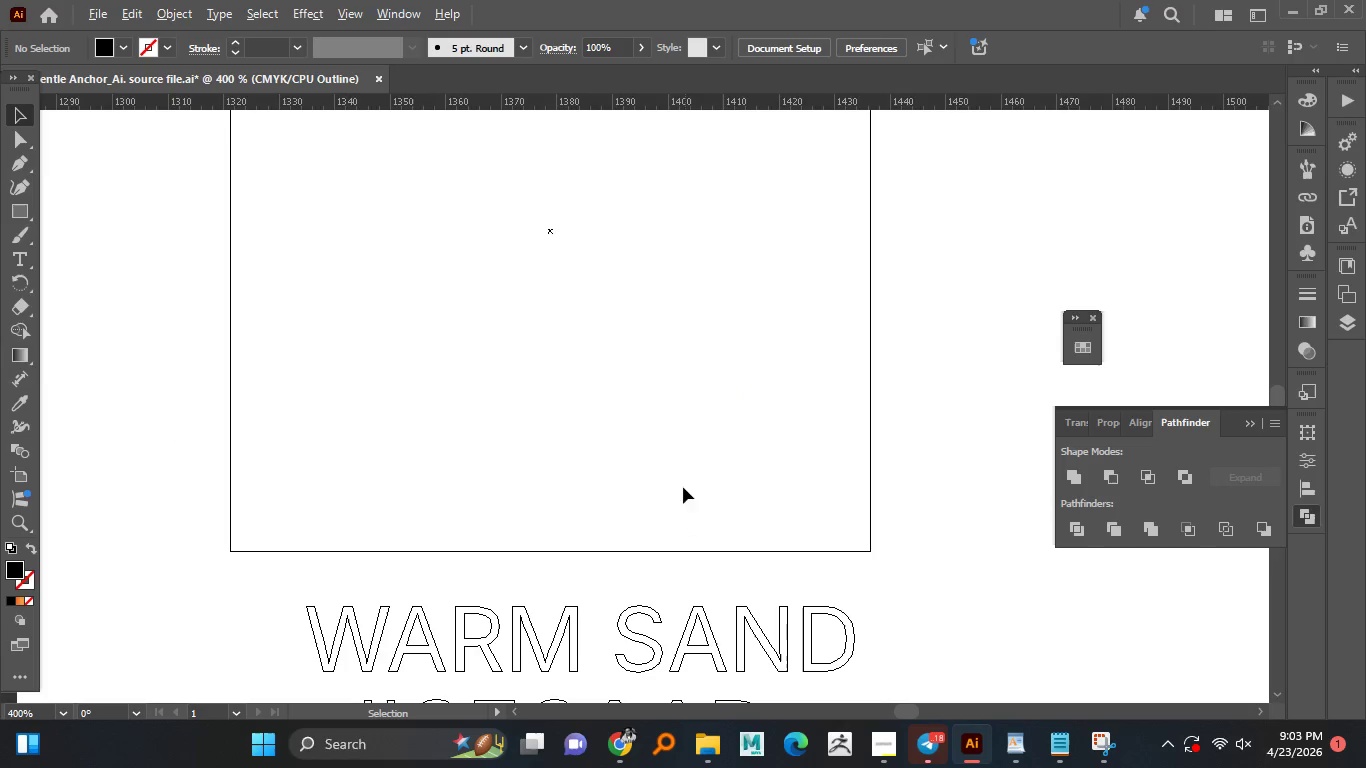 
scroll: coordinate [421, 372], scroll_direction: up, amount: 1.0
 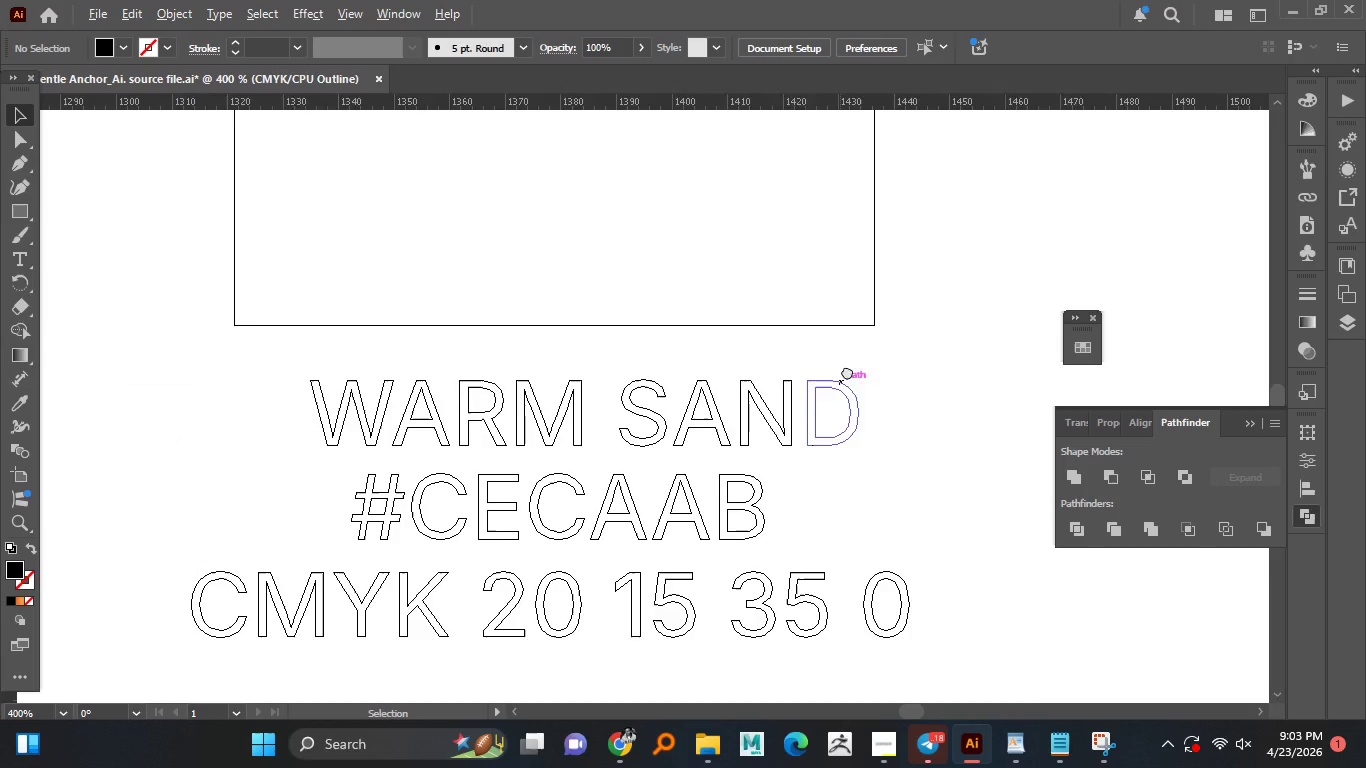 
hold_key(key=AltLeft, duration=1.5)
 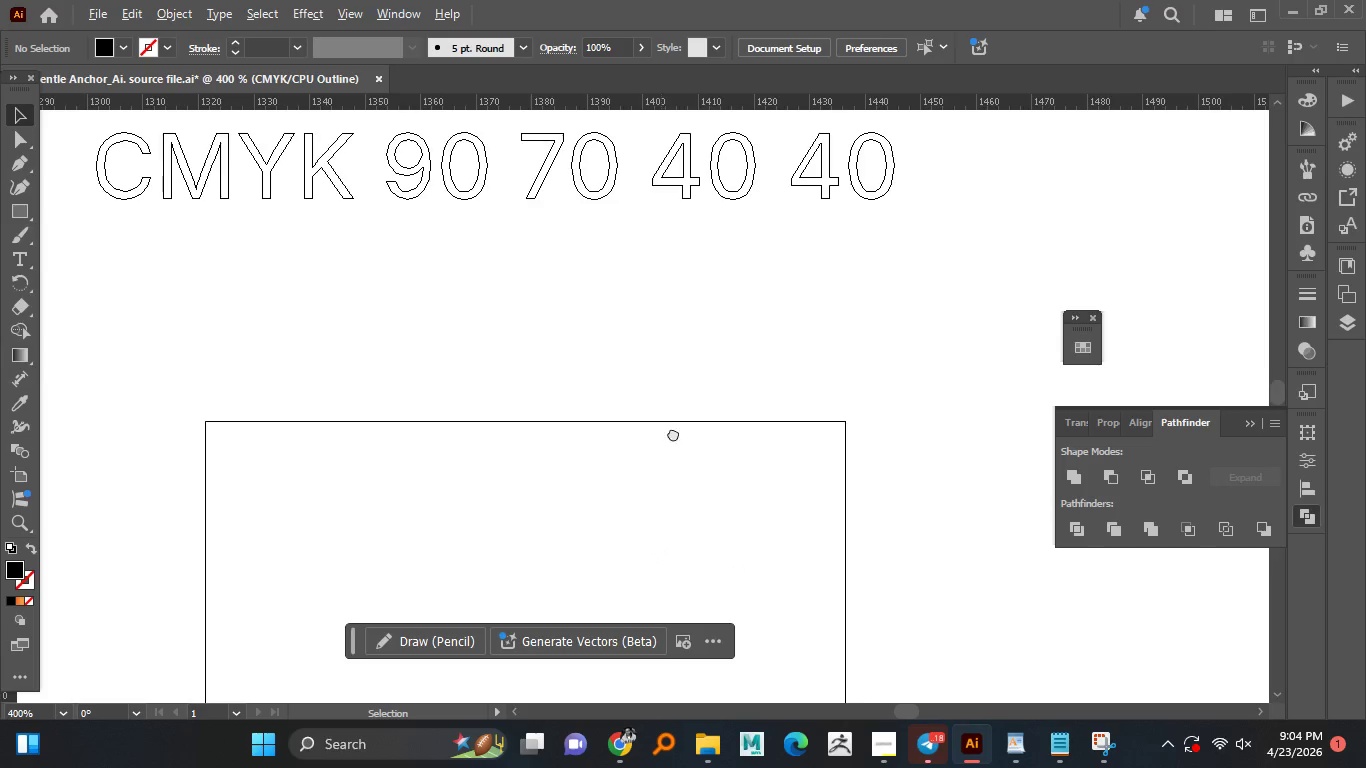 
hold_key(key=AltLeft, duration=1.5)
 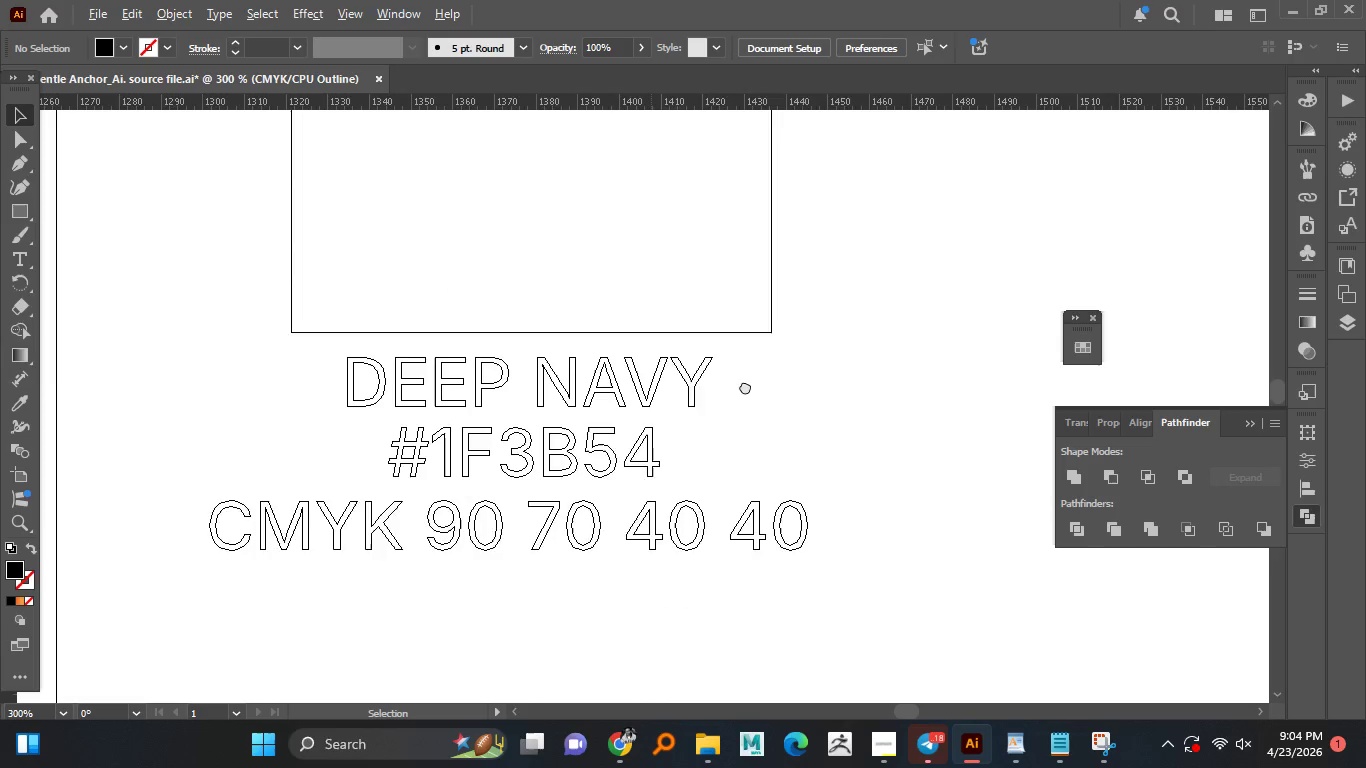 
hold_key(key=AltLeft, duration=1.5)
scroll: coordinate [691, 418], scroll_direction: none, amount: 0.0
 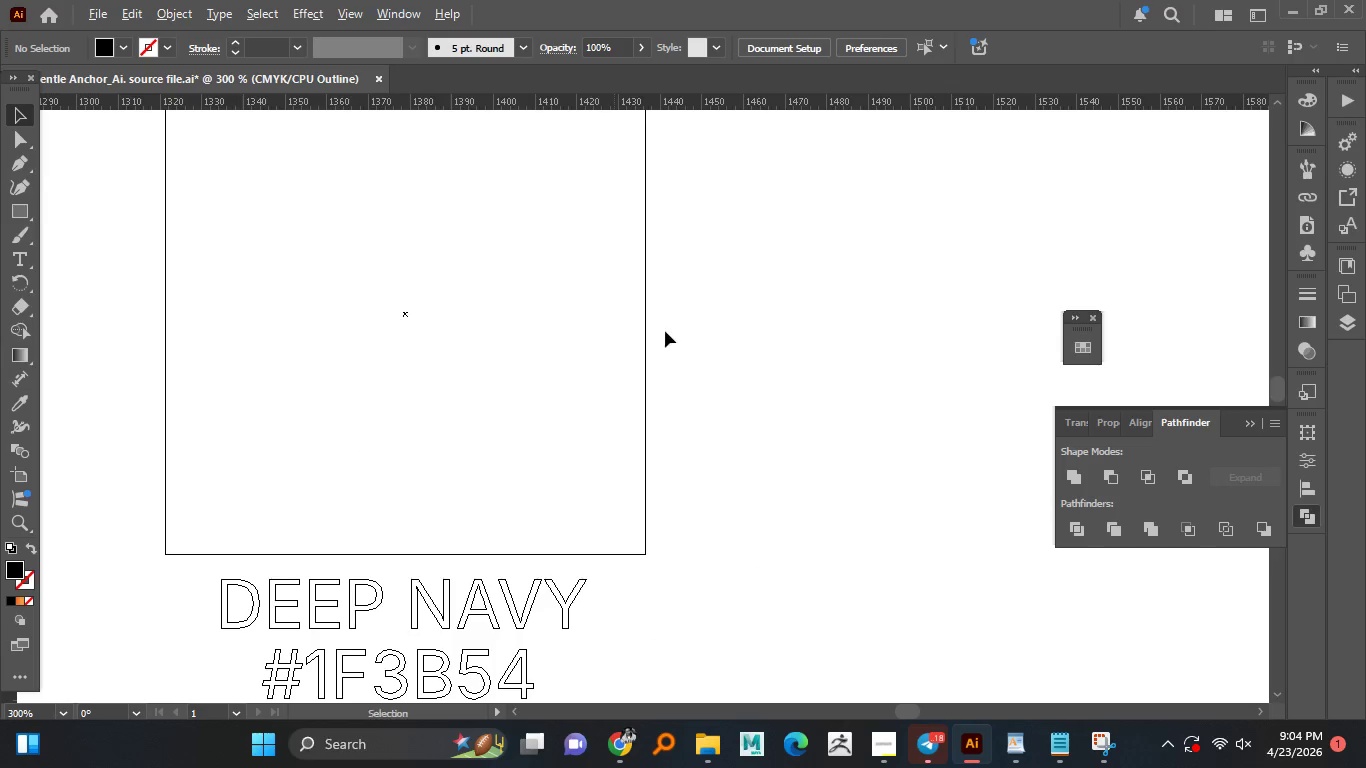 
hold_key(key=AltLeft, duration=1.5)
 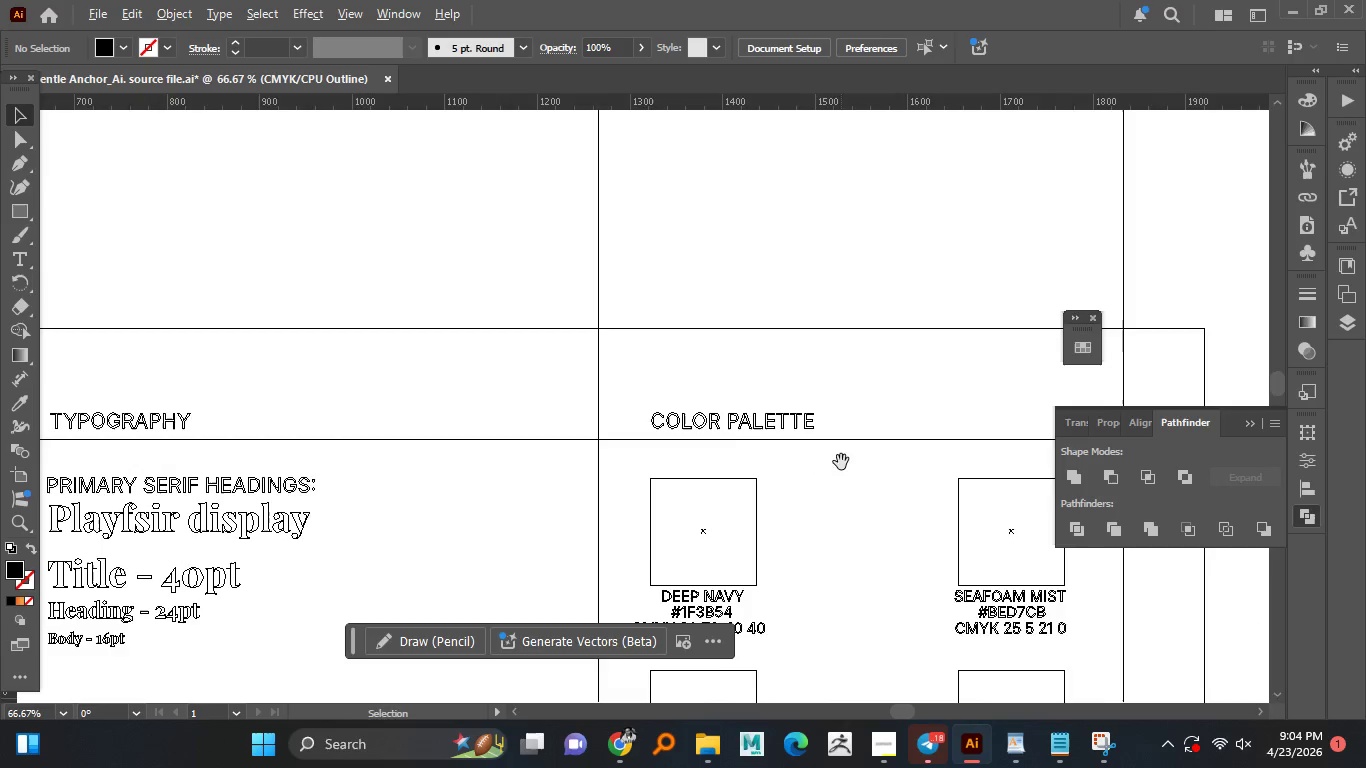 
hold_key(key=AltLeft, duration=1.52)
 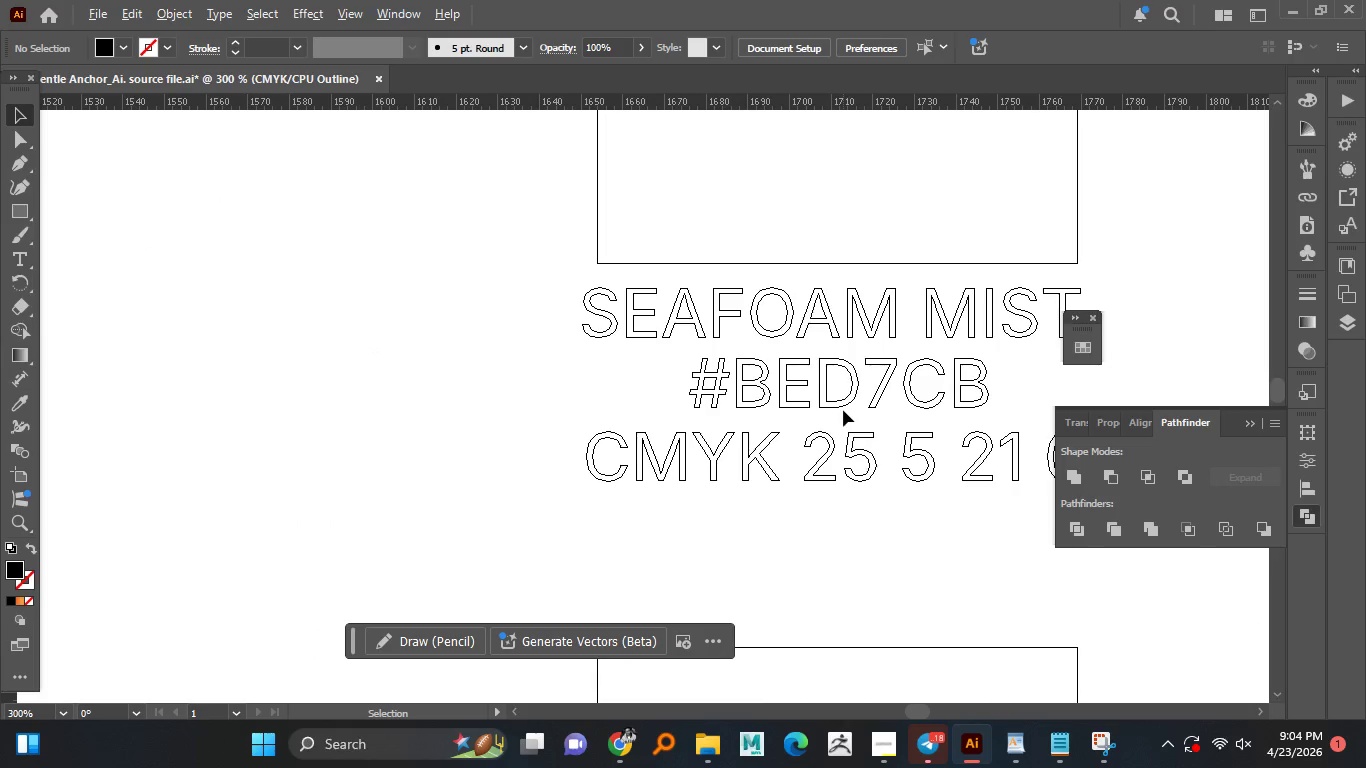 
scroll: coordinate [664, 464], scroll_direction: down, amount: 1.0
 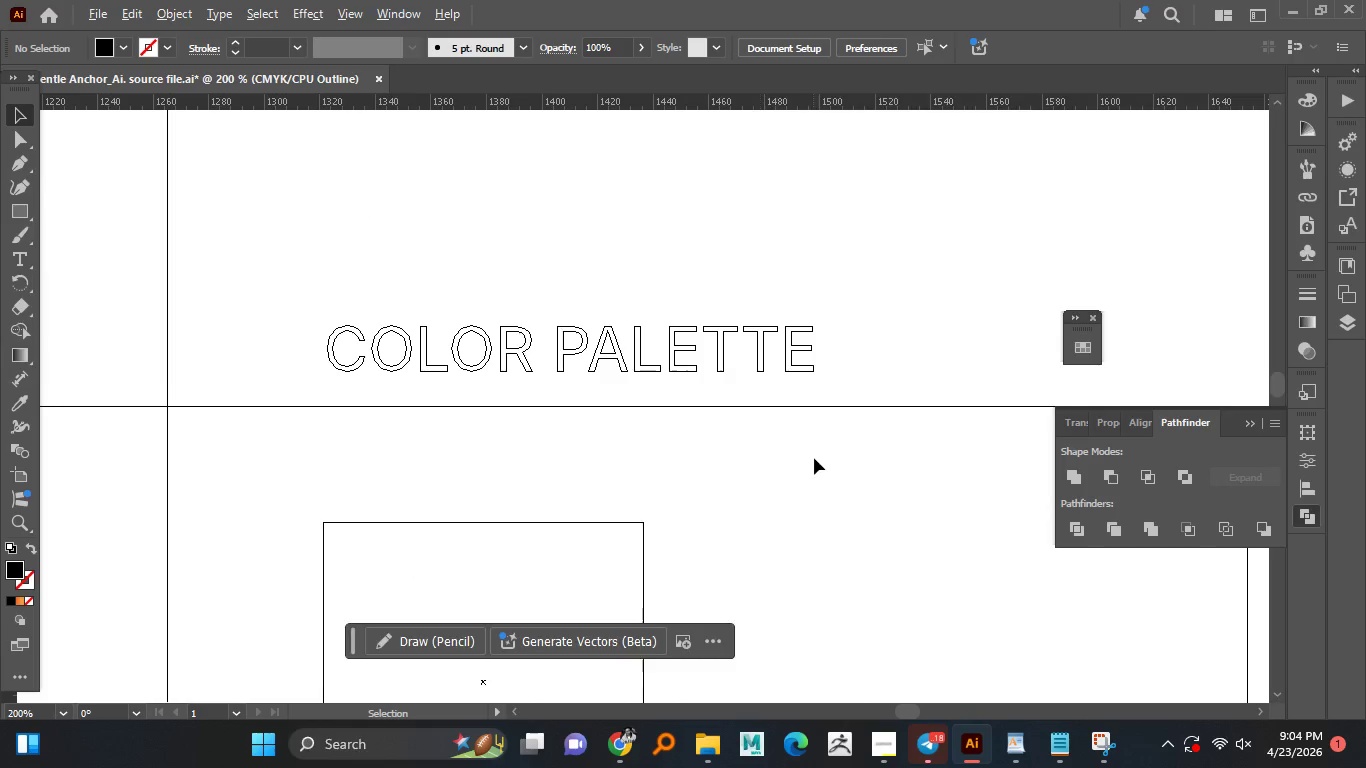 
hold_key(key=AltLeft, duration=1.5)
 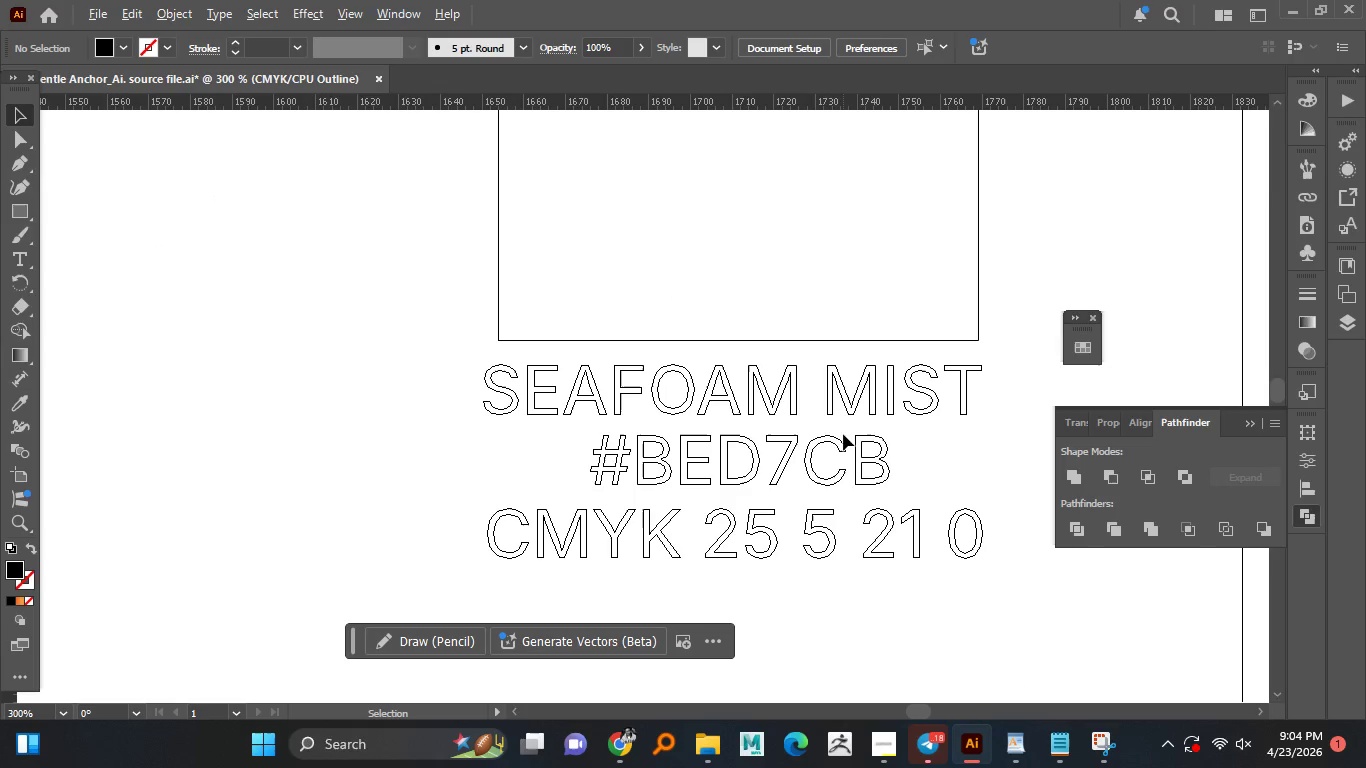 
scroll: coordinate [813, 457], scroll_direction: down, amount: 3.0
 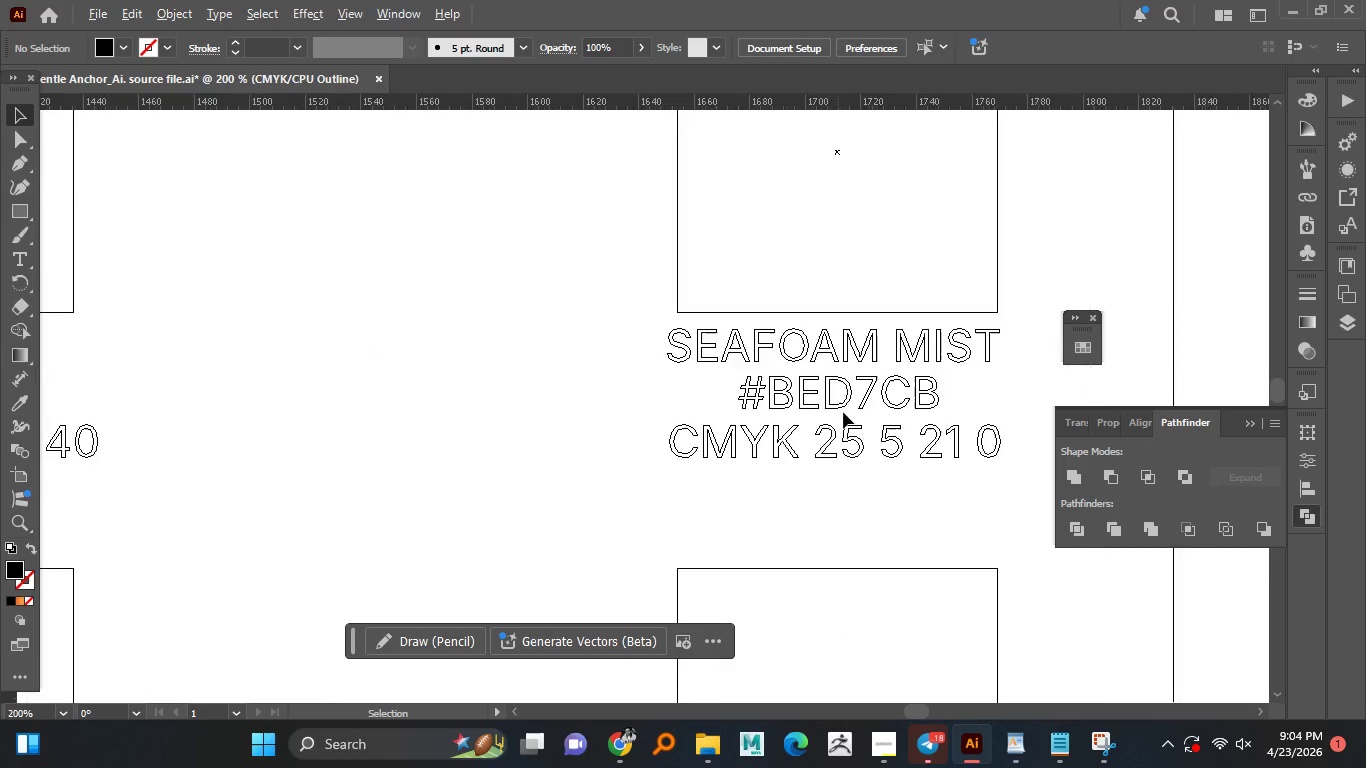 
hold_key(key=AltLeft, duration=1.5)
 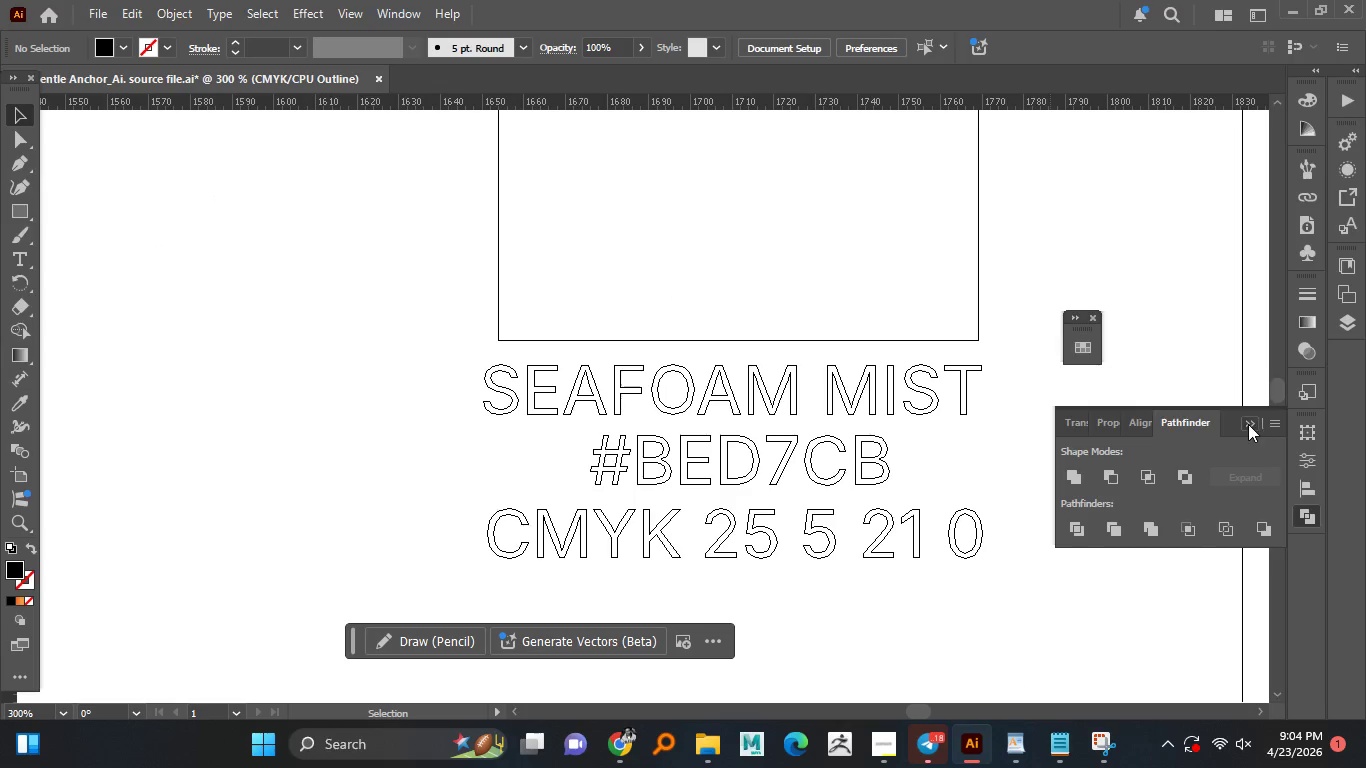 
scroll: coordinate [843, 410], scroll_direction: up, amount: 3.0
 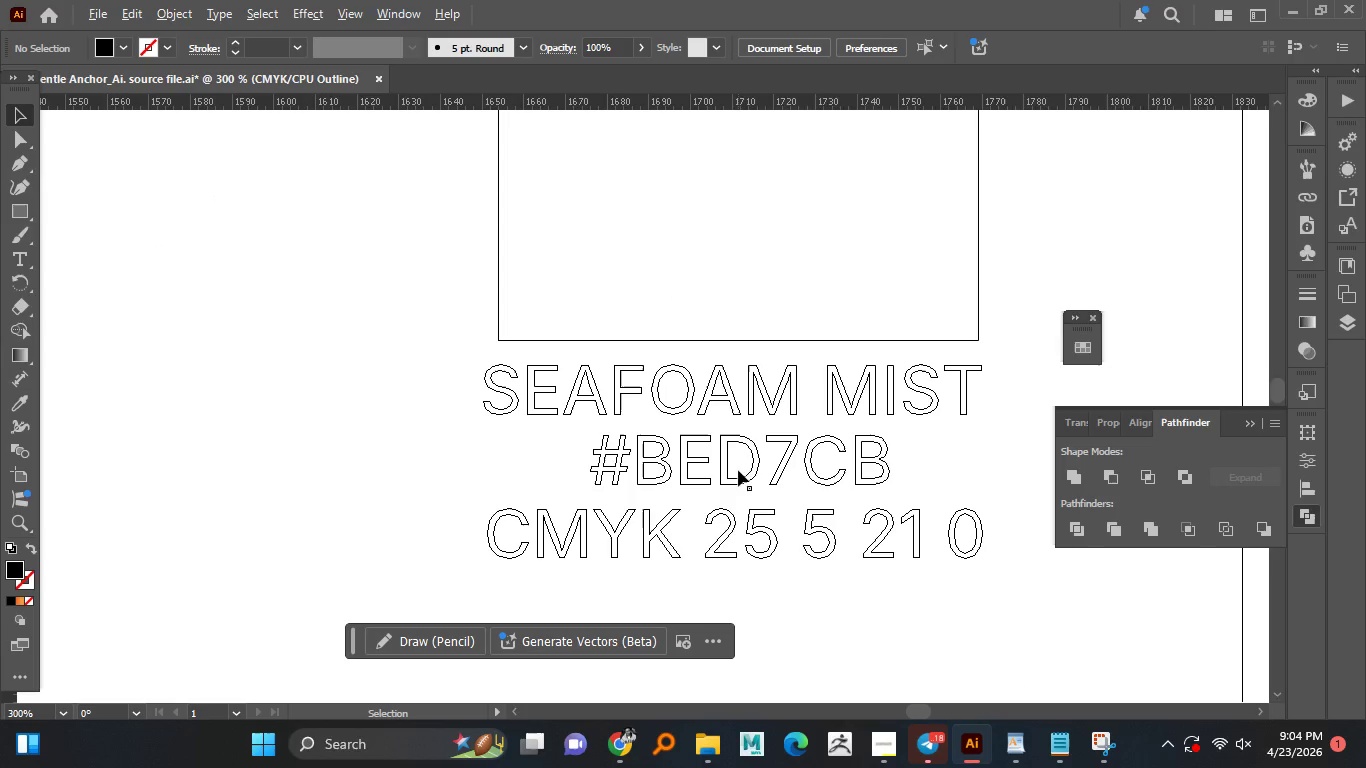 
hold_key(key=AltLeft, duration=0.95)
 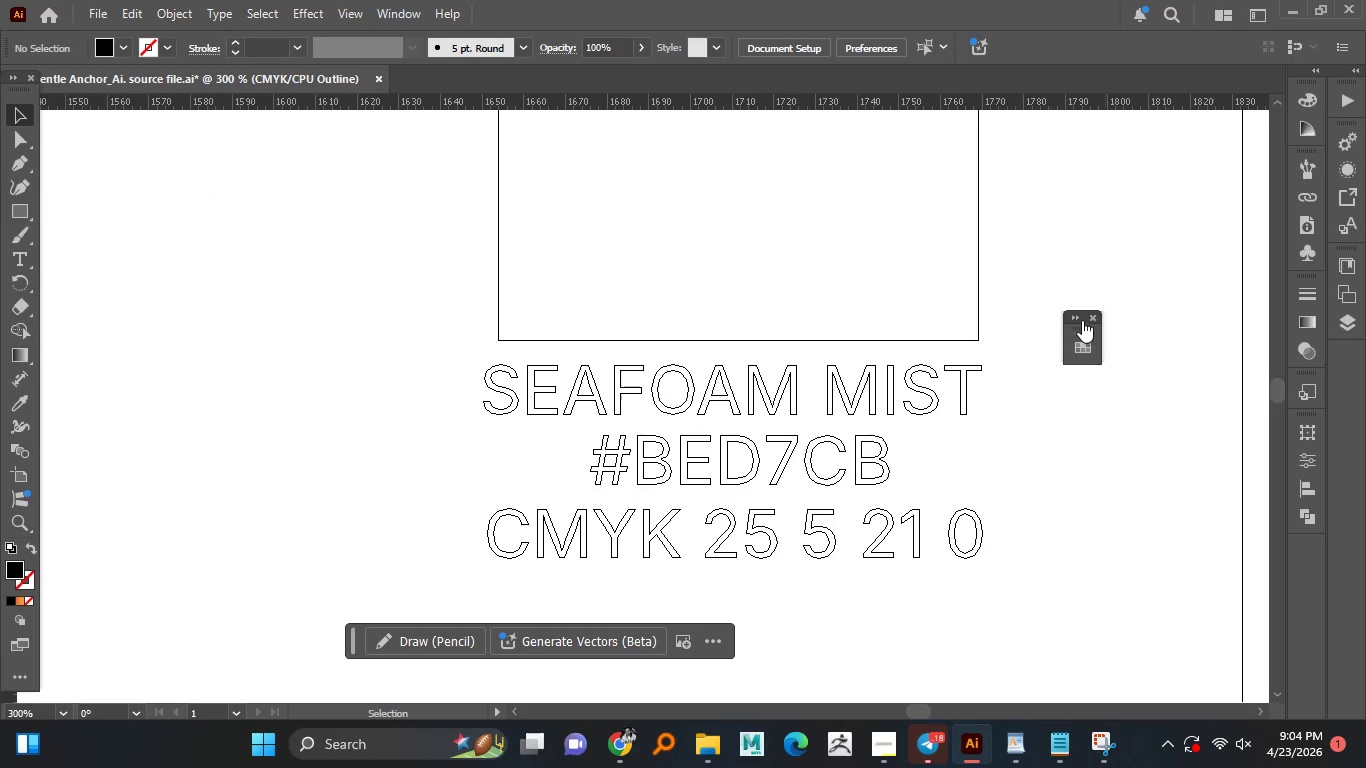 
hold_key(key=AltLeft, duration=4.51)
left_click_drag(start_coordinate=[1072, 329], to_coordinate=[1299, 557])
 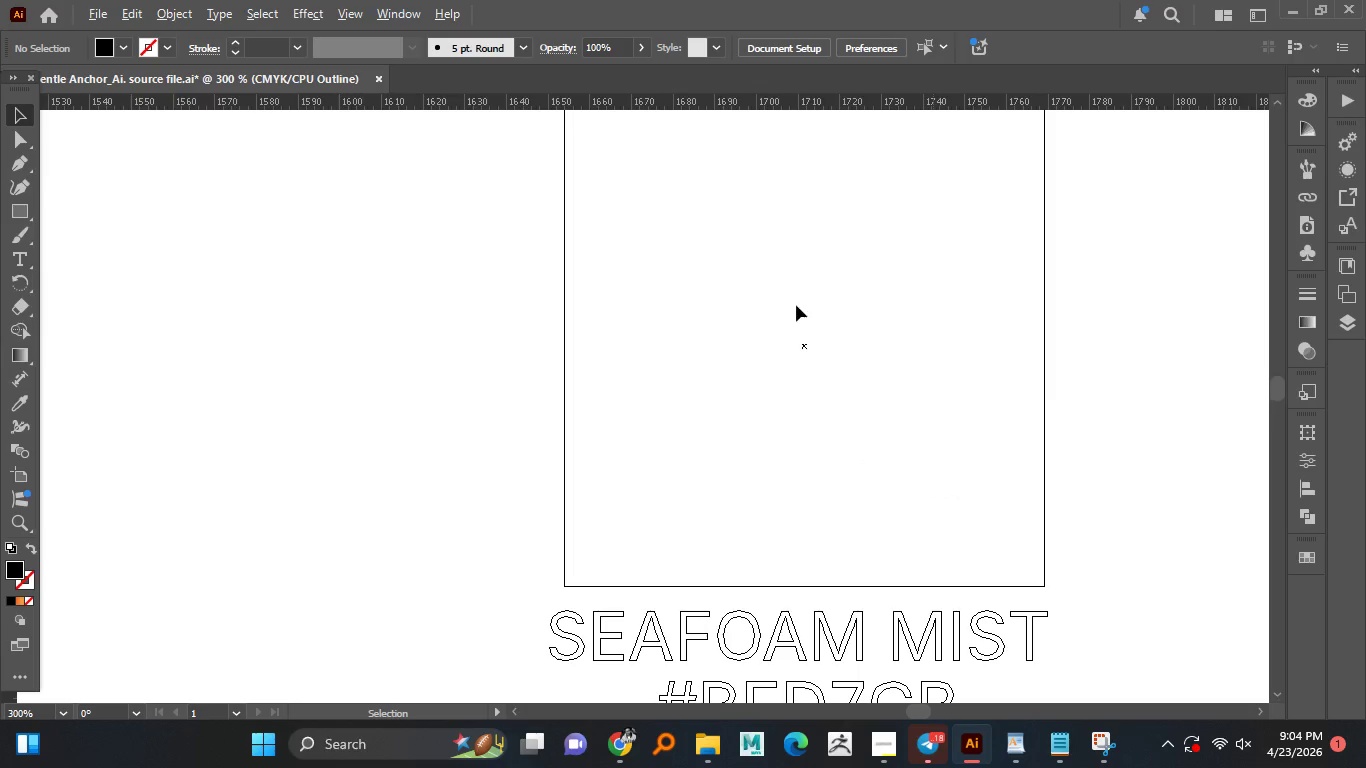 
hold_key(key=AltLeft, duration=1.52)
 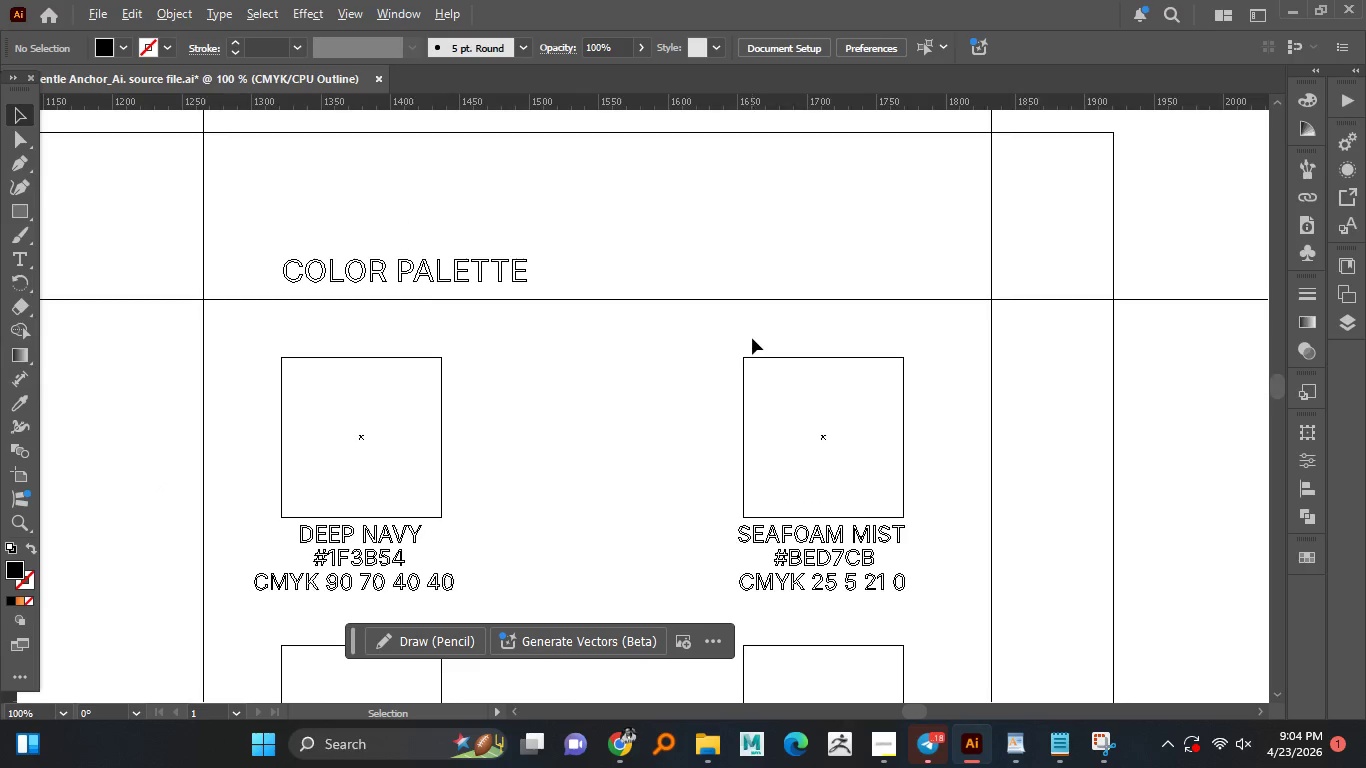 
hold_key(key=AltLeft, duration=1.5)
 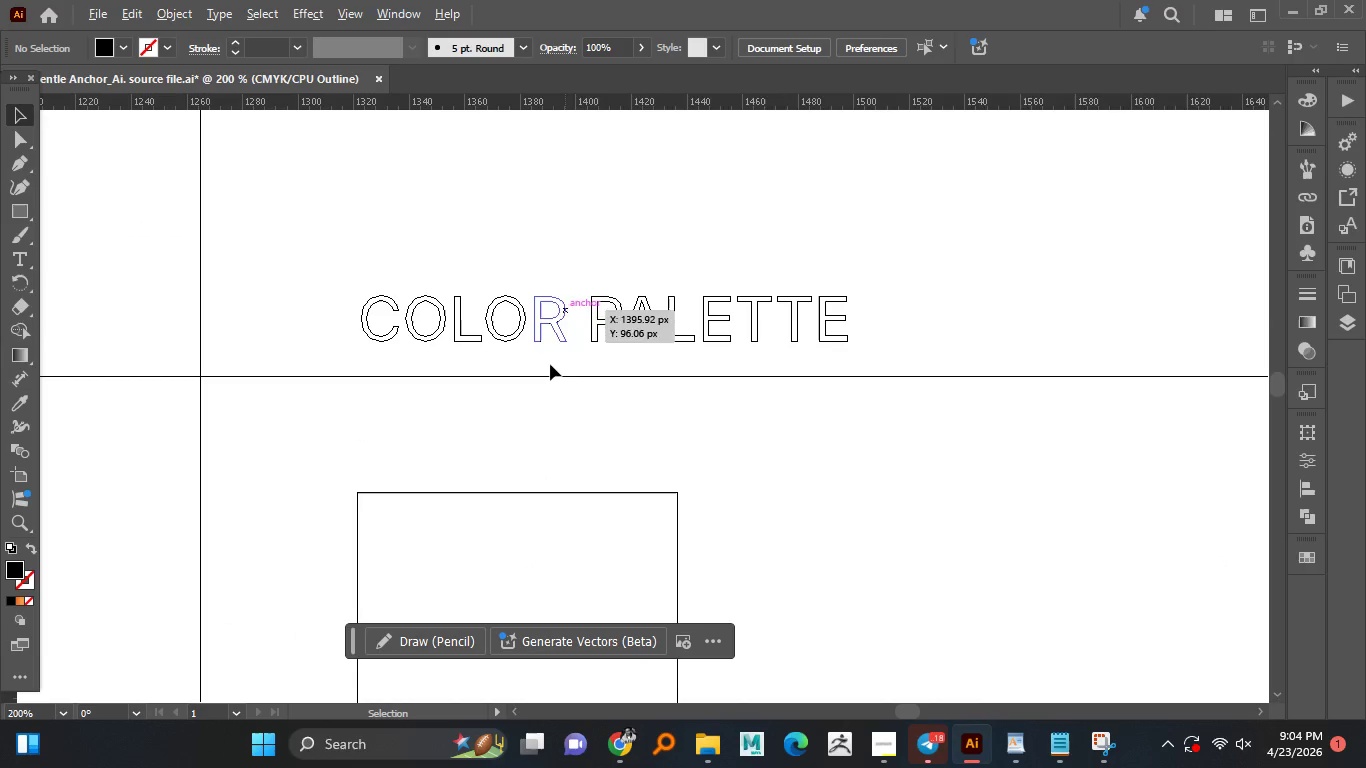 
scroll: coordinate [796, 305], scroll_direction: none, amount: 0.0
 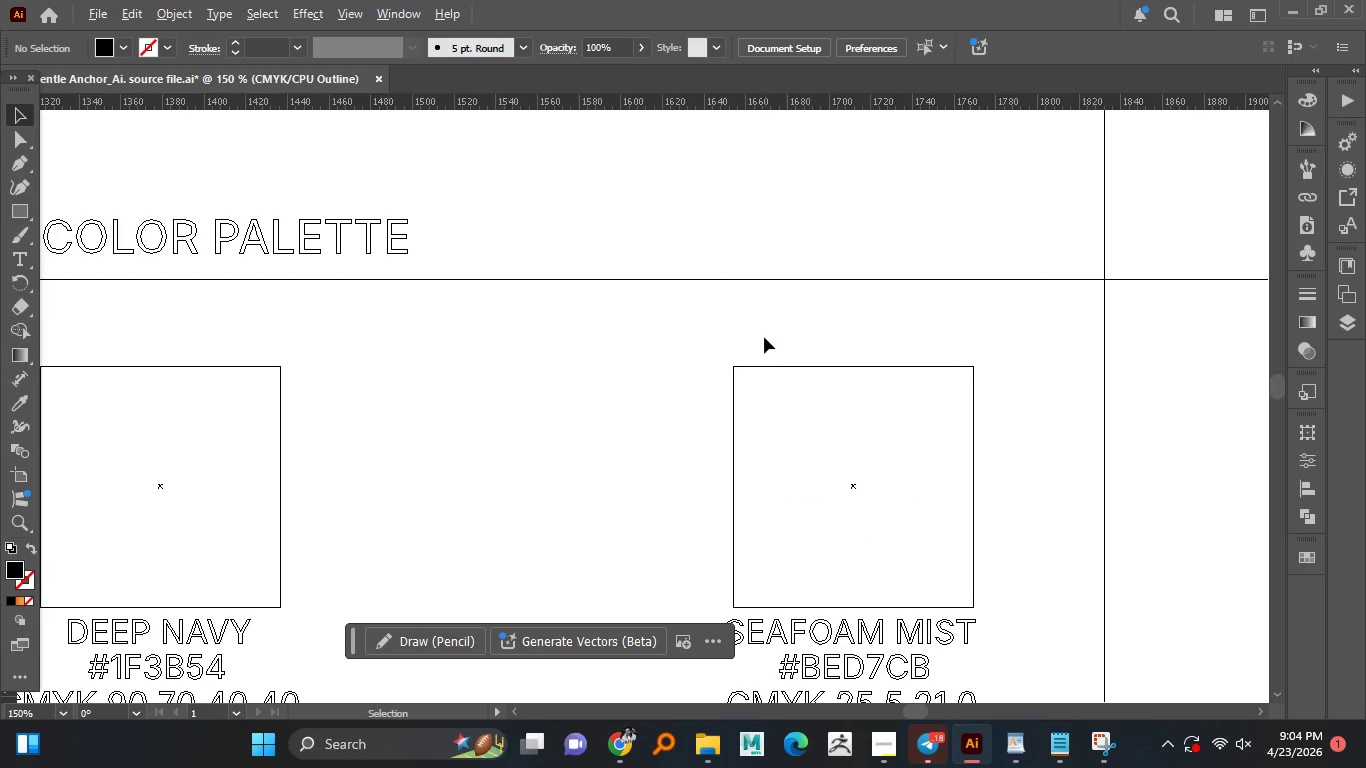 
scroll: coordinate [809, 324], scroll_direction: down, amount: 1.0
 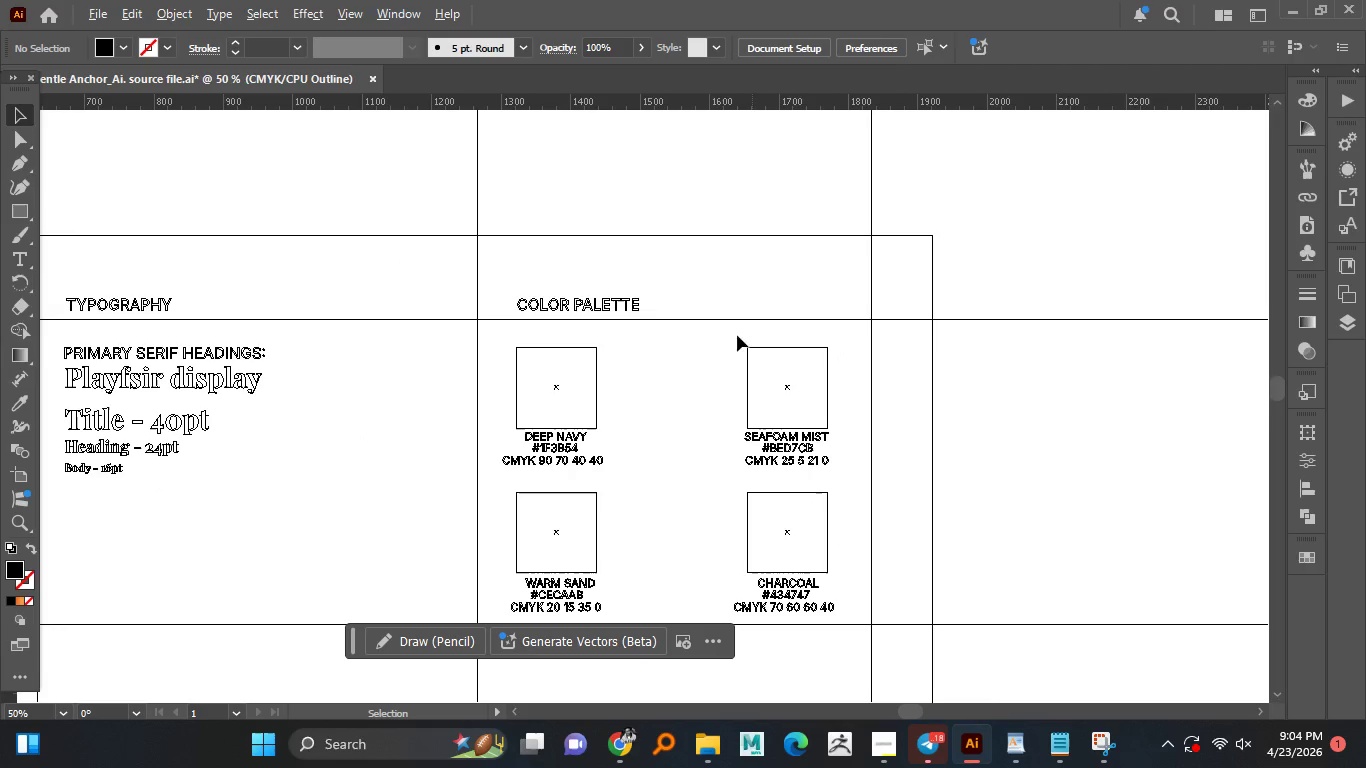 
hold_key(key=AltLeft, duration=1.5)
scroll: coordinate [752, 338], scroll_direction: down, amount: 3.0
 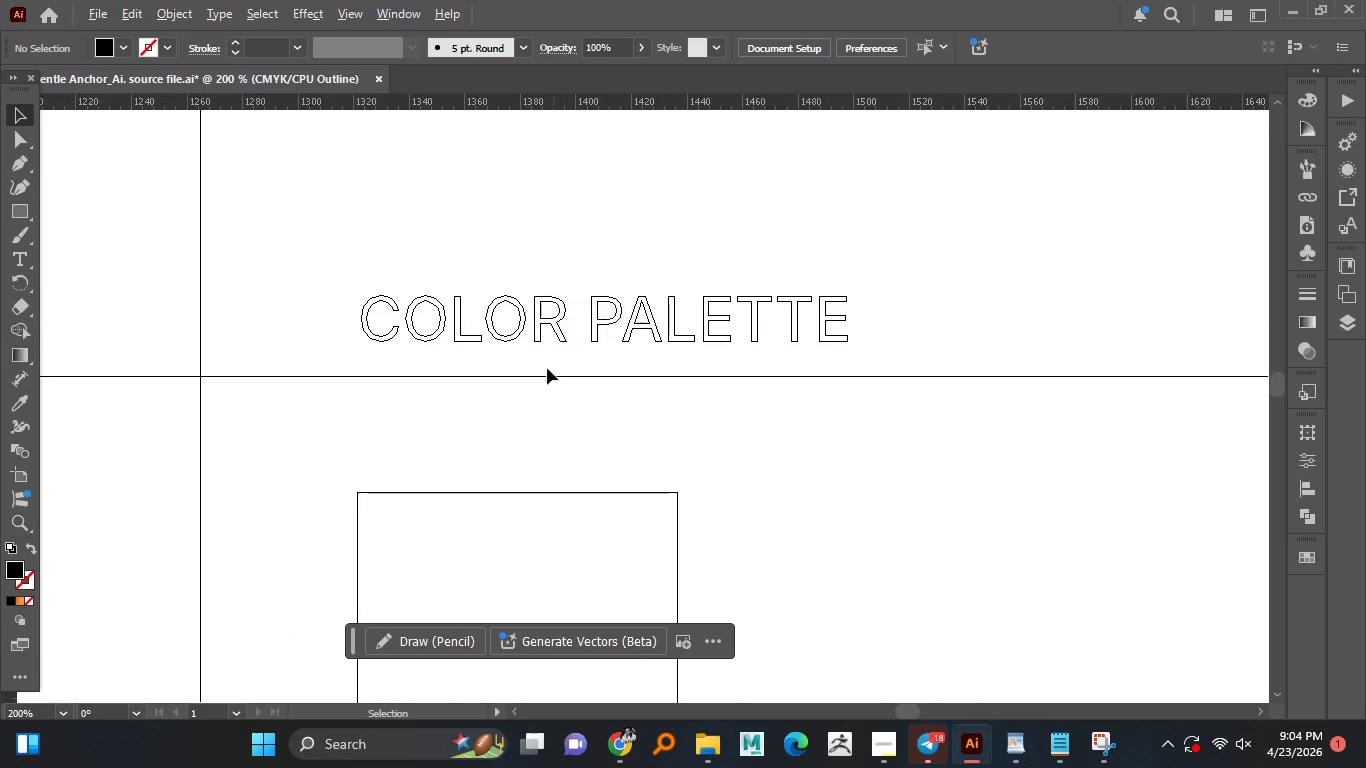 
hold_key(key=AltLeft, duration=1.5)
 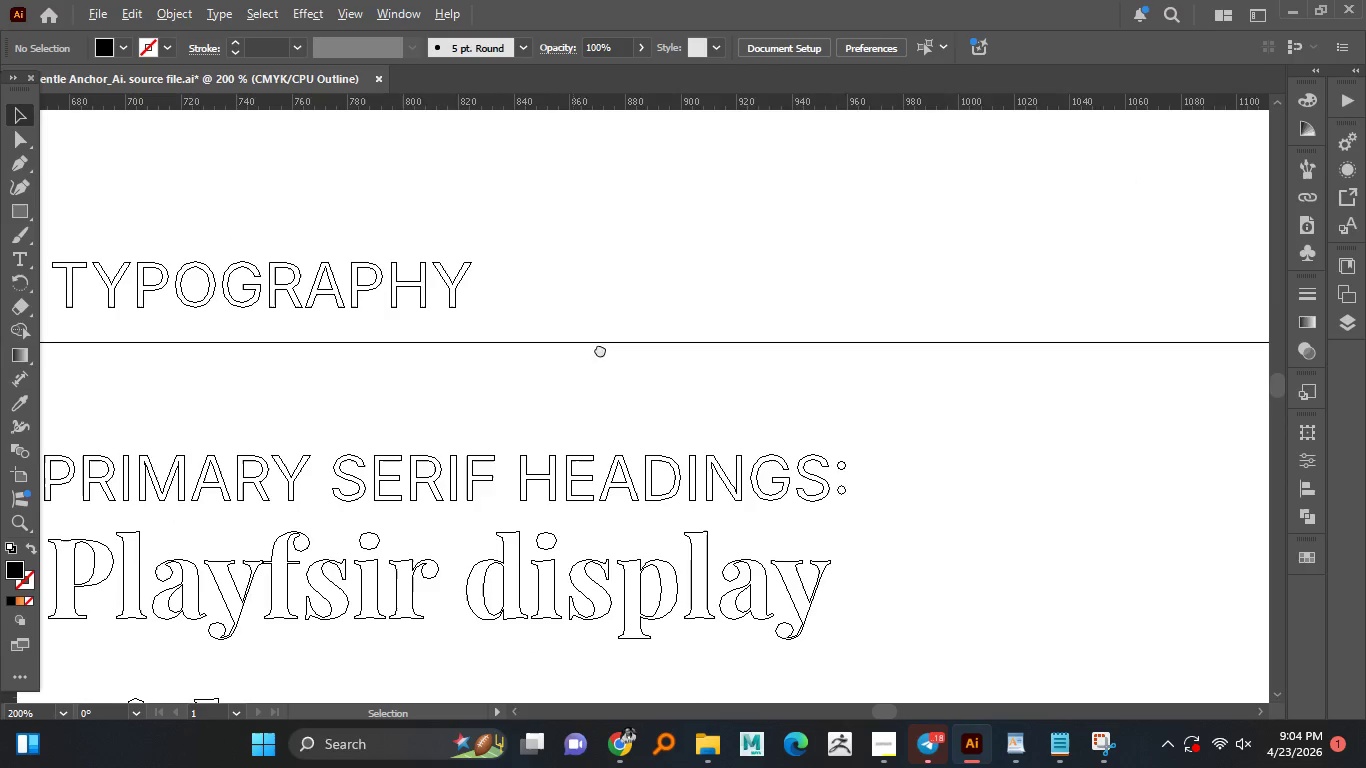 
scroll: coordinate [569, 300], scroll_direction: up, amount: 3.0
 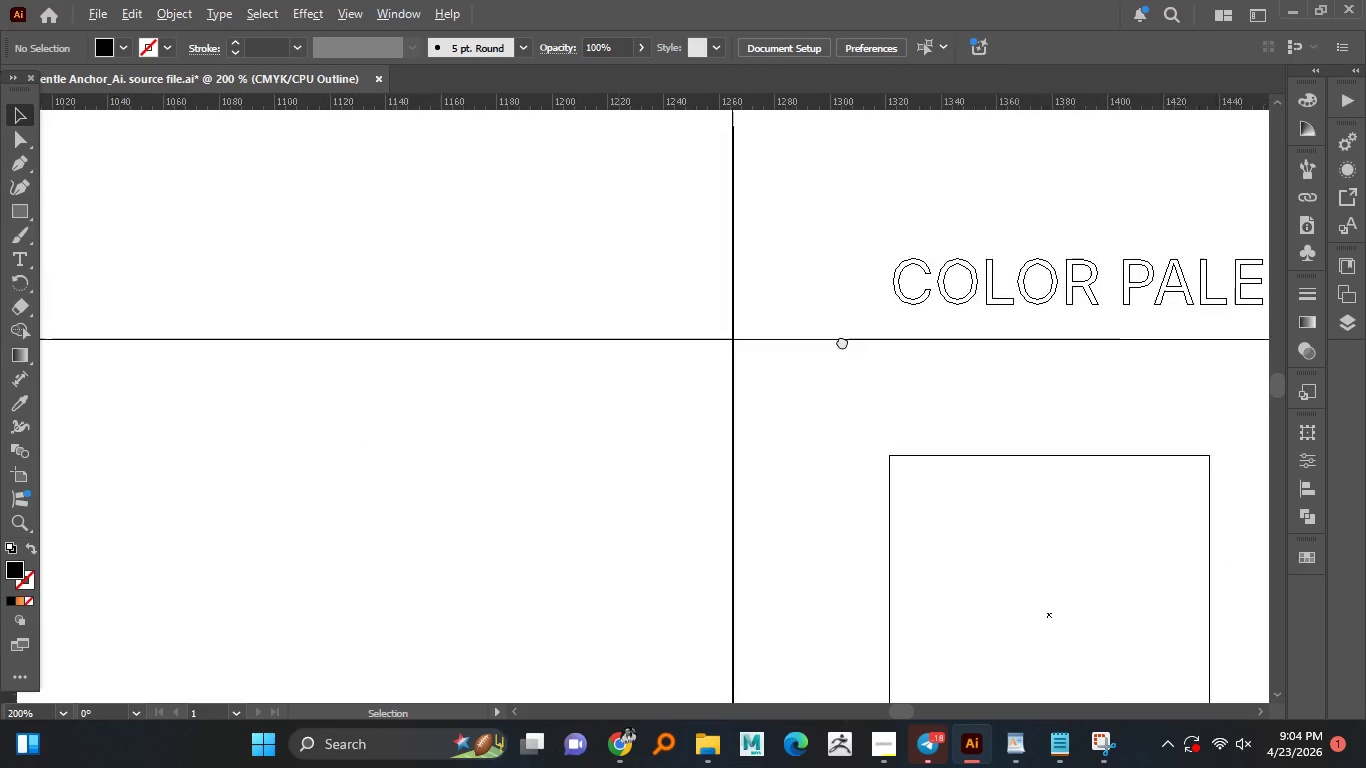 
hold_key(key=AltLeft, duration=1.52)
 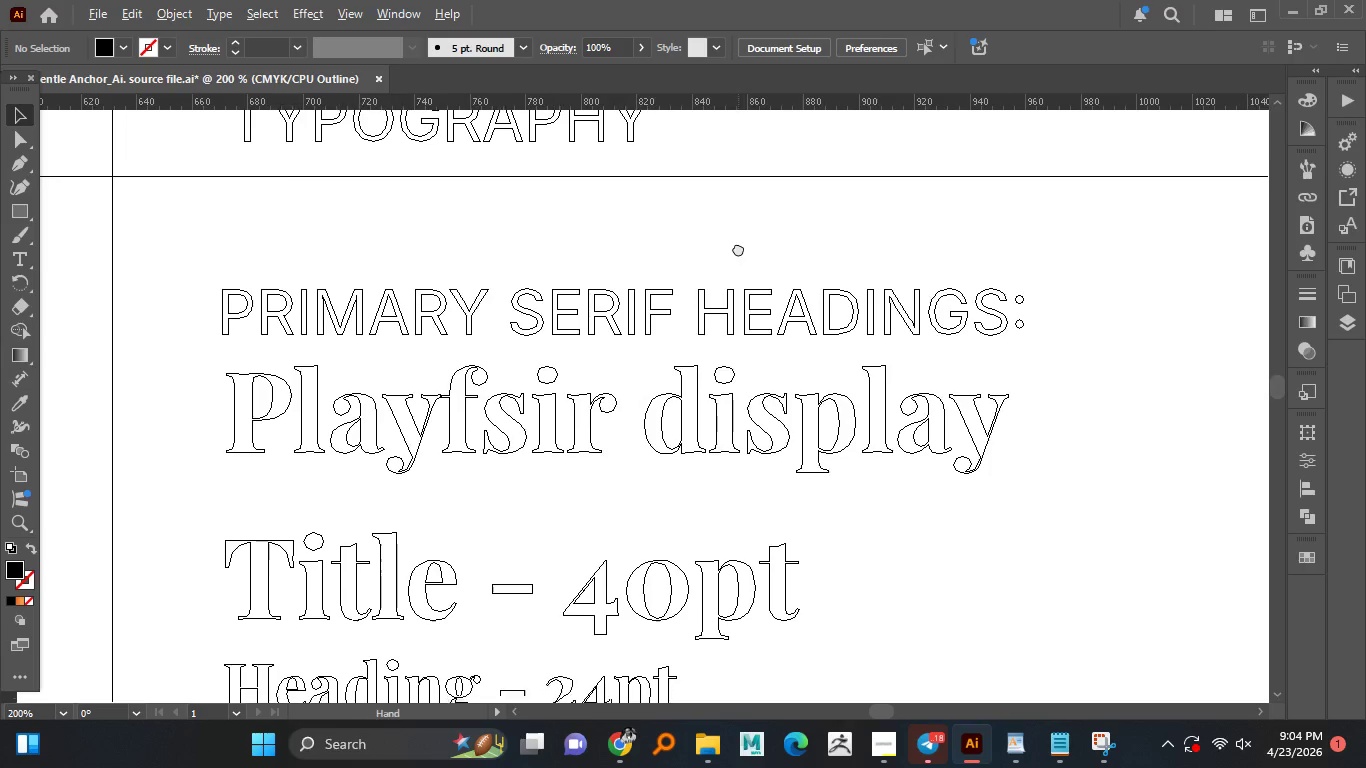 
scroll: coordinate [615, 337], scroll_direction: down, amount: 1.0
 